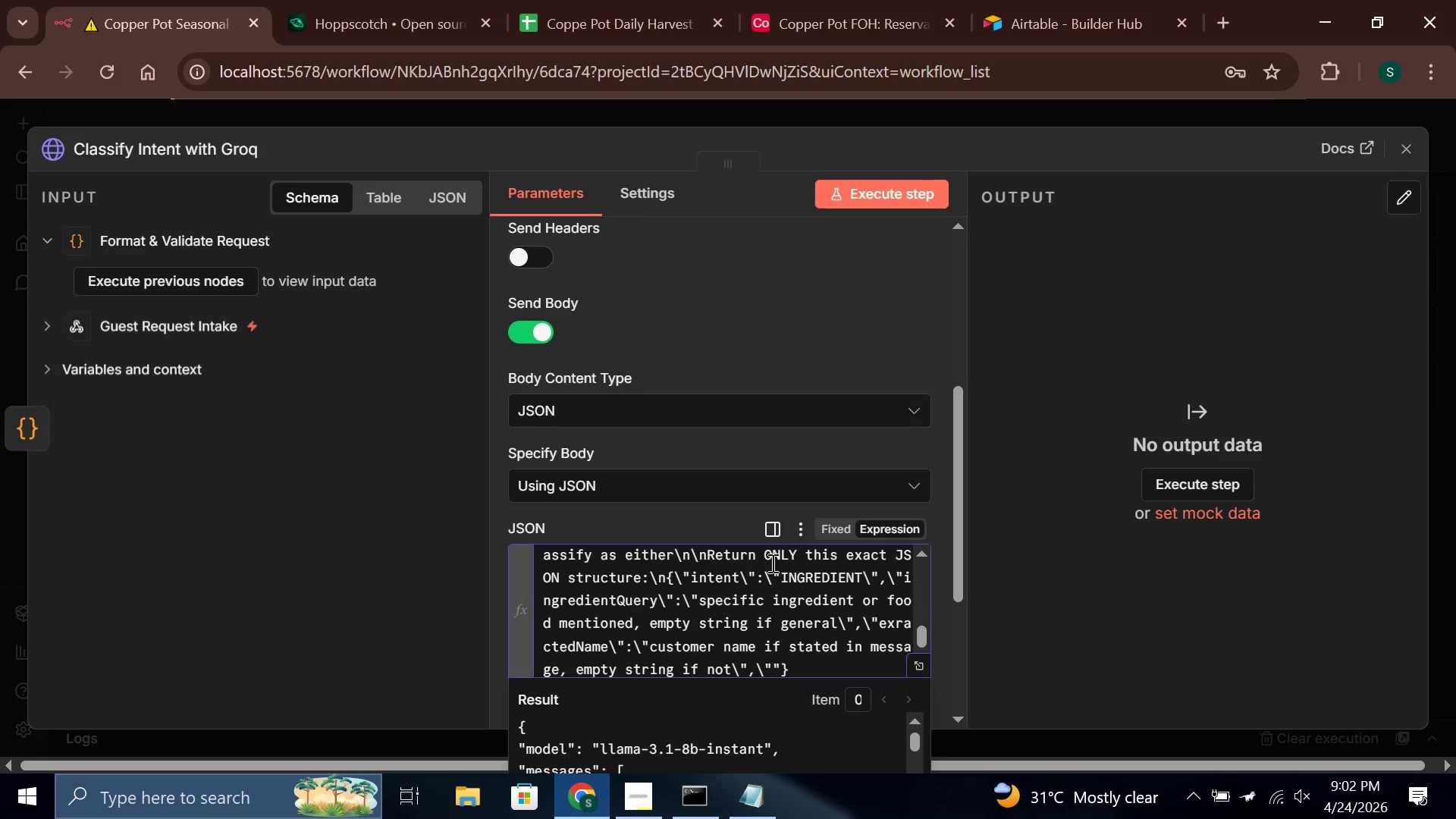 
wait(16.19)
 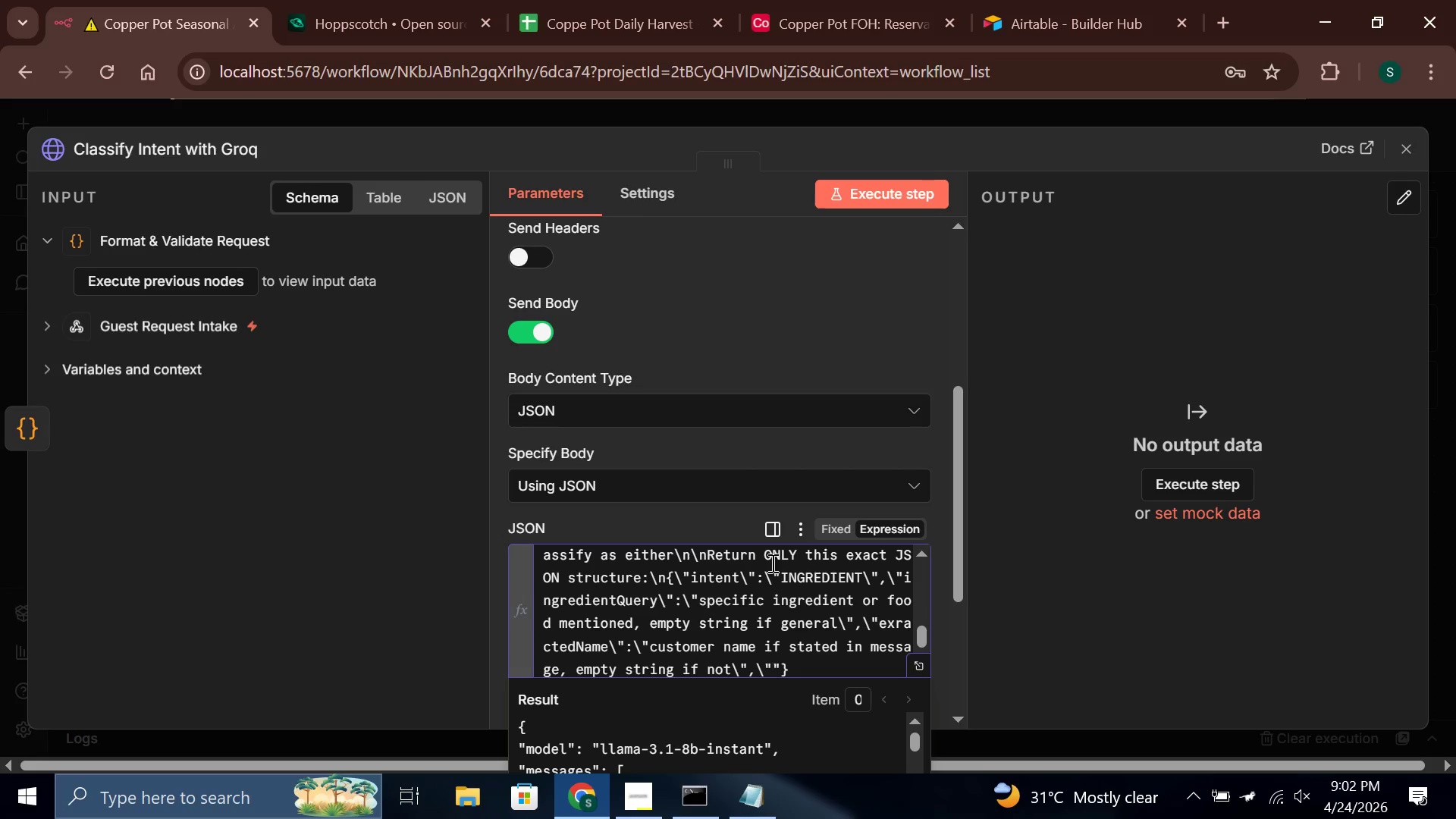 
type(newData)
key(Backspace)
type(e\)
 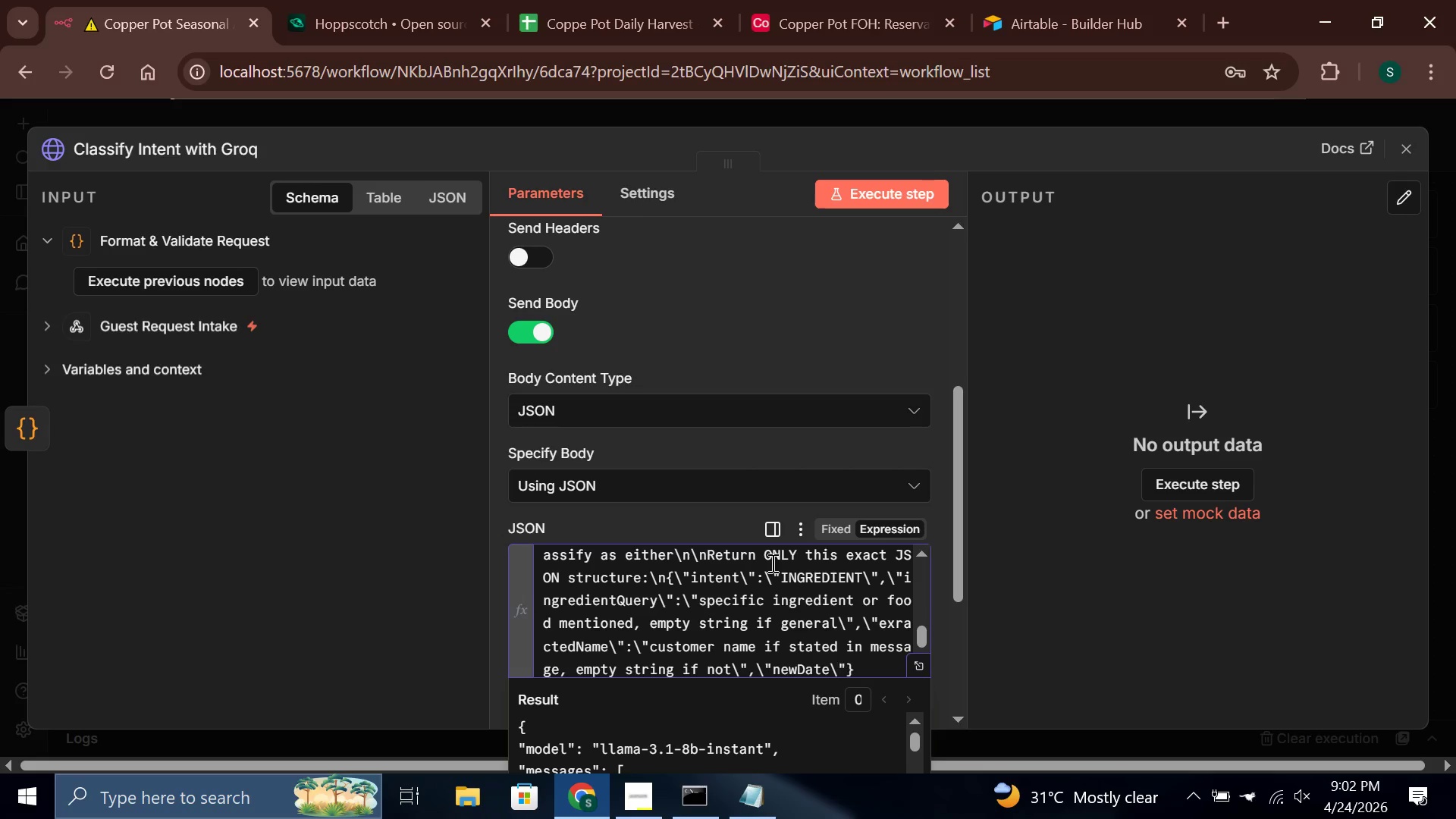 
key(ArrowRight)
 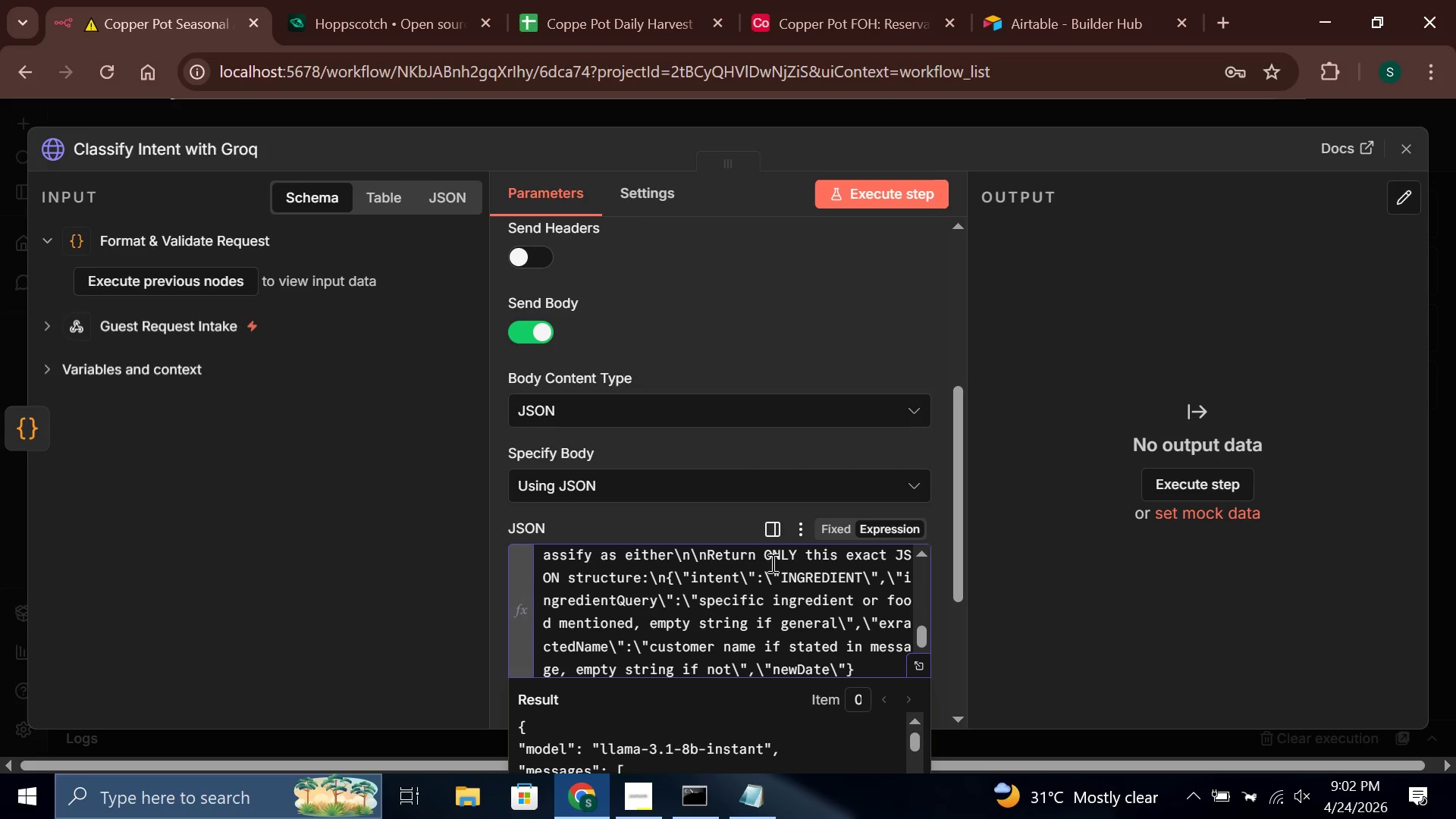 
key(Shift+Semicolon)
 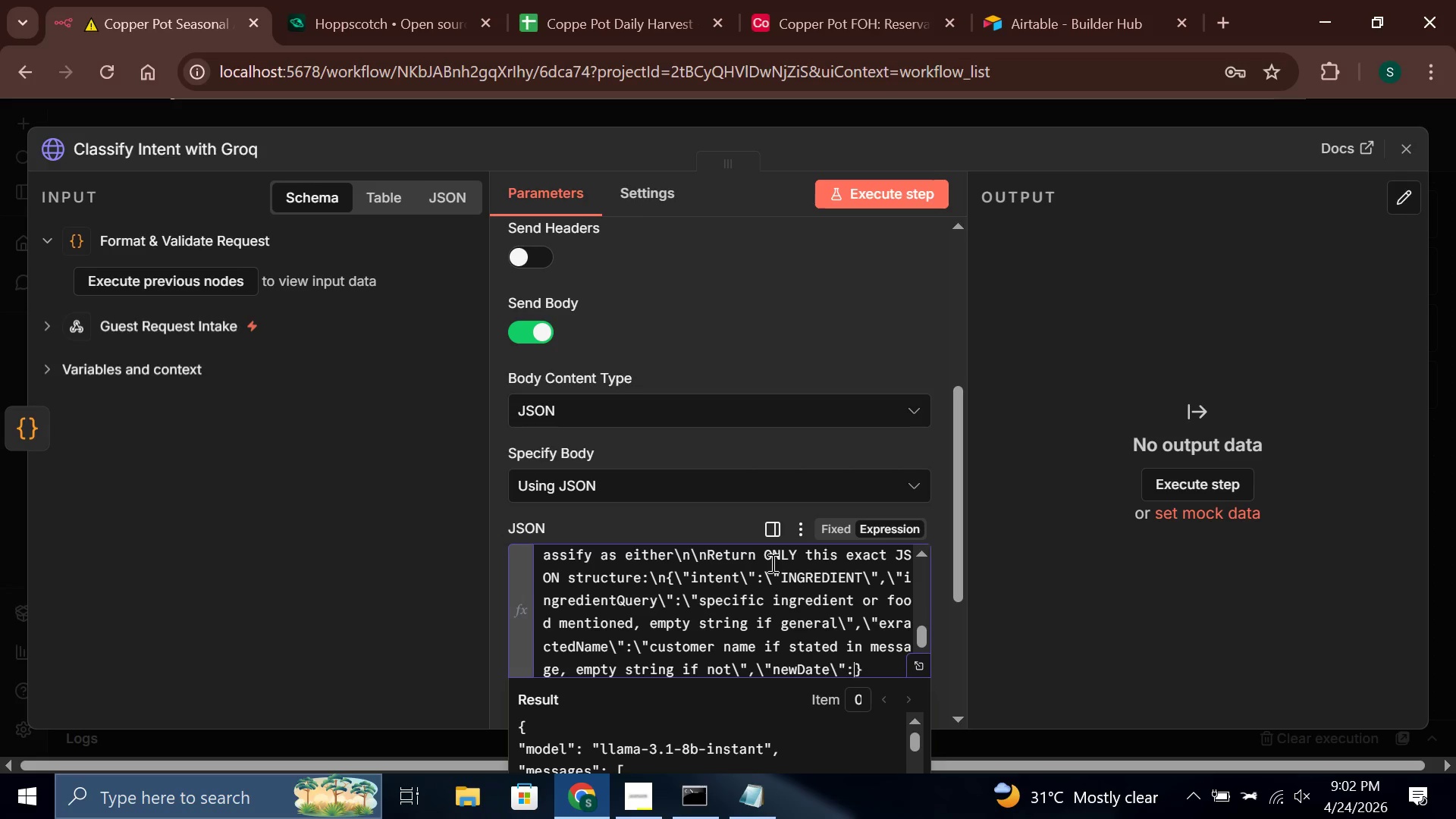 
key(Backslash)
 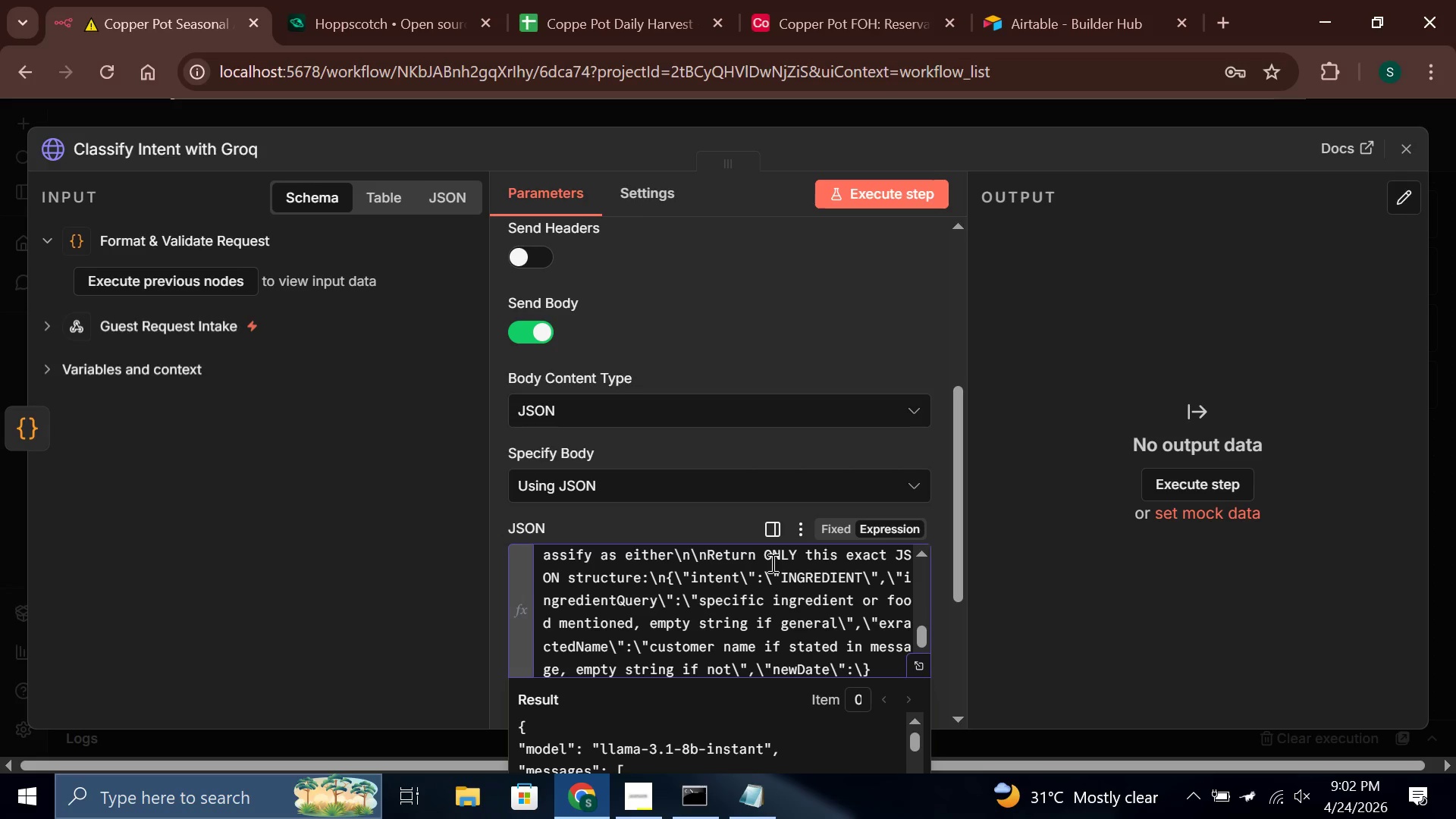 
type("requested new reservation date if)
 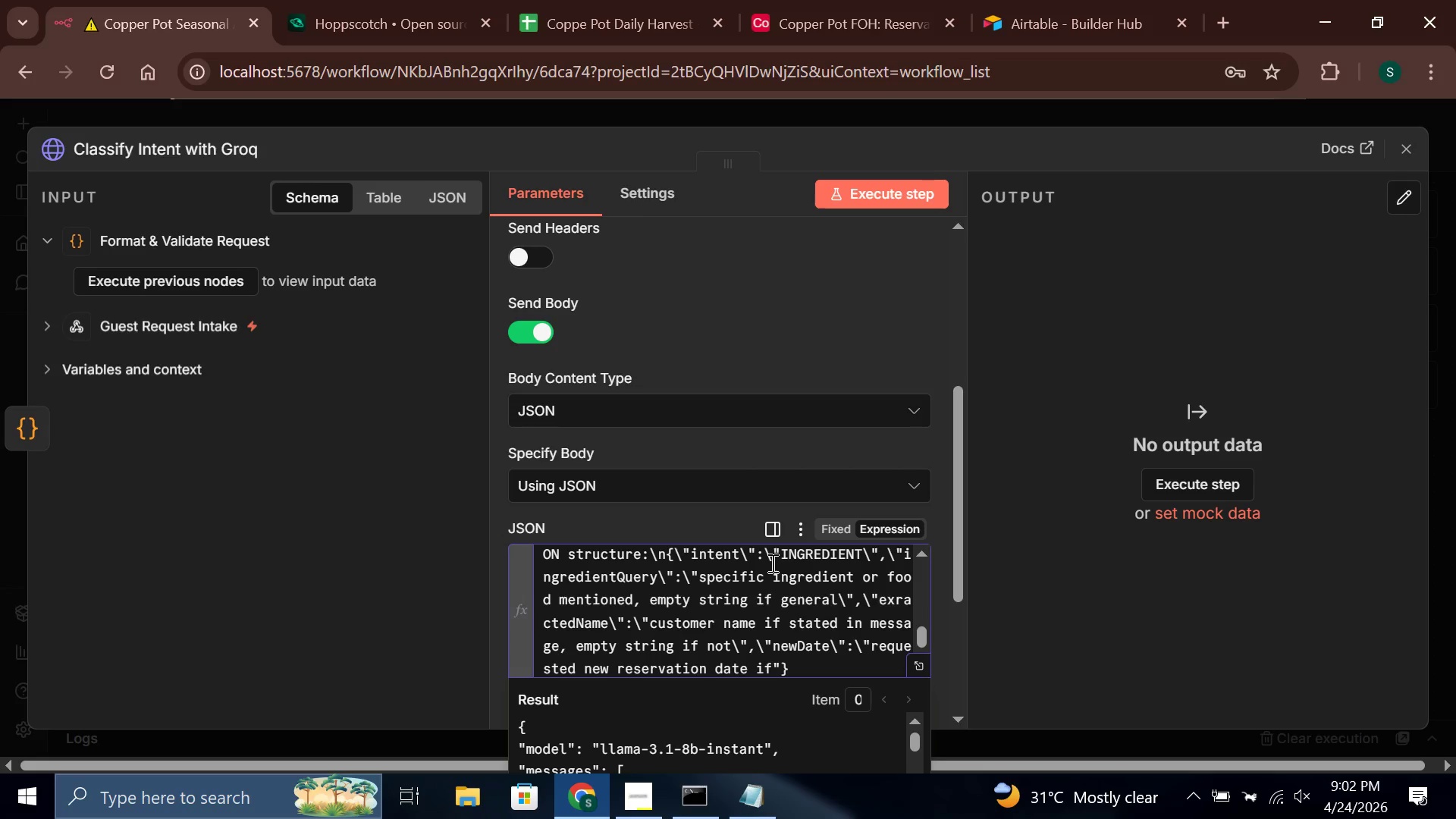 
wait(6.49)
 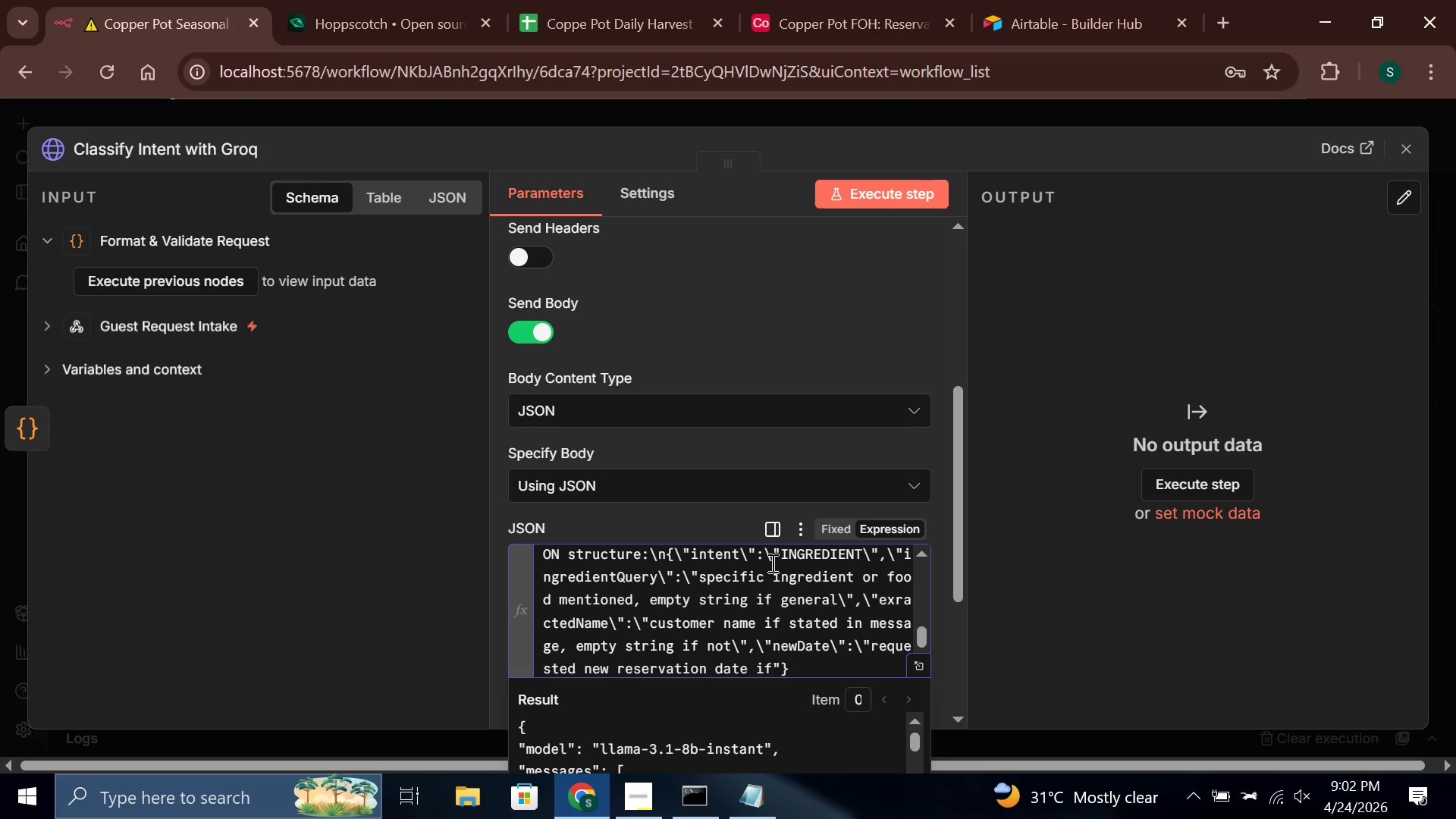 
type( mentioned, empty string if none\)
 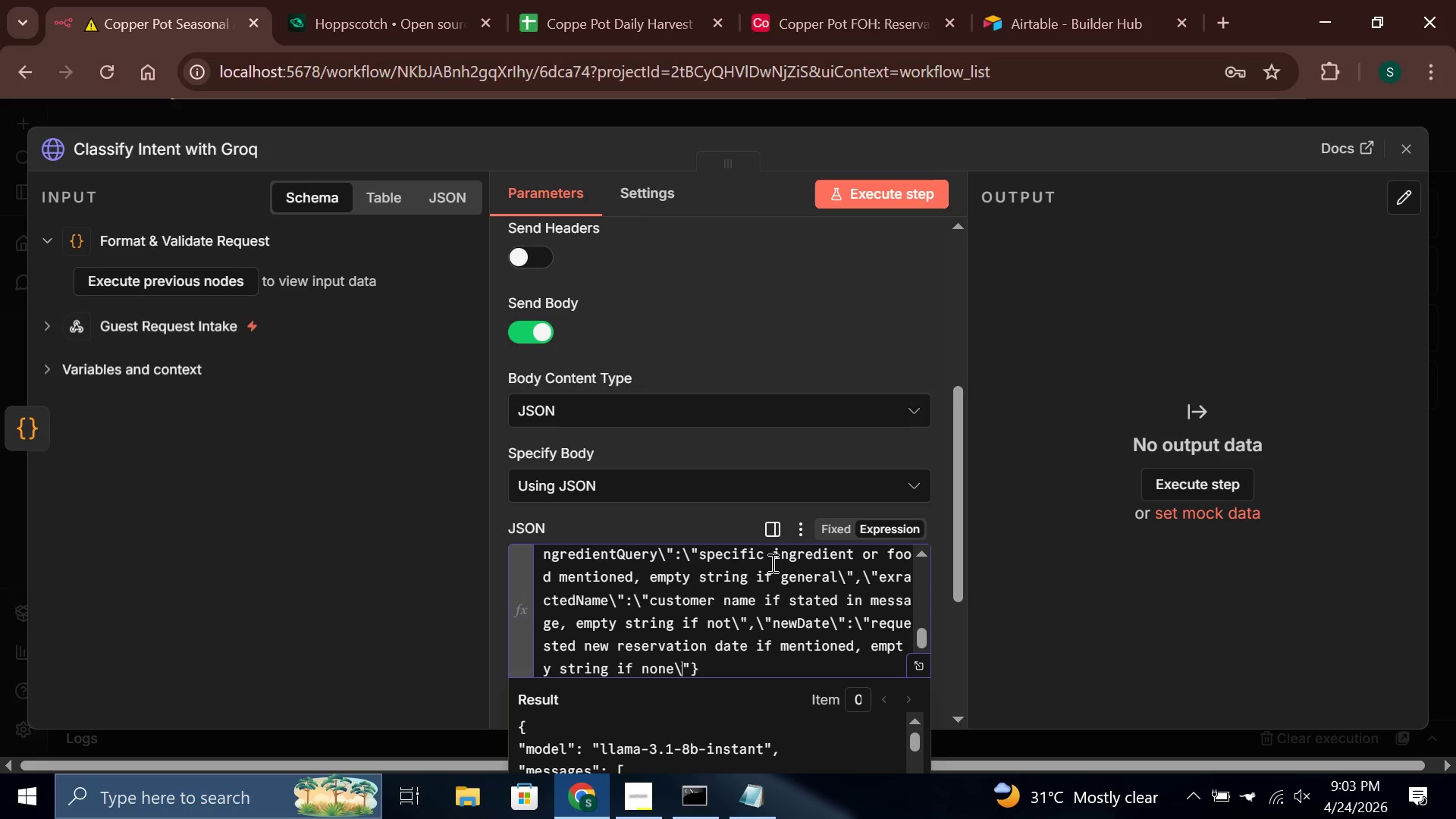 
wait(22.34)
 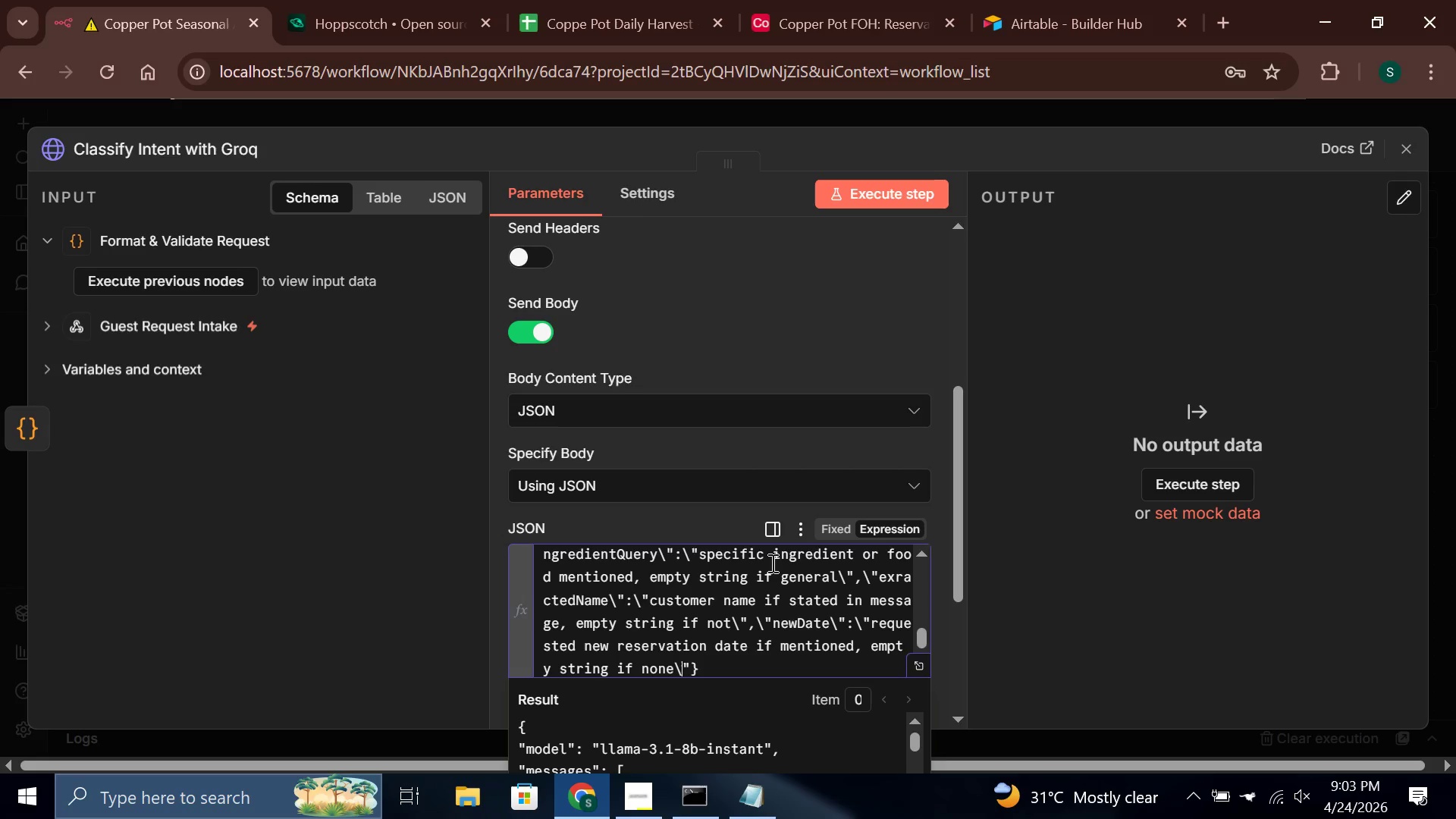 
key(ArrowRight)
 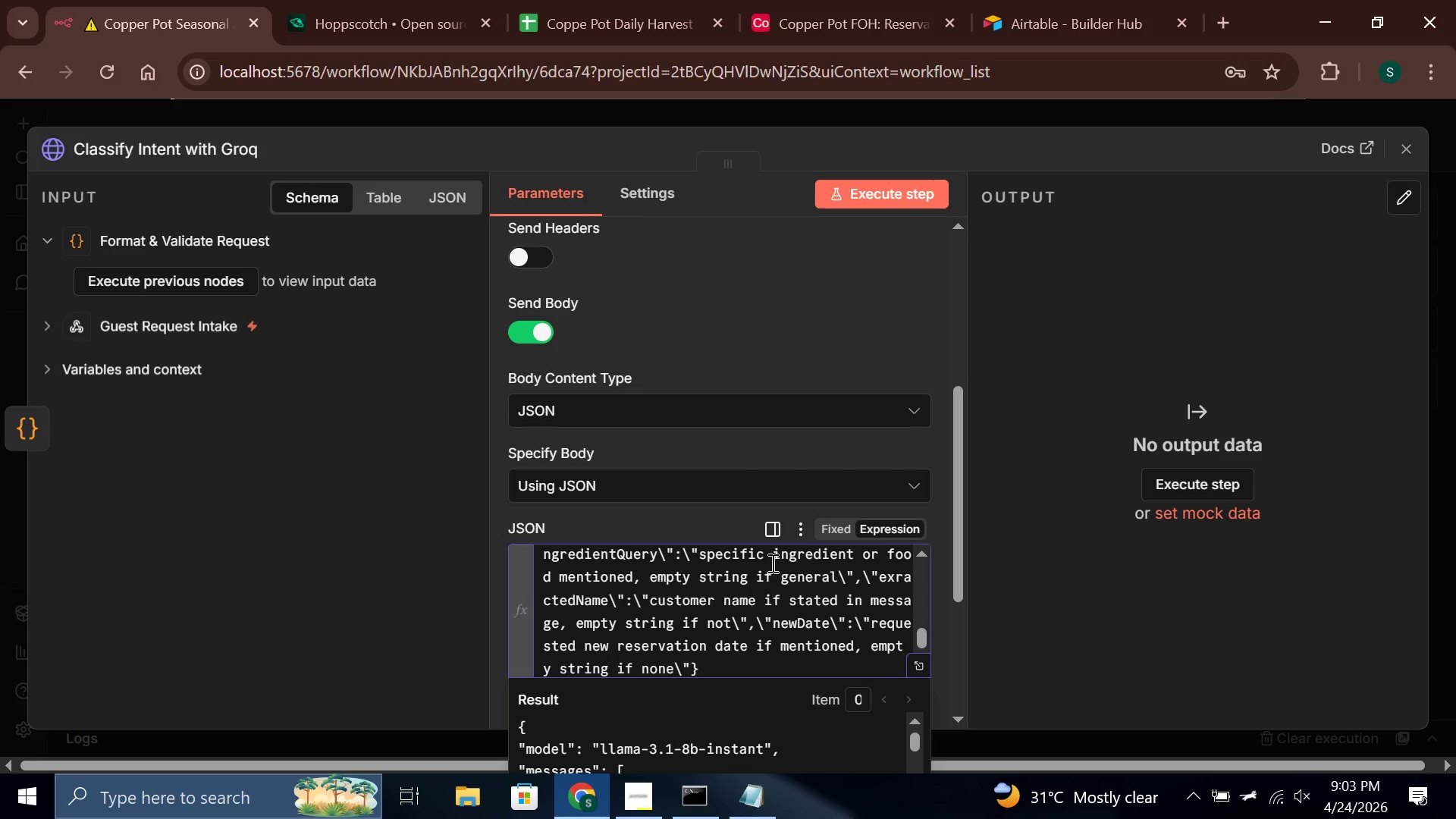 
type(,\"partySize\)
 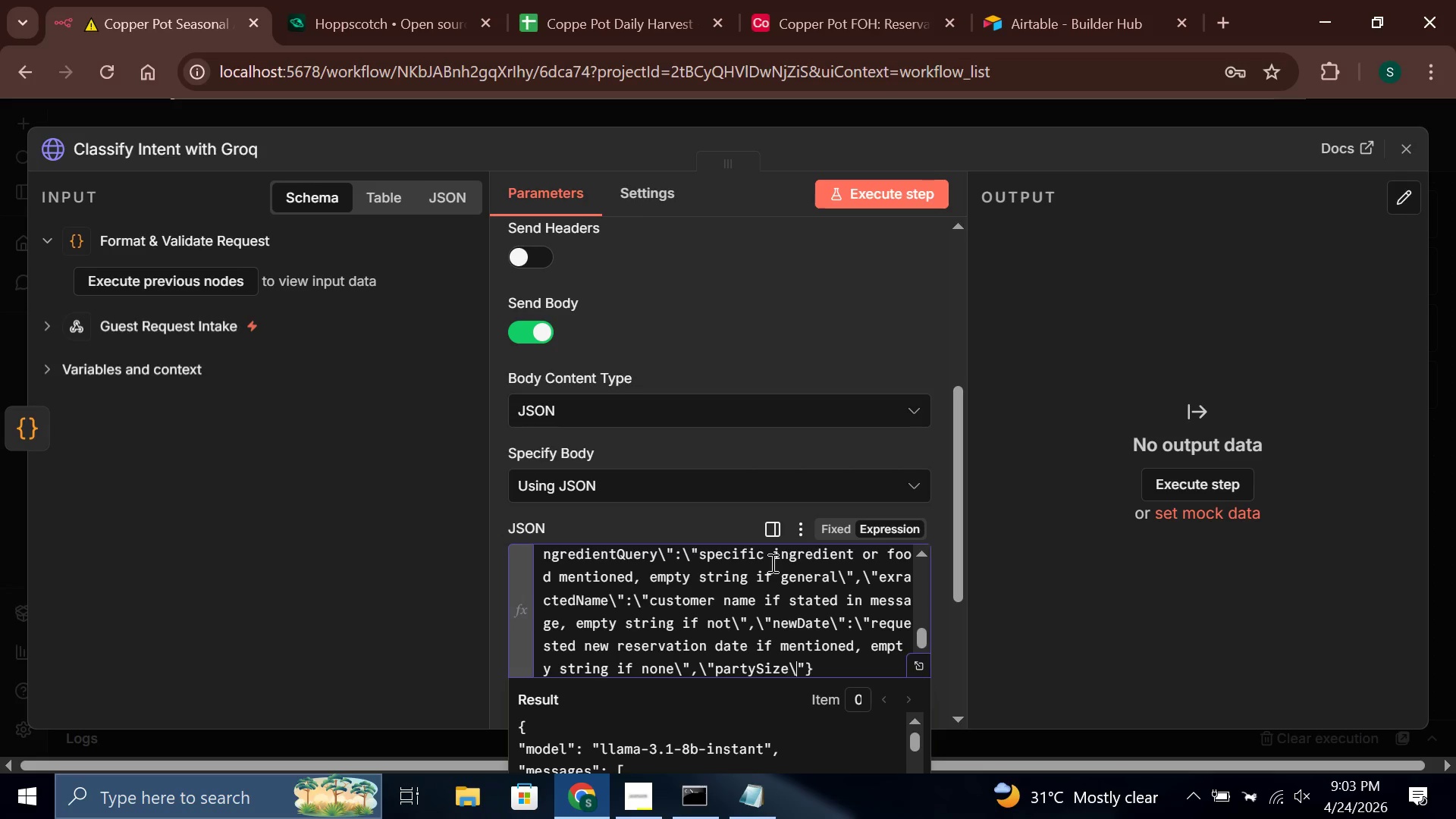 
key(ArrowRight)
 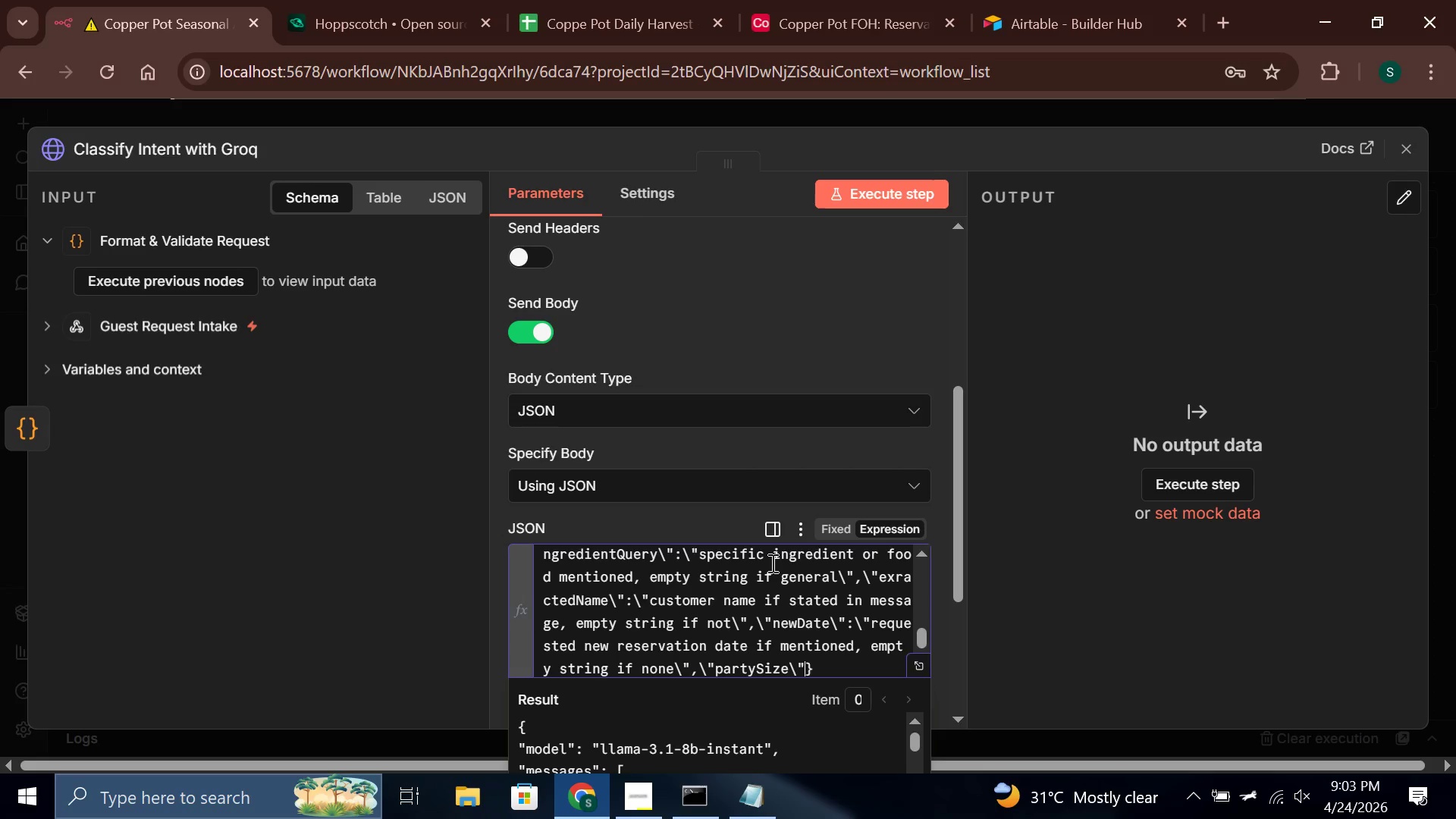 
key(Shift+Semicolon)
 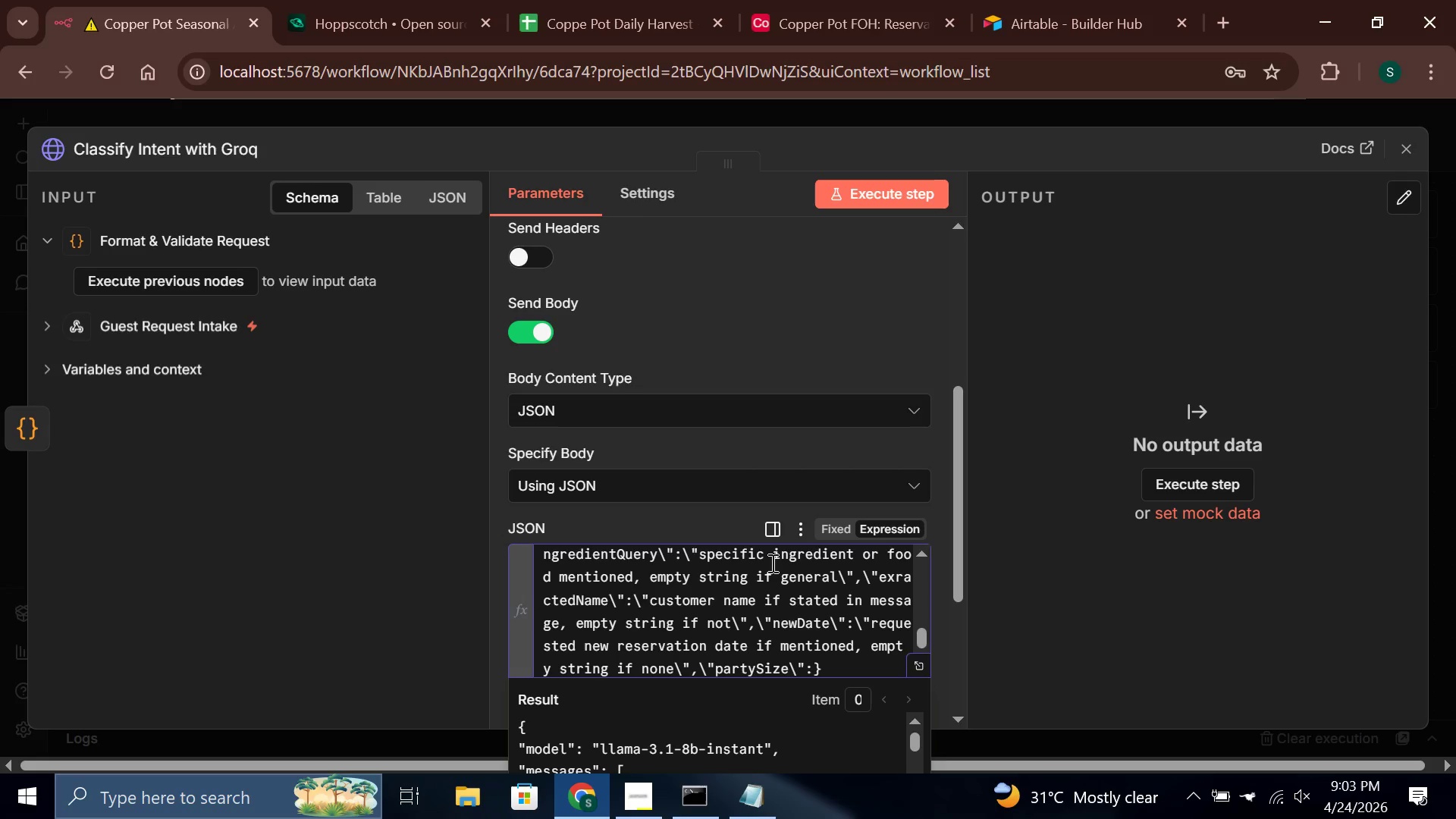 
key(0)
 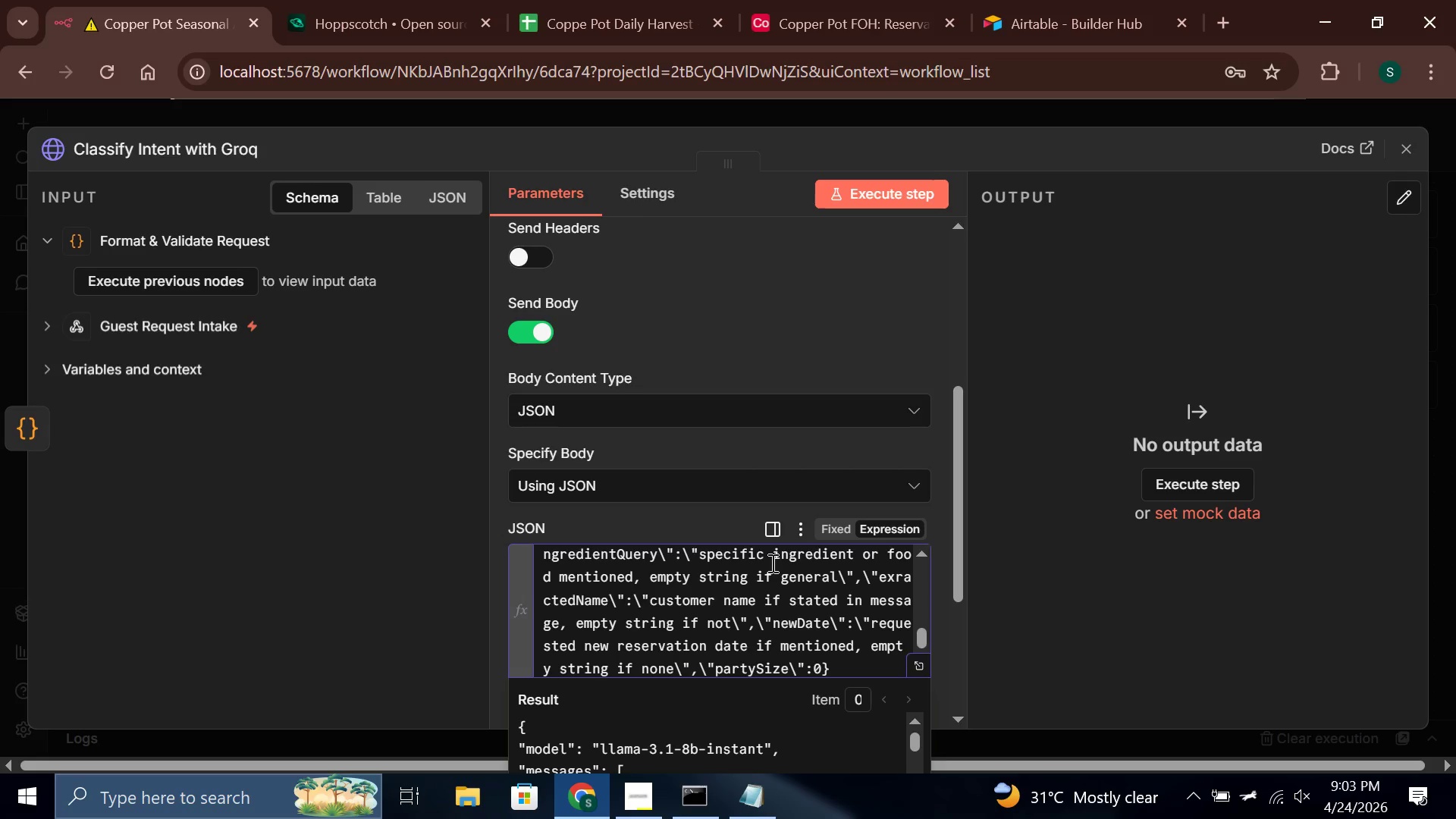 
key(Comma)
 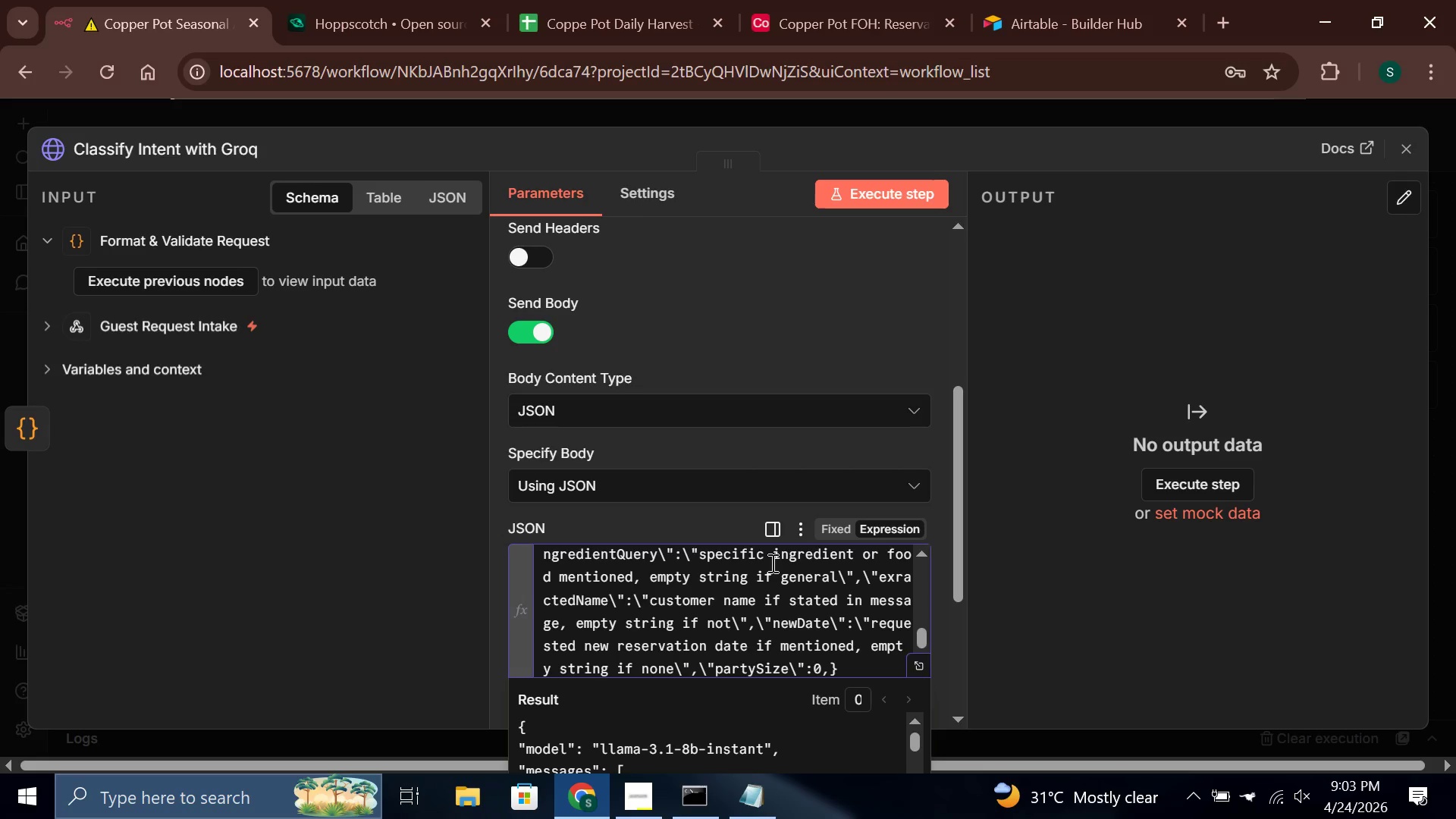 
type(\"confidence\)
 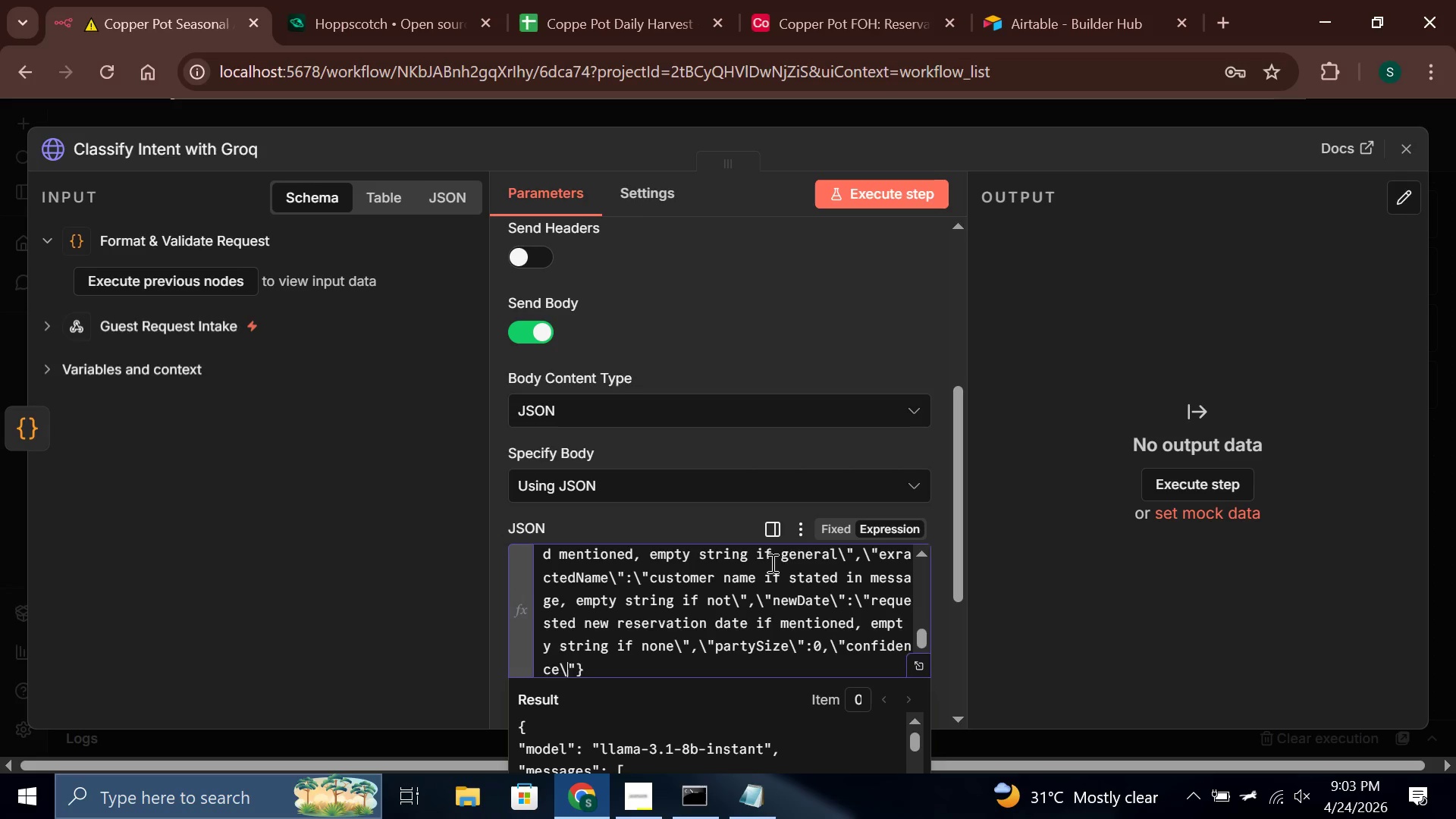 
key(ArrowRight)
 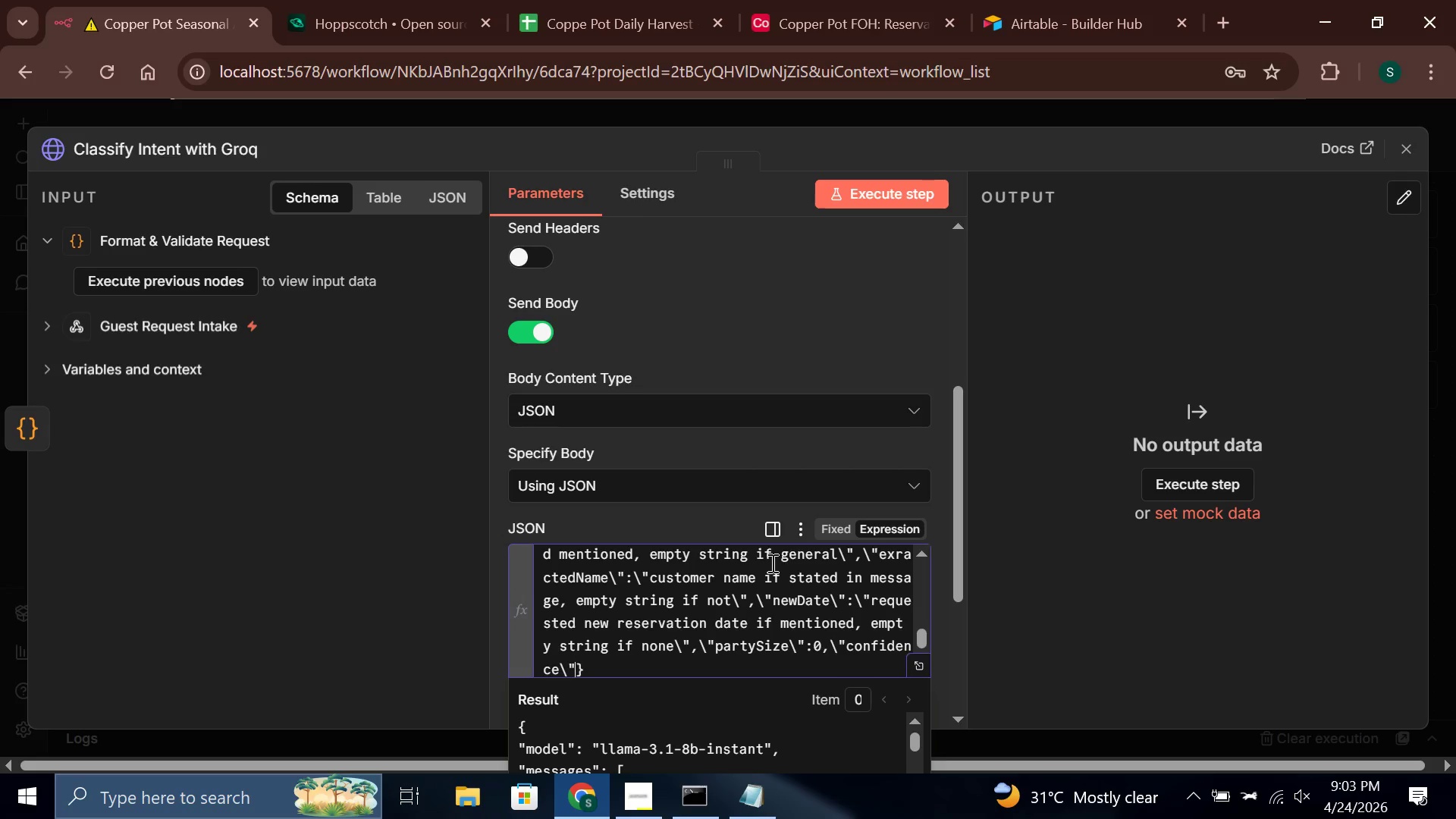 
type(:\"HO)
key(Backspace)
type(IGJ)
key(Backspace)
type(H\)
 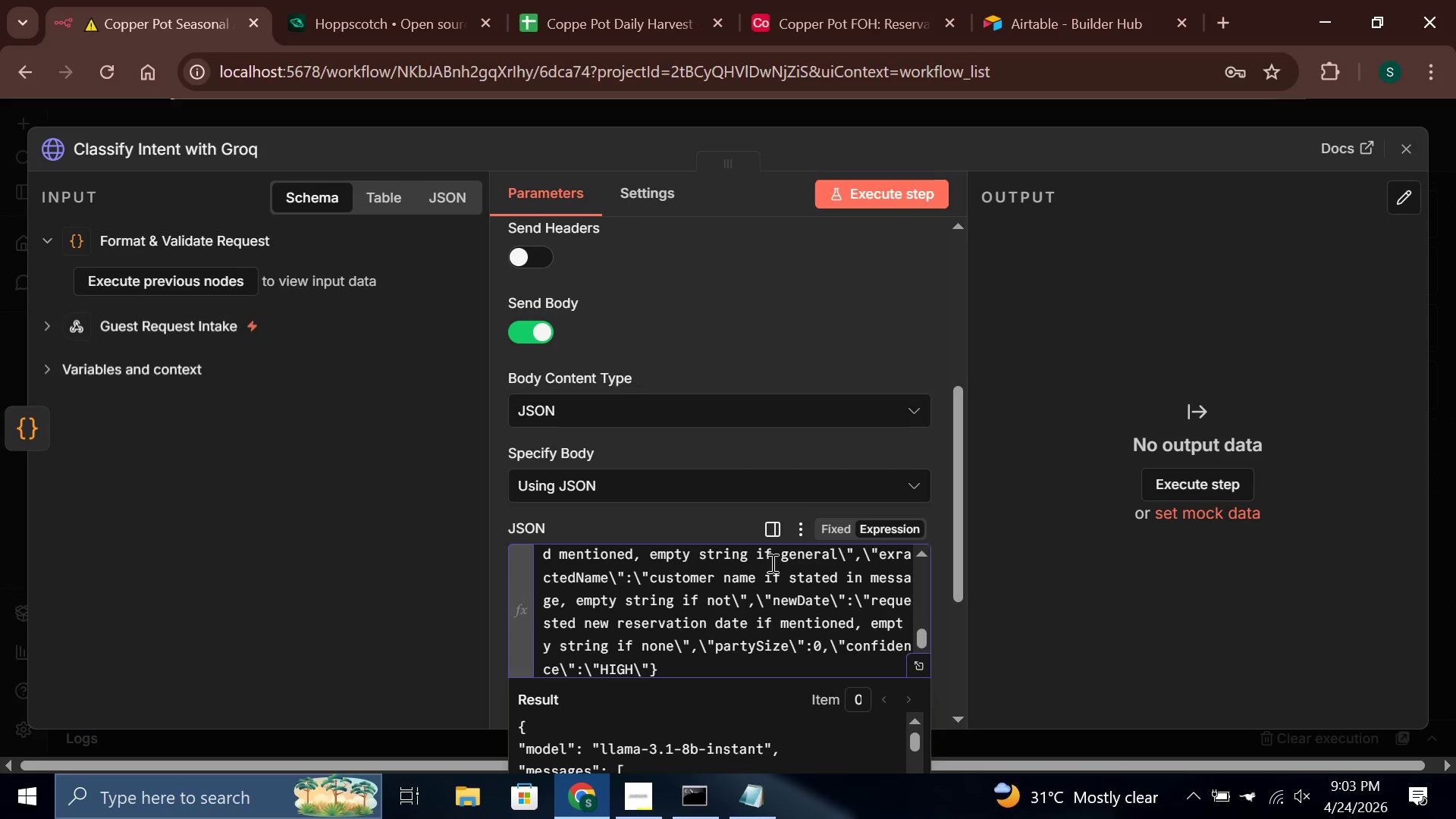 
key(ArrowRight)
 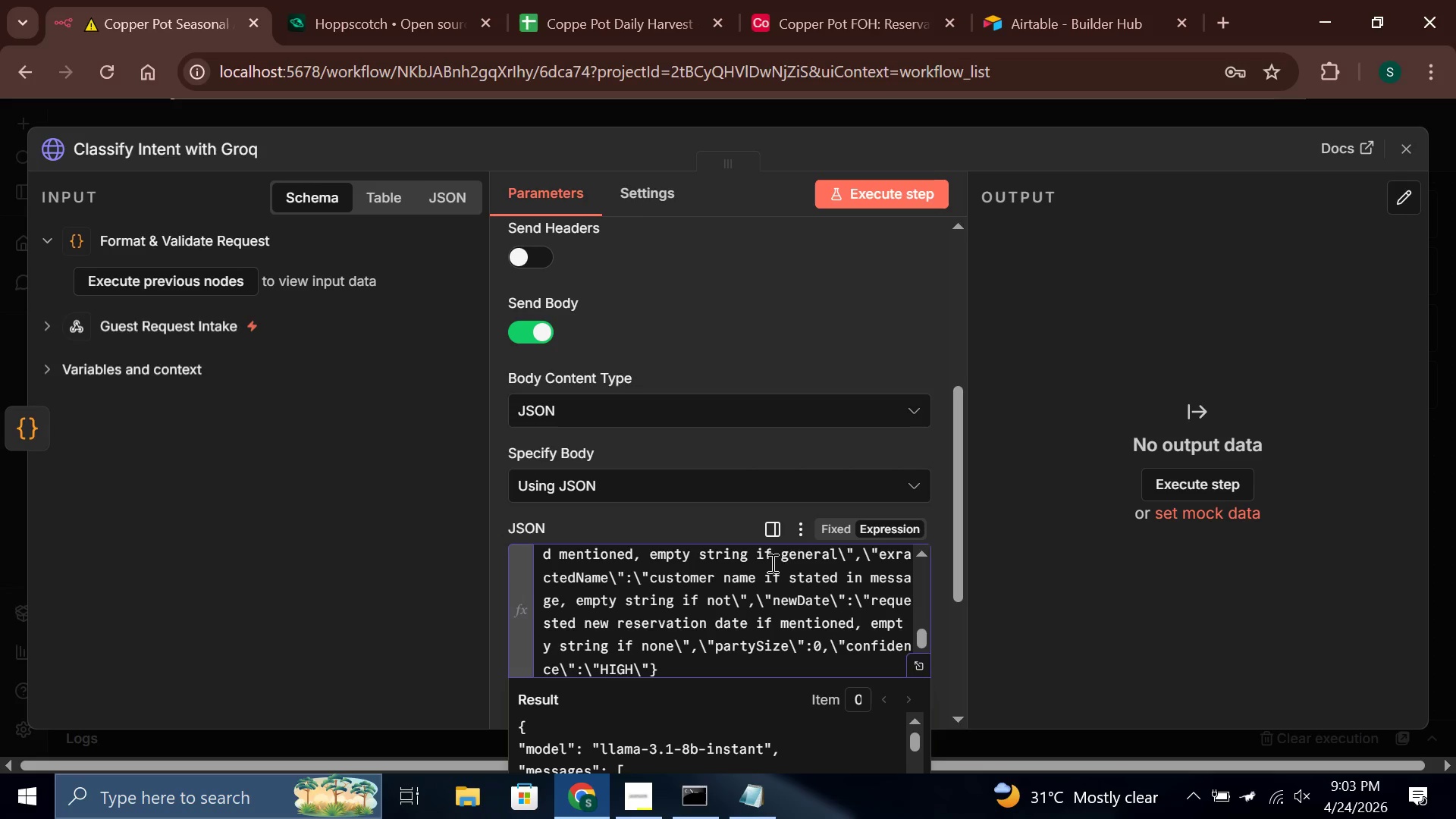 
key(ArrowRight)
 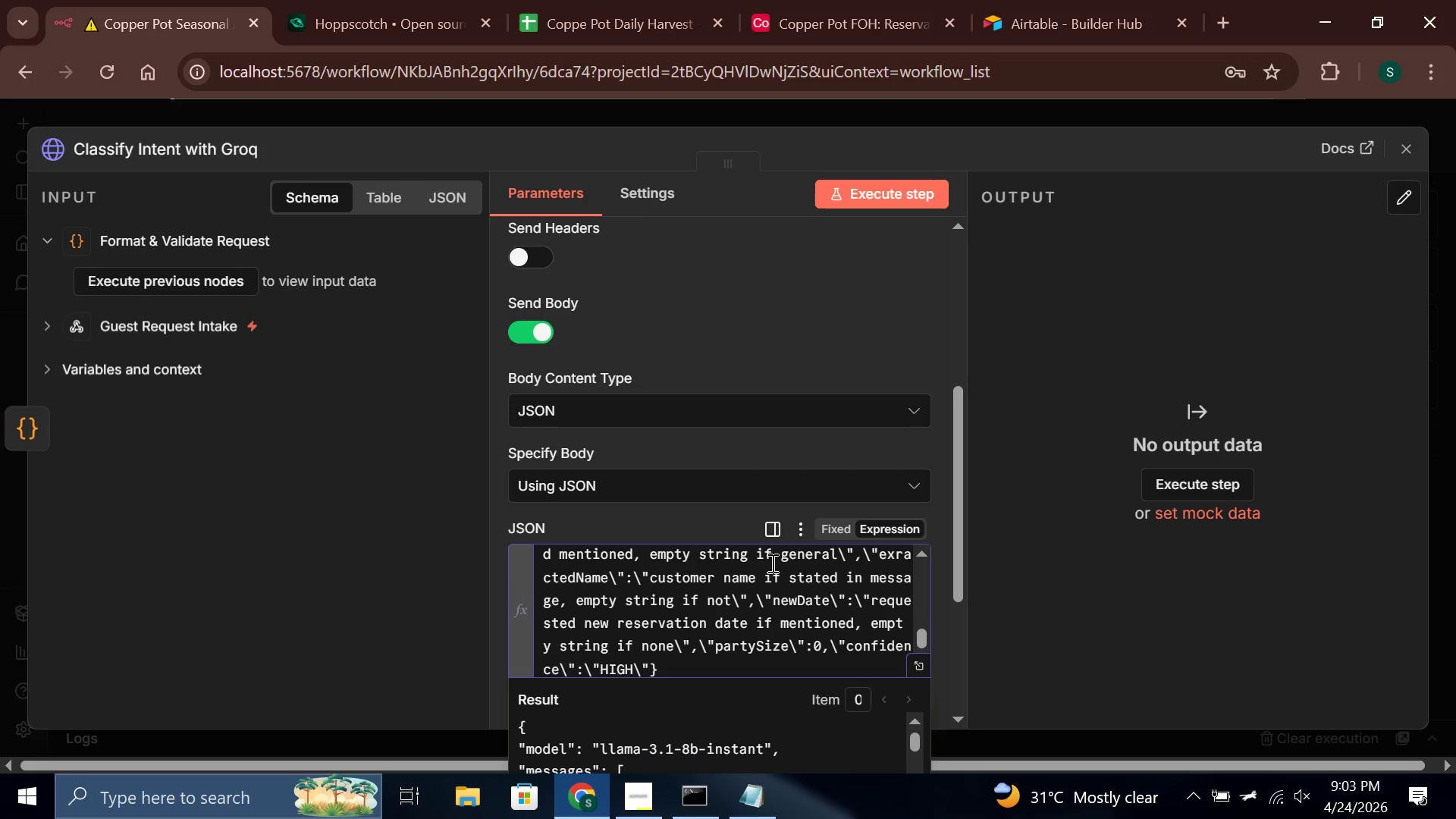 
type(\n\nconfidence must)
 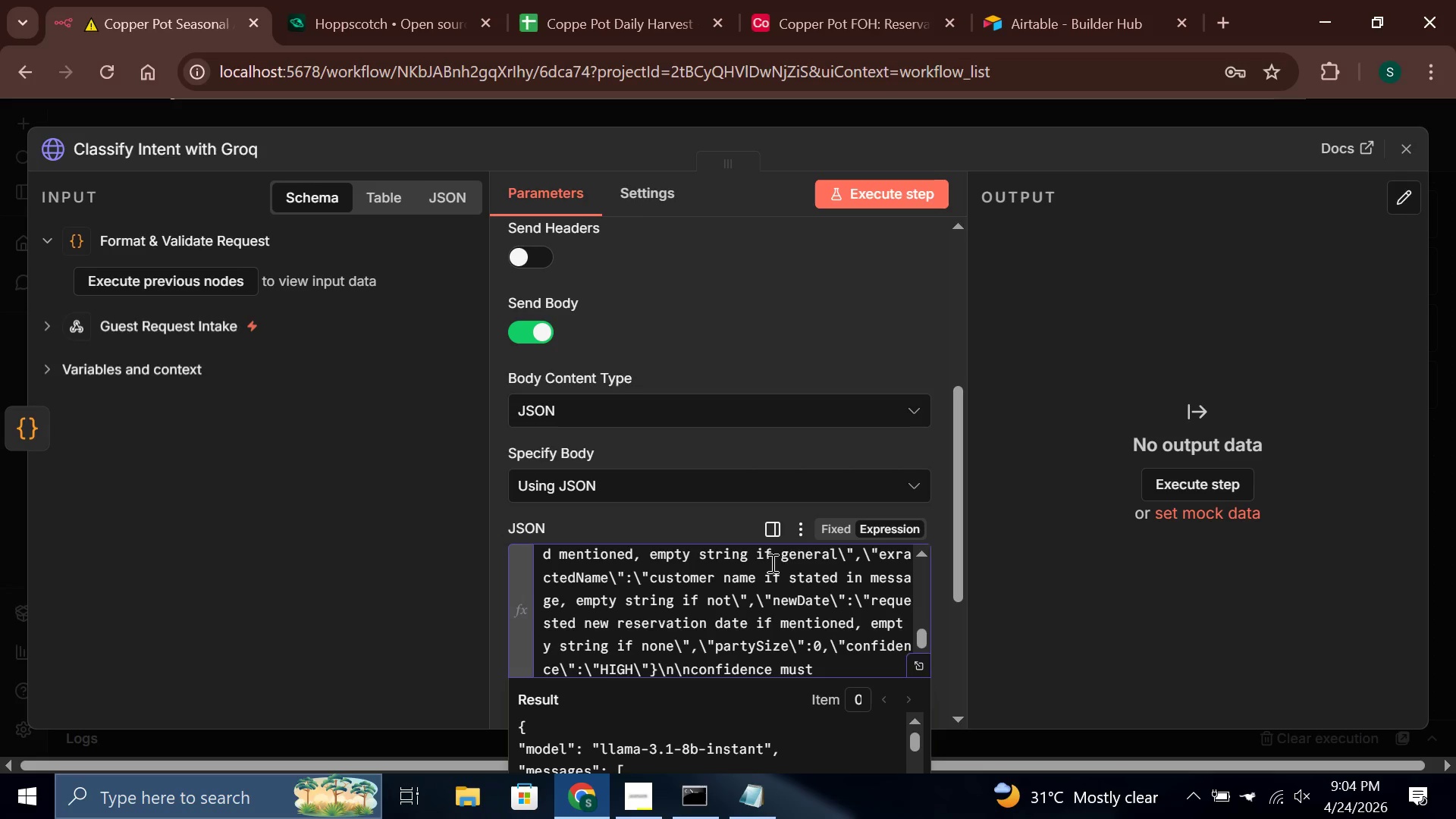 
type( br )
key(Backspace)
key(Backspace)
type(e HIGH, MEDIUM )
key(Backspace)
type(, or LOW.)
 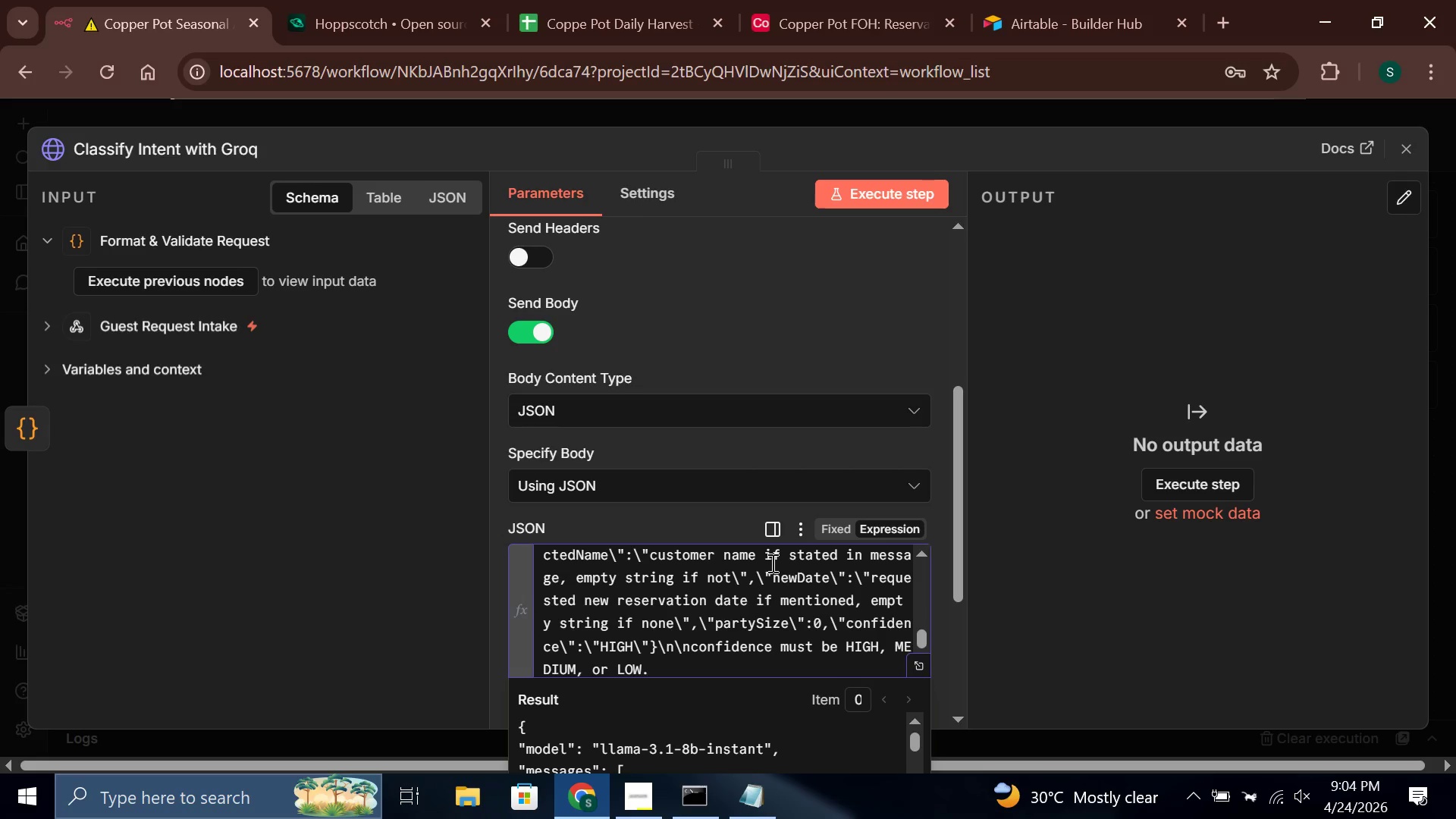 
type( ap)
key(Backspace)
key(Backspace)
type(partySize must be a number, 0 if not mentioned.")
 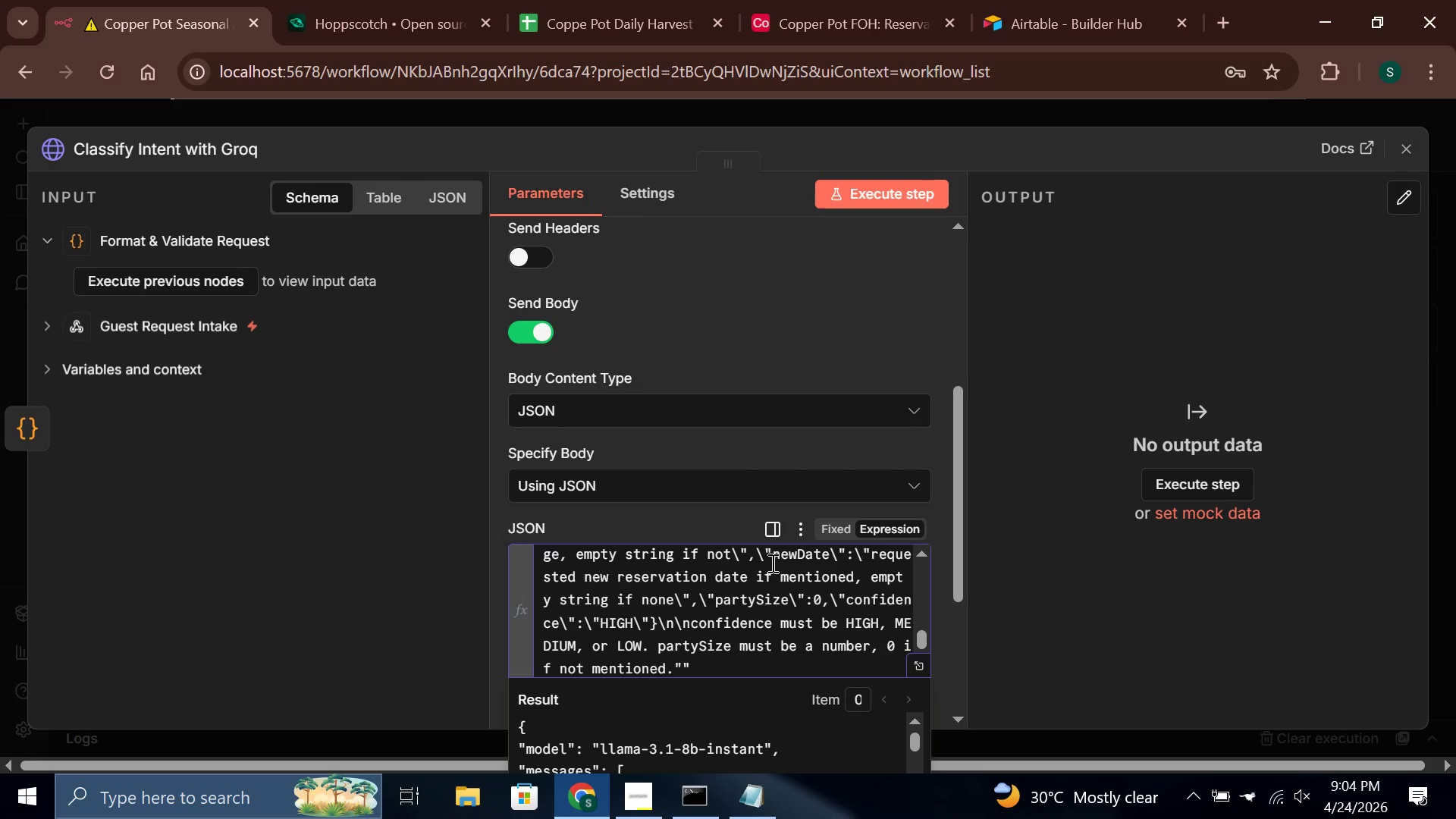 
key(ArrowRight)
 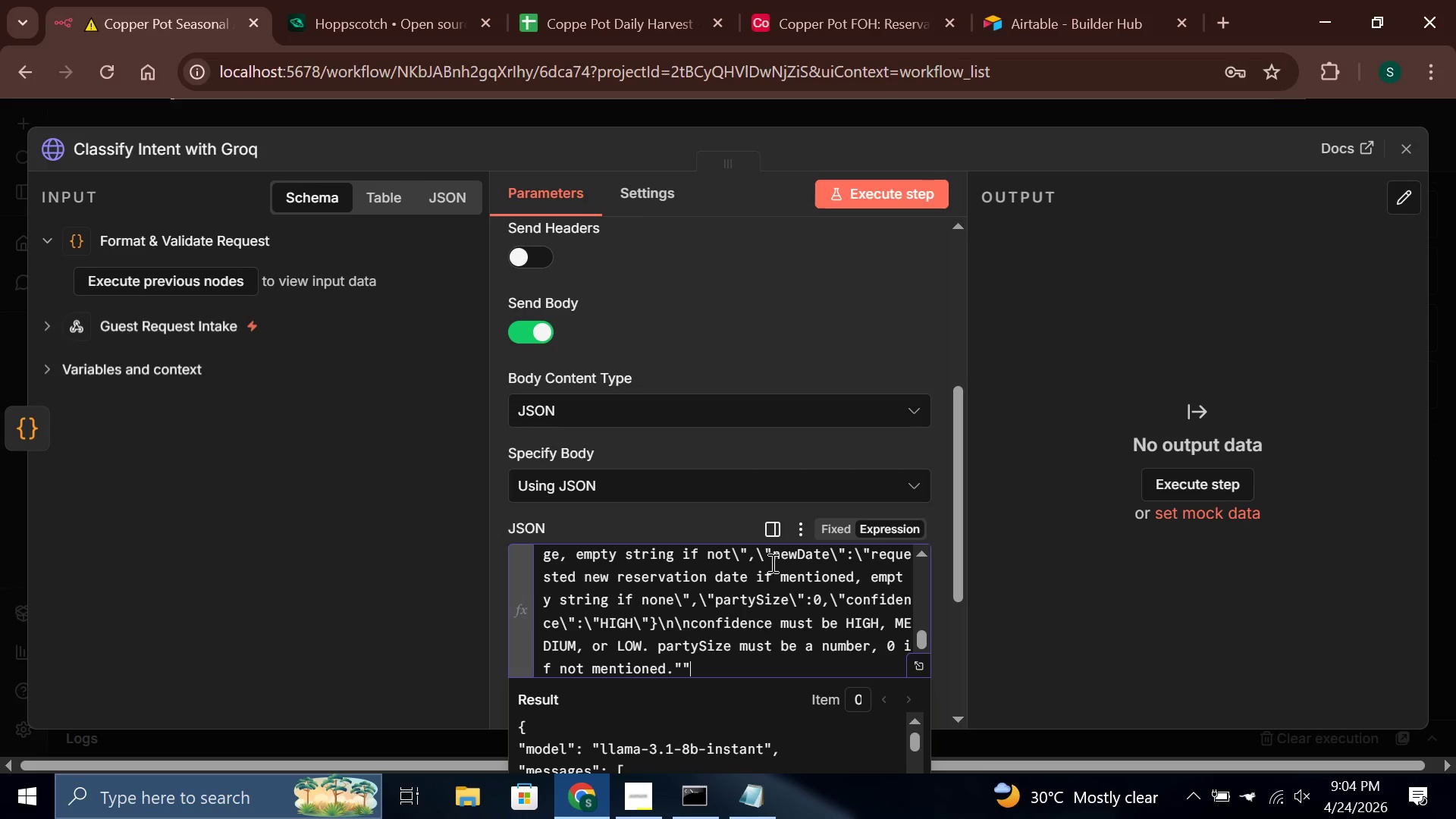 
key(Backspace)
 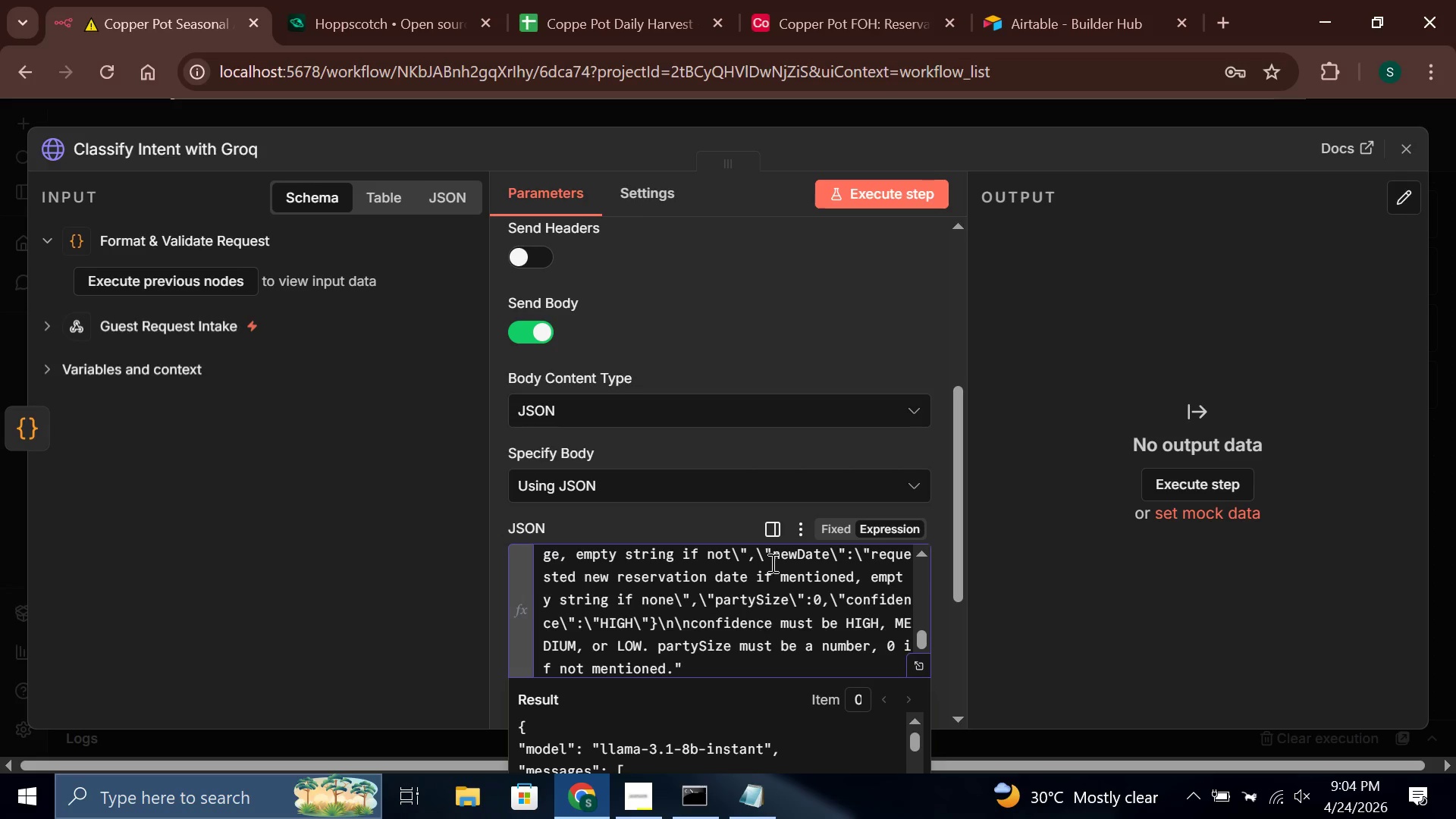 
key(ArrowDown)
 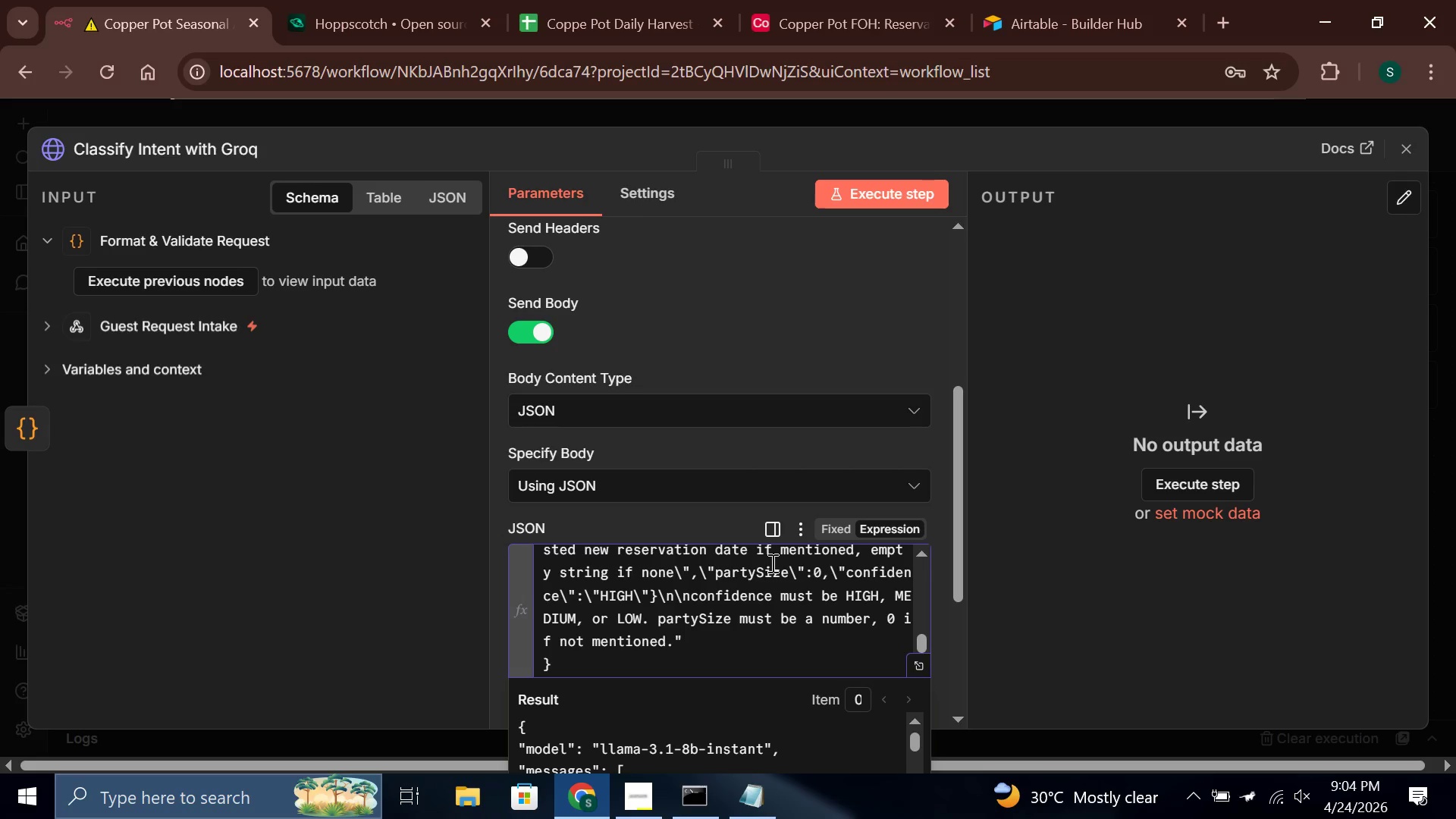 
key(Comma)
 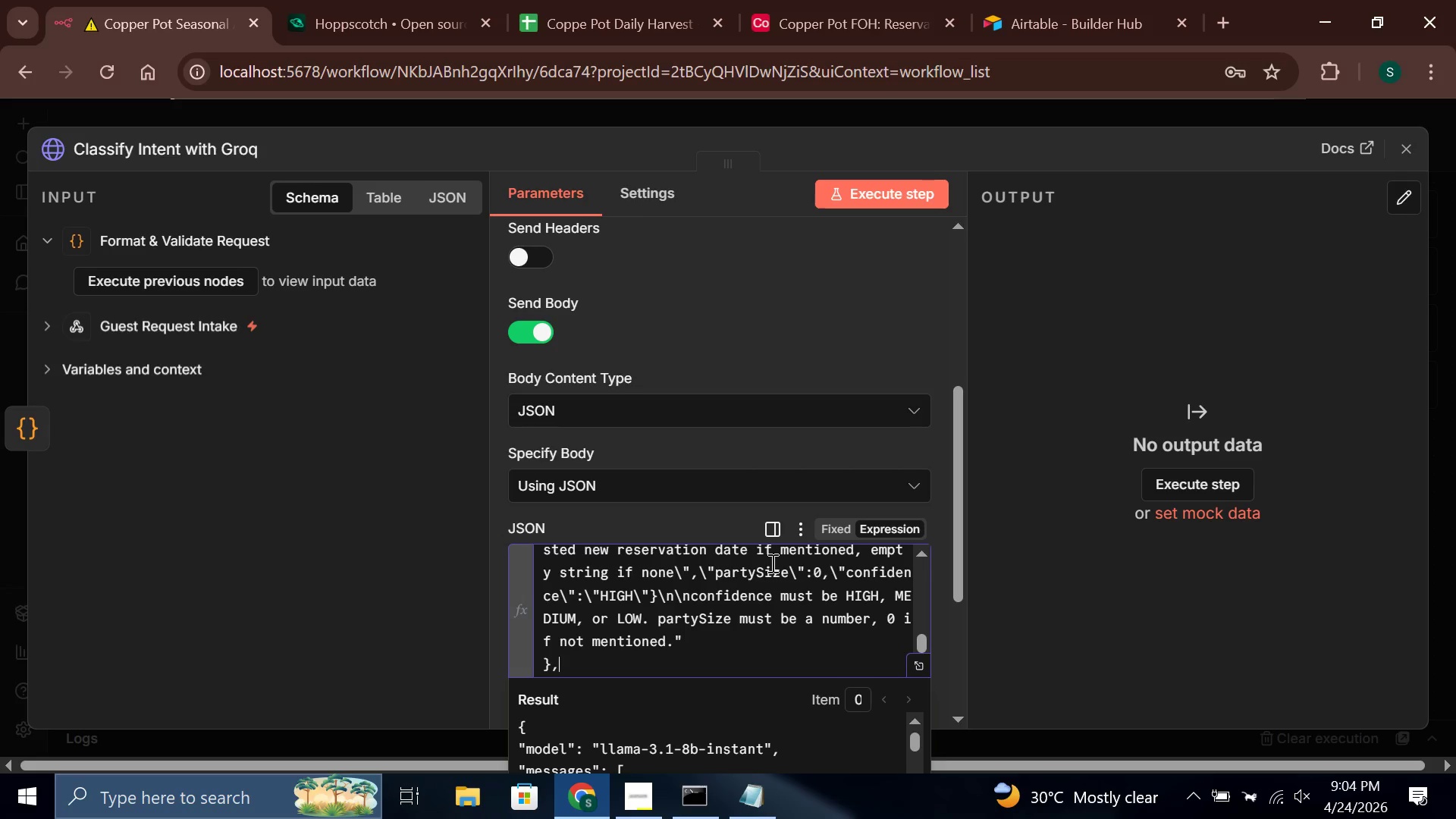 
key(ArrowDown)
 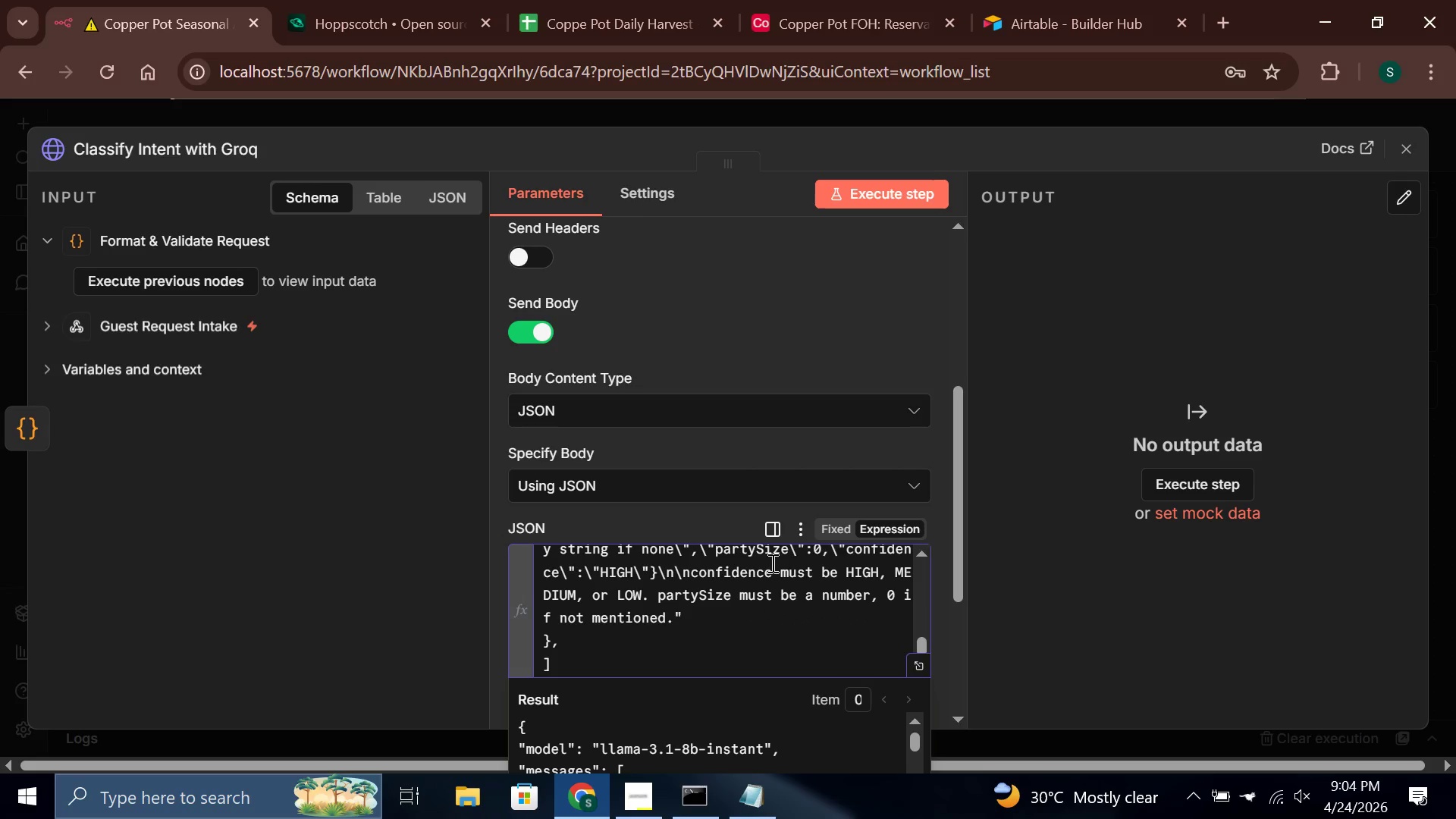 
key(ArrowUp)
 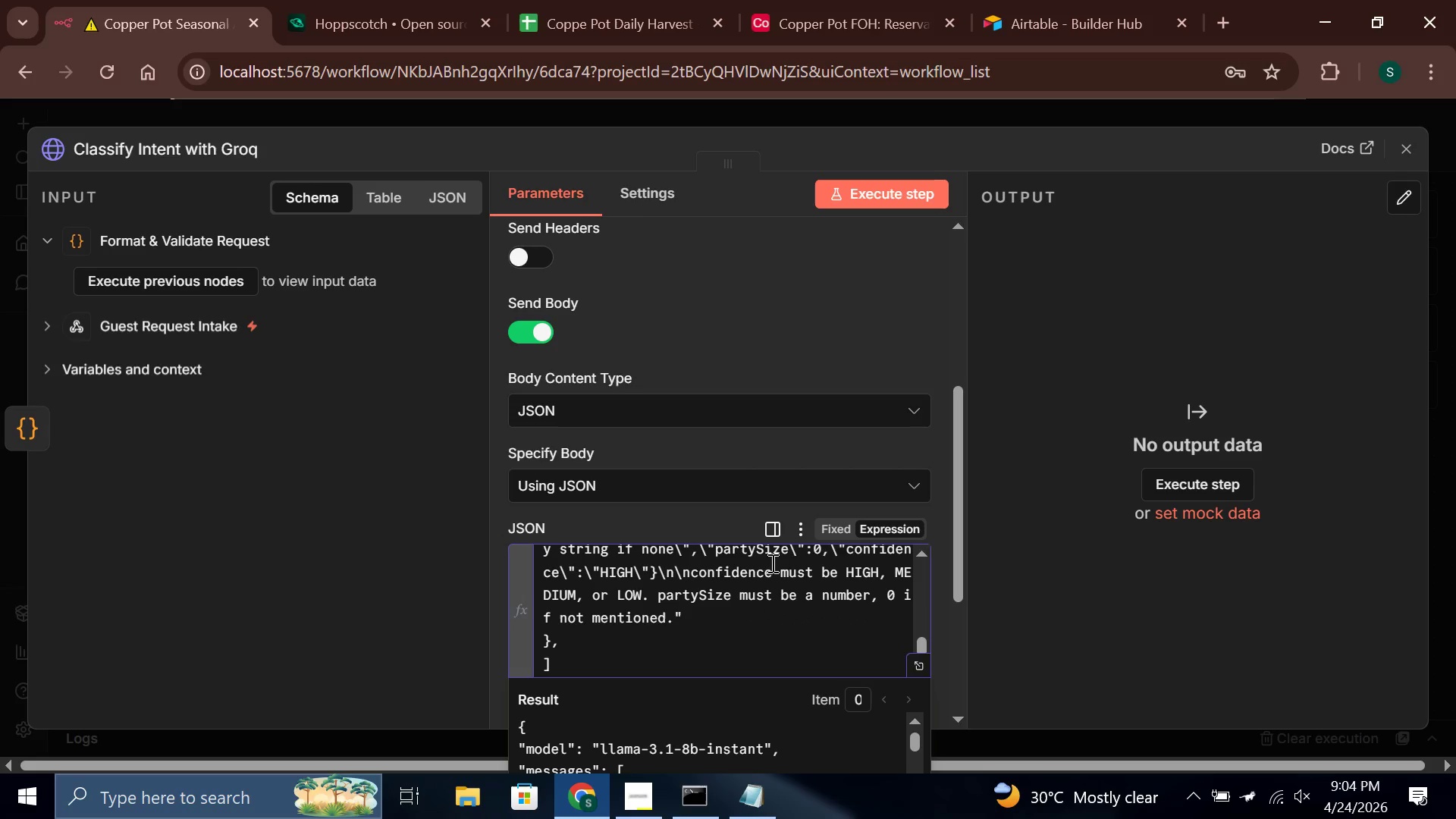 
key(Enter)
 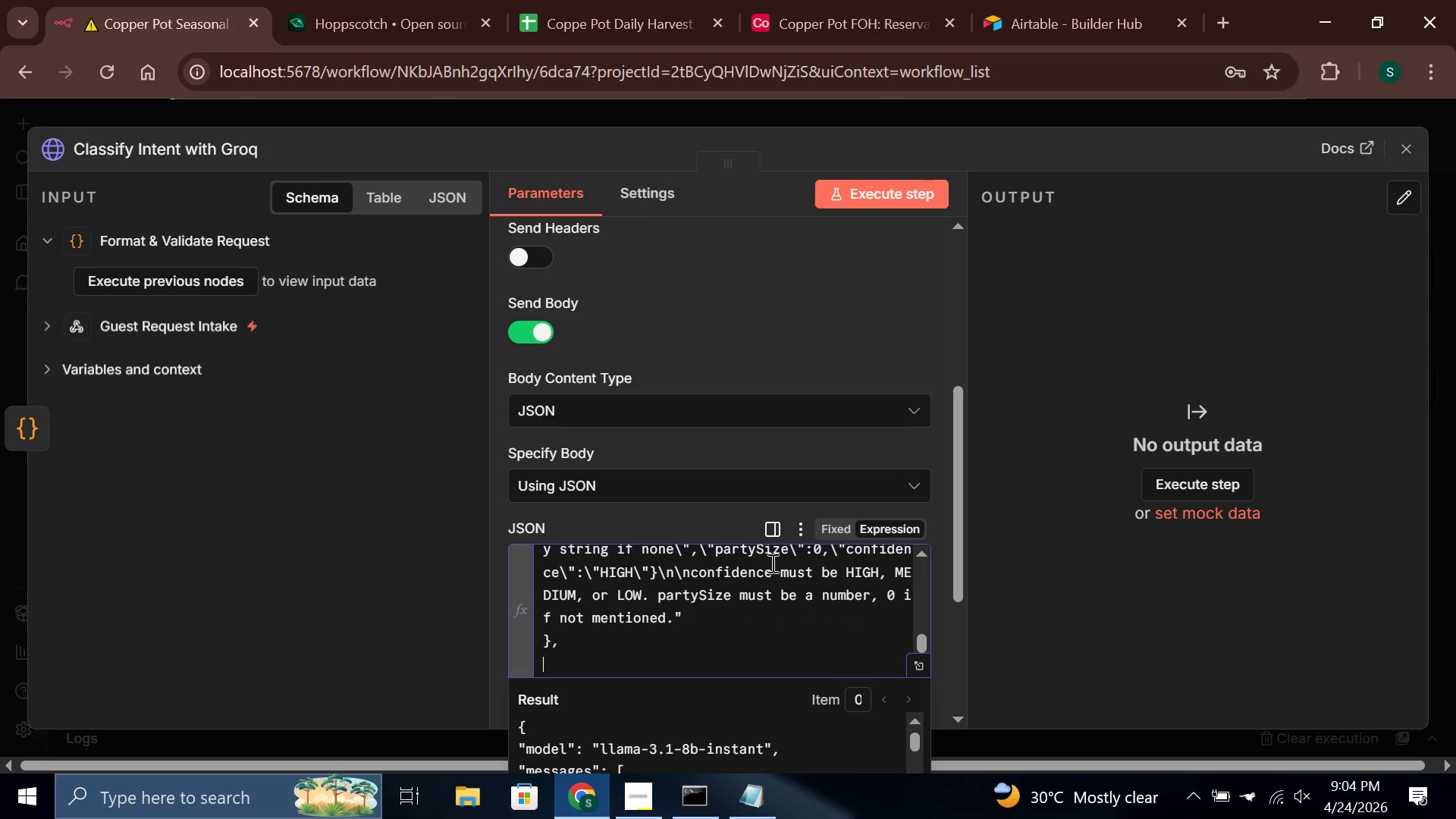 
key(Shift+BracketLeft)
 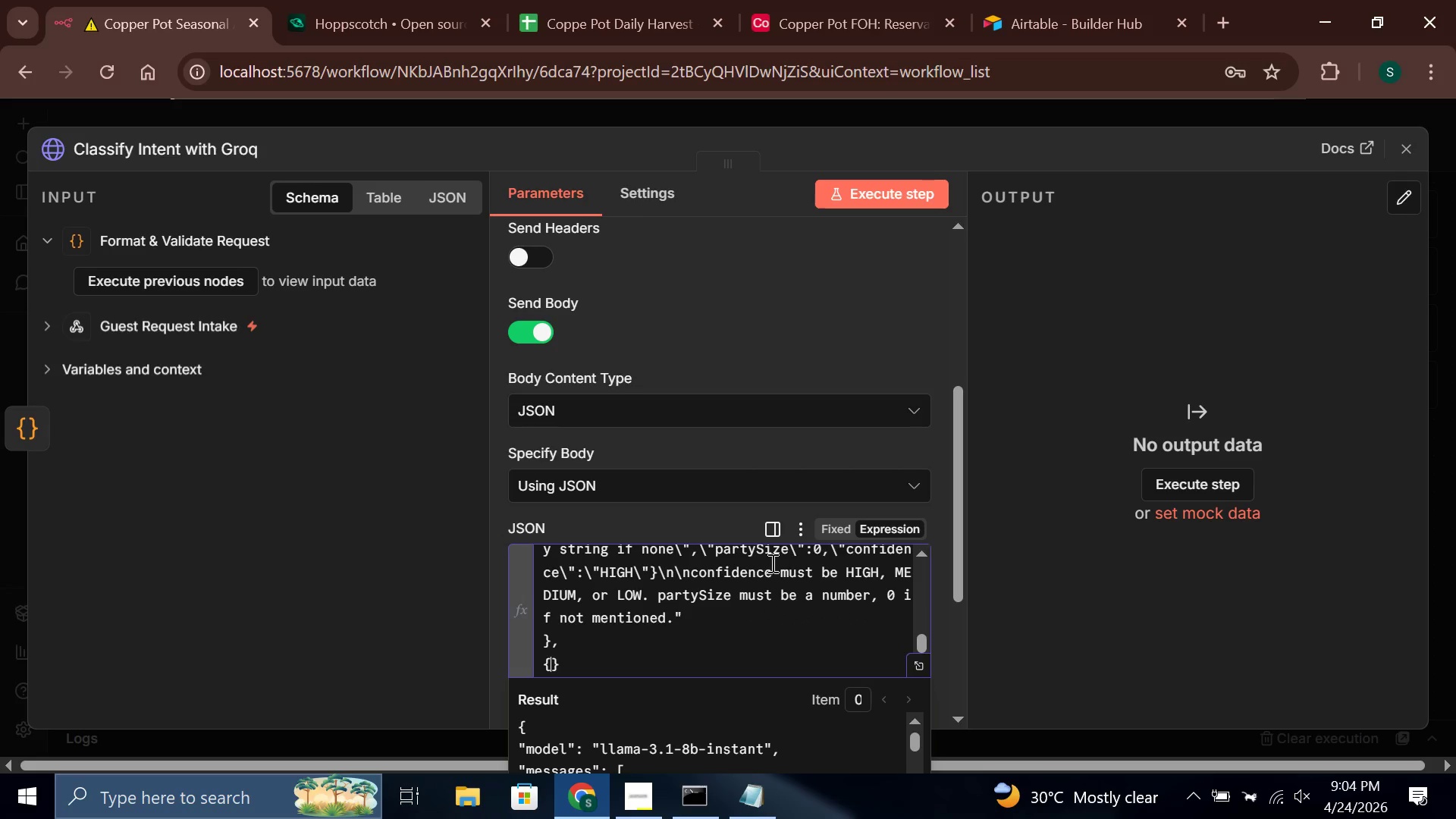 
key(Enter)
 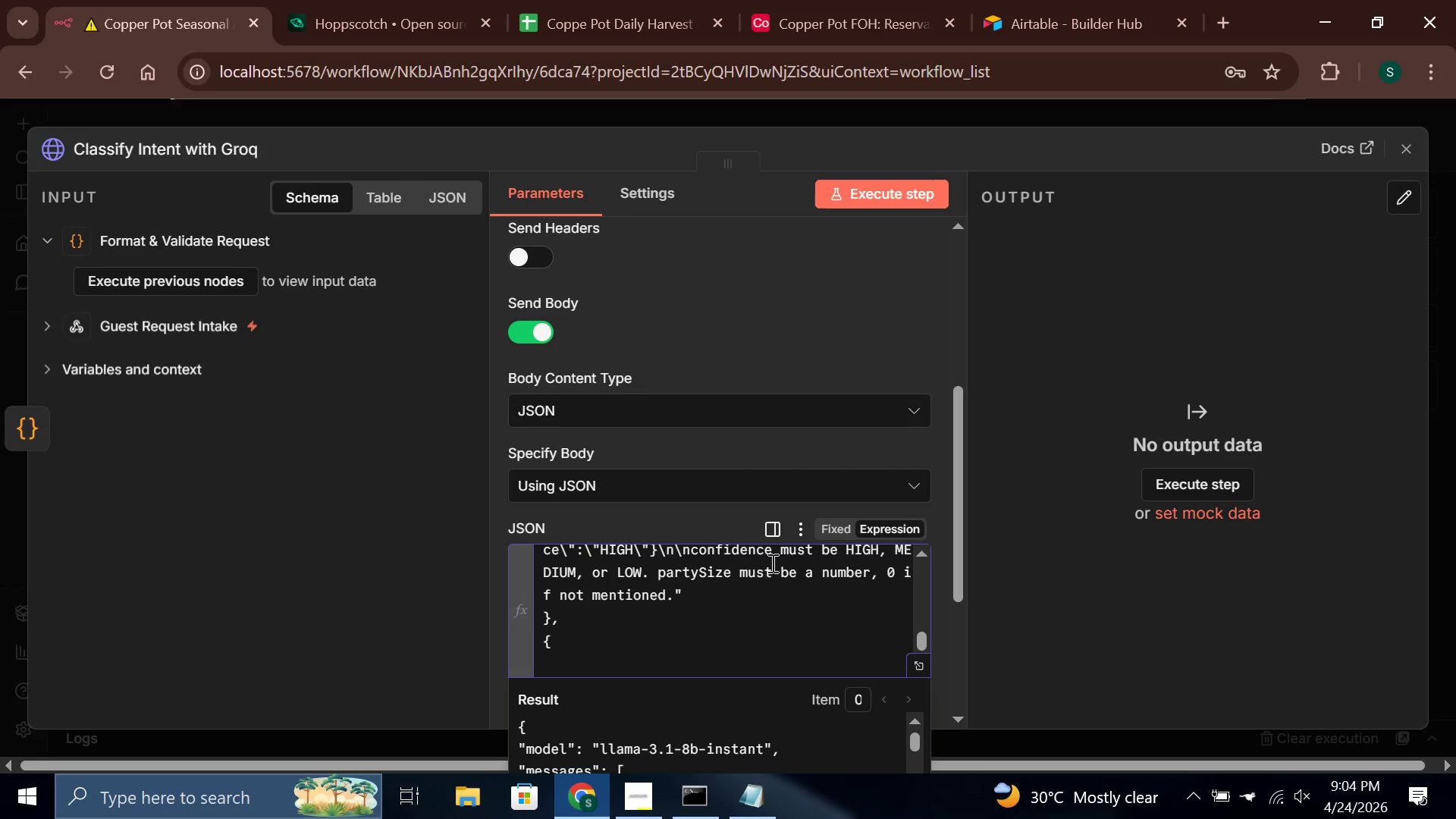 
type("role)
 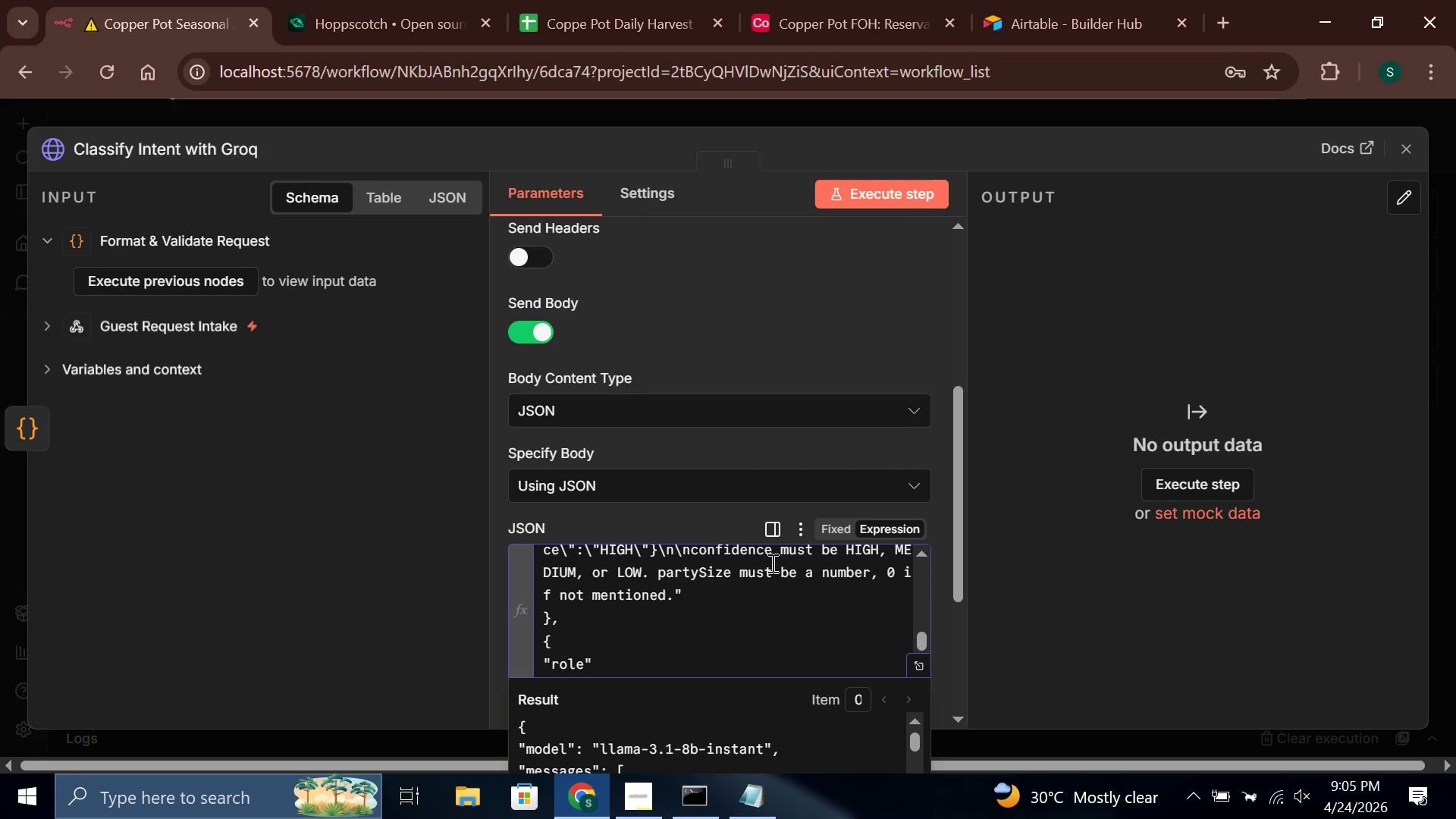 
key(ArrowRight)
 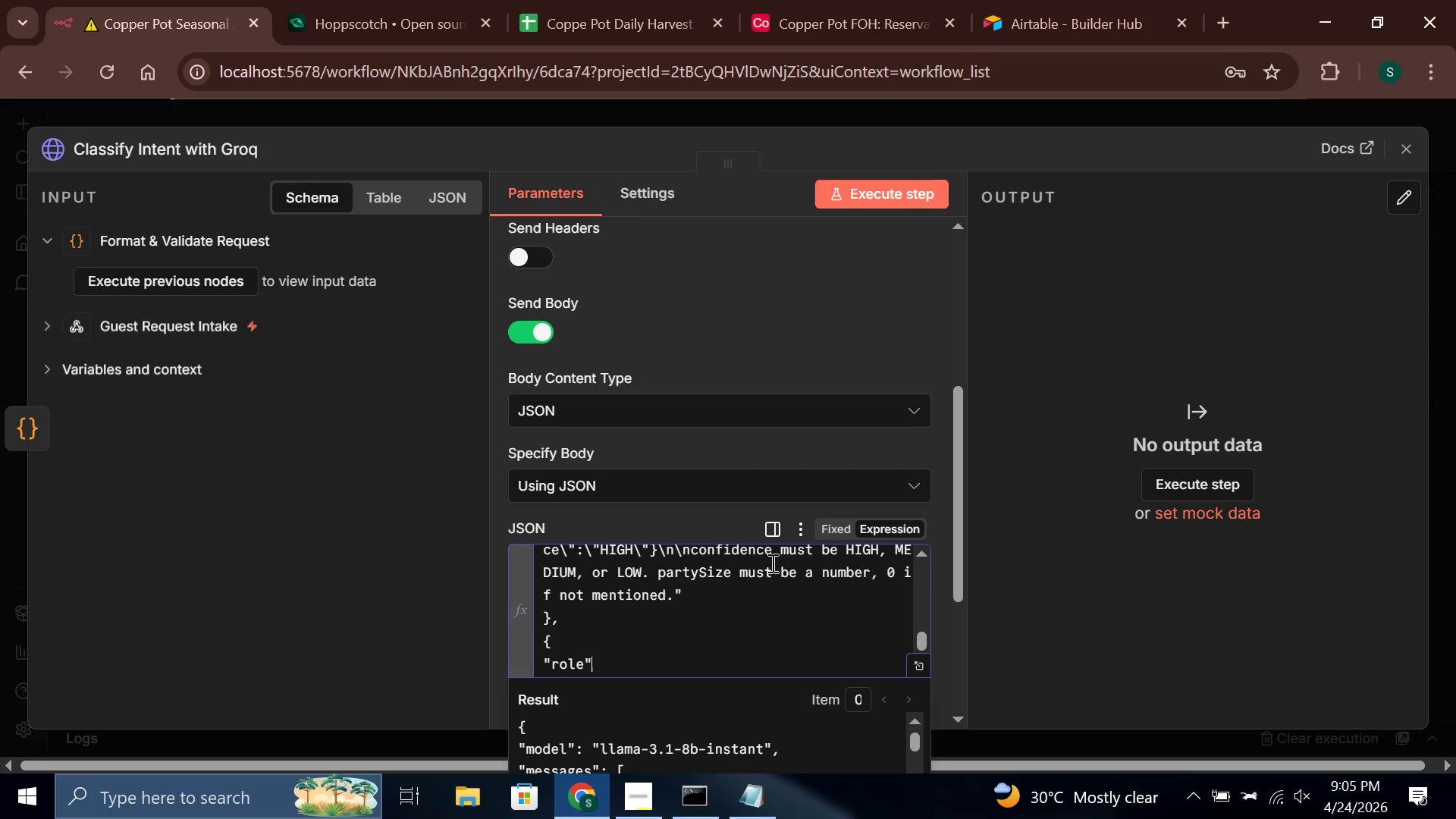 
type(: "user)
 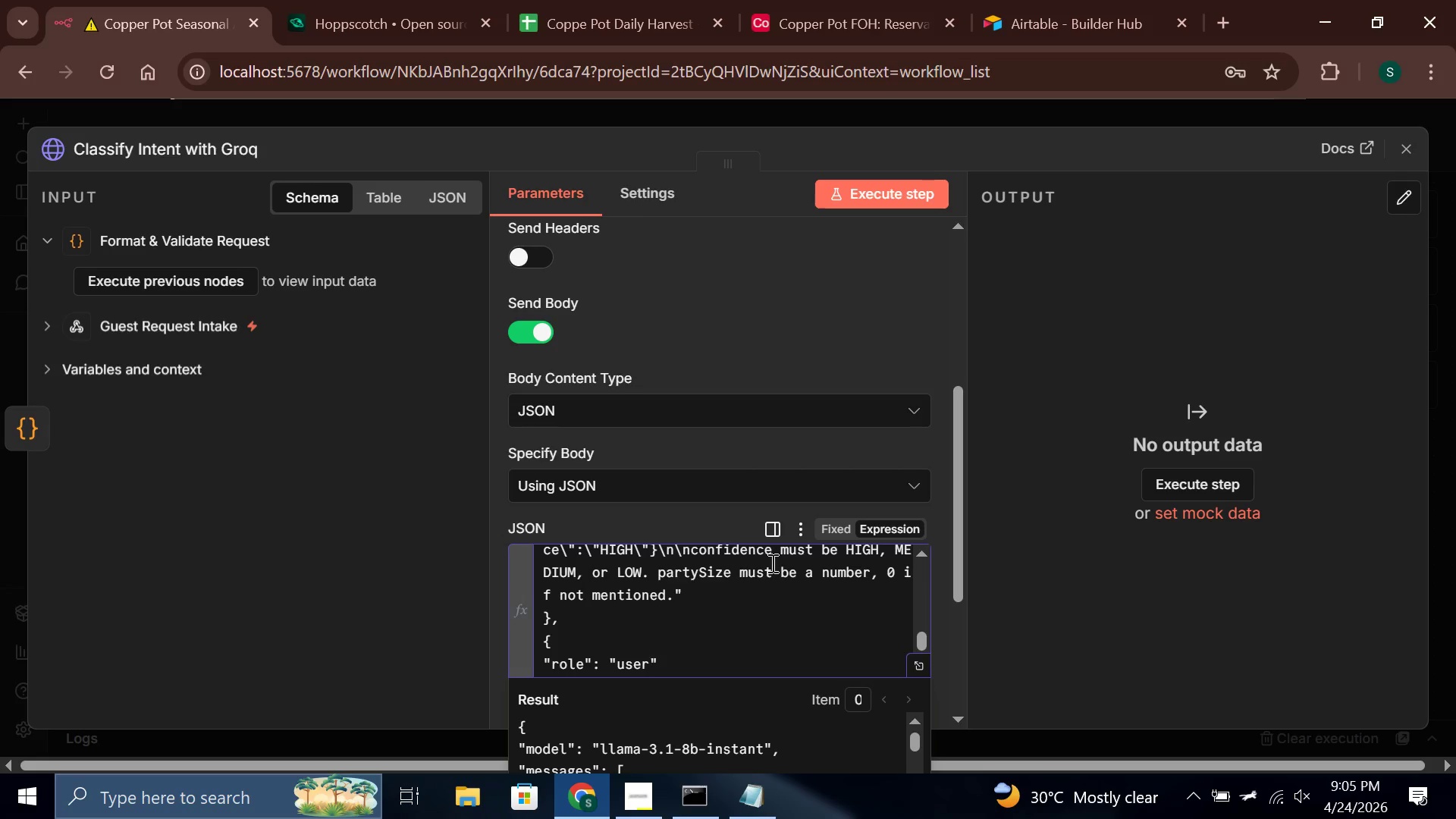 
key(ArrowRight)
 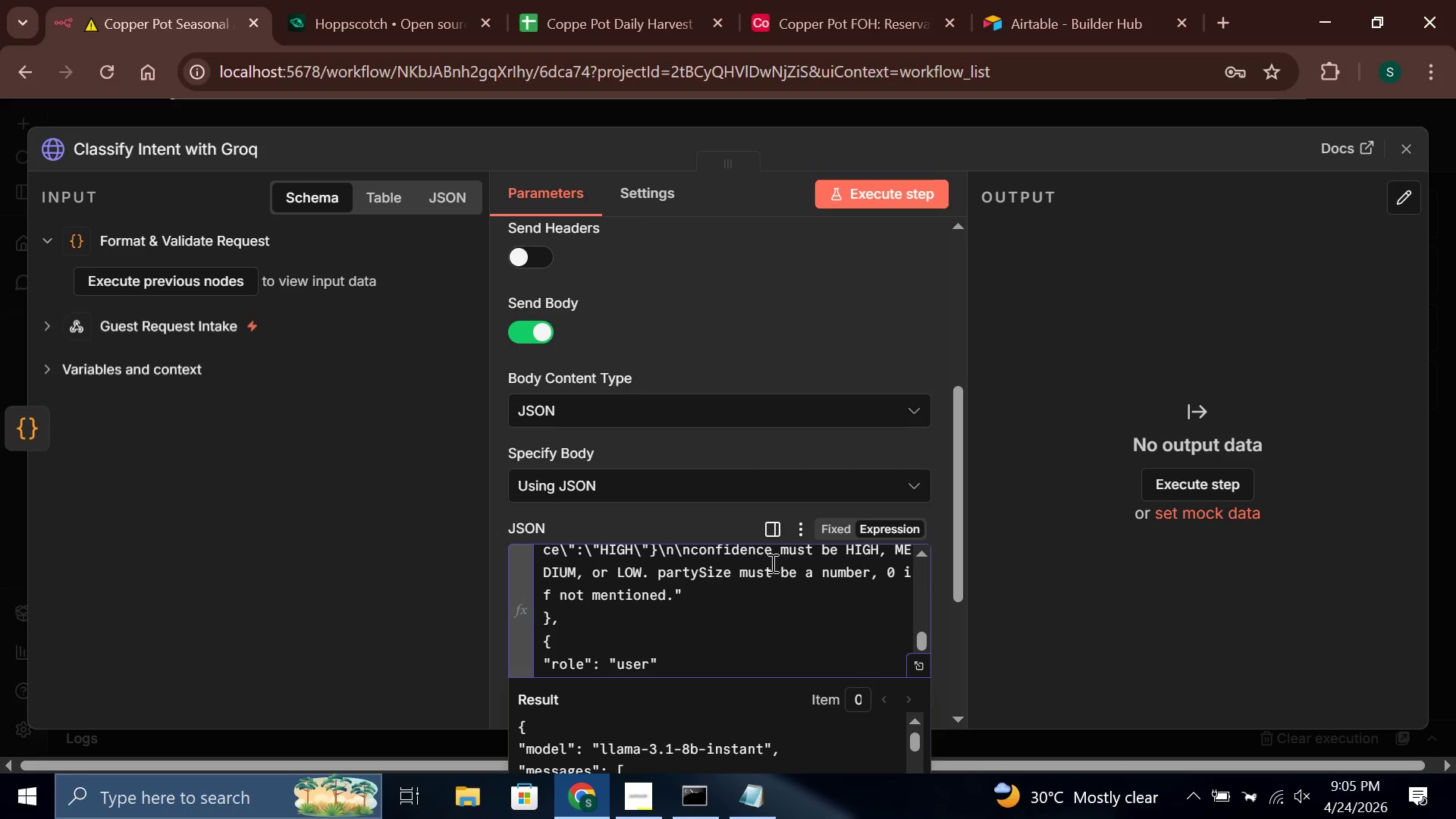 
key(Comma)
 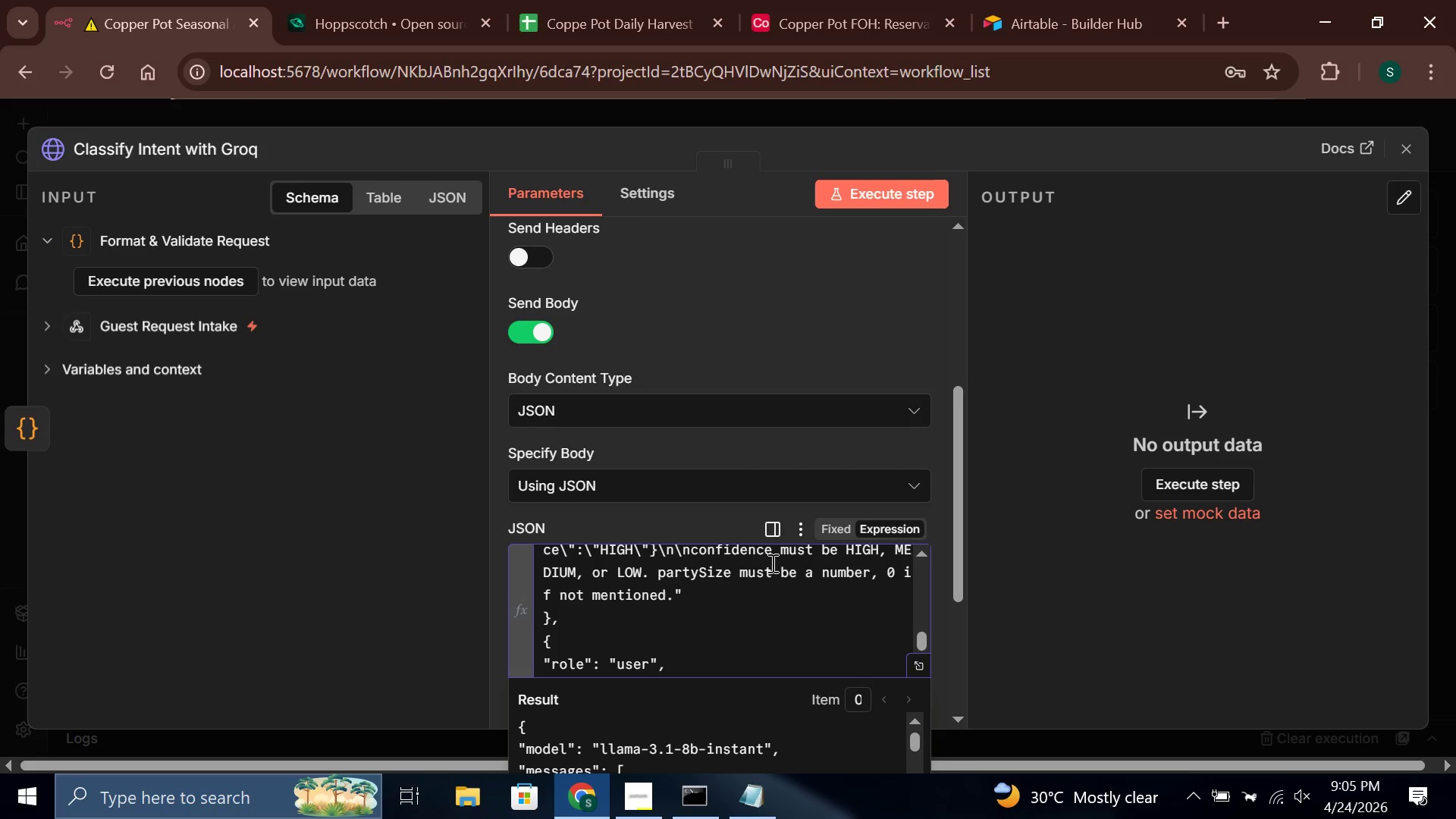 
key(Enter)
 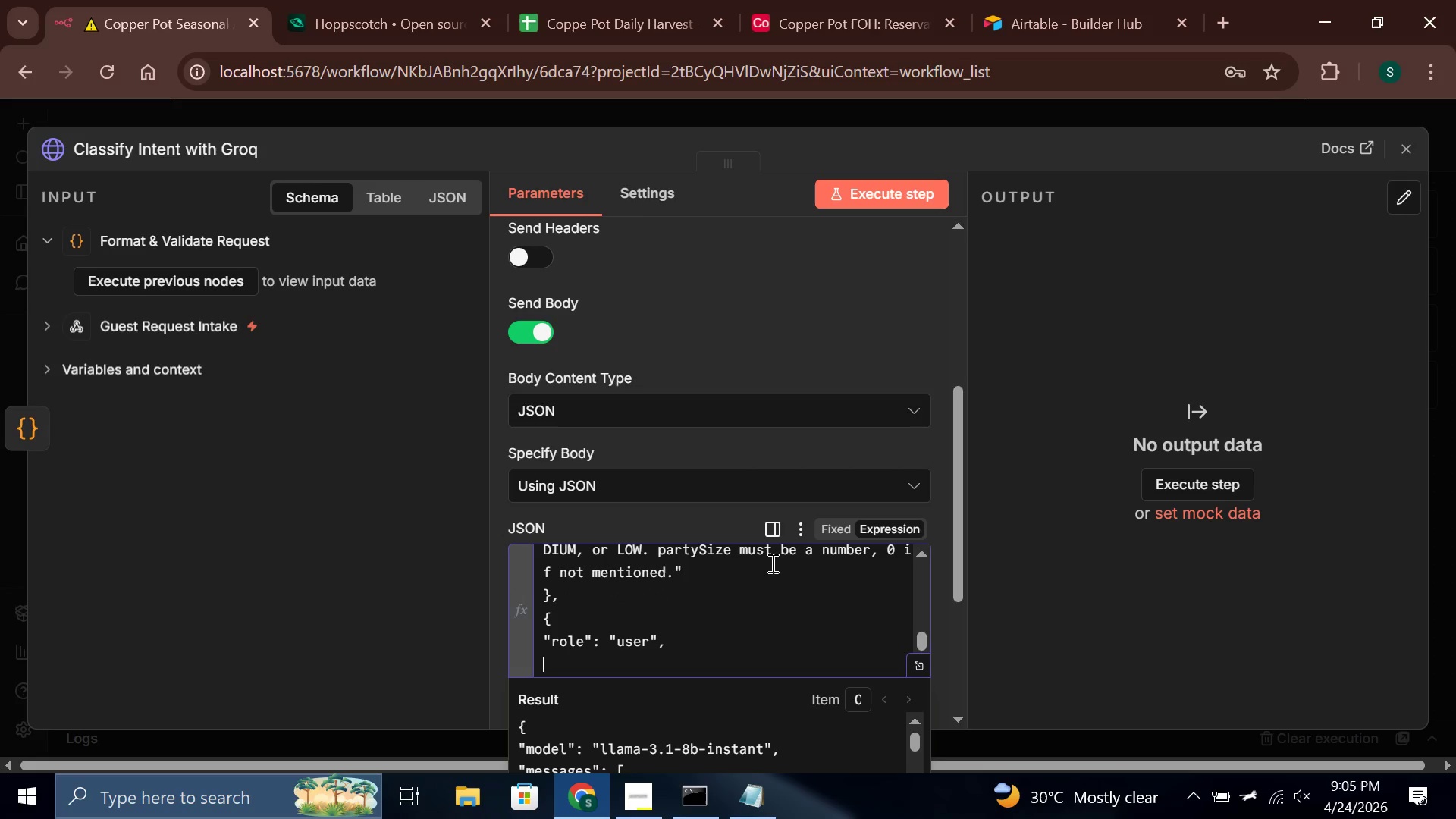 
type("content)
 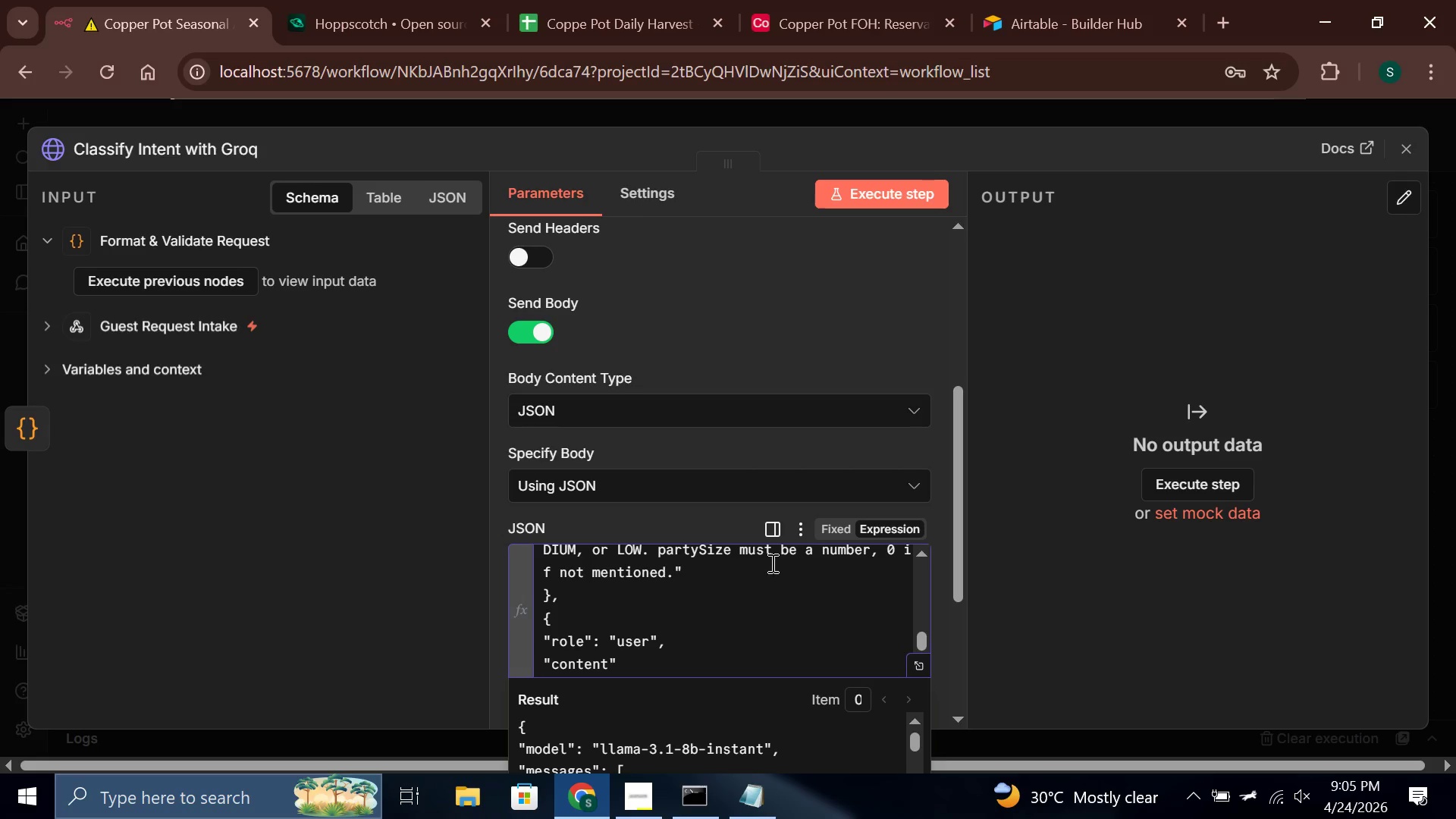 
key(ArrowRight)
 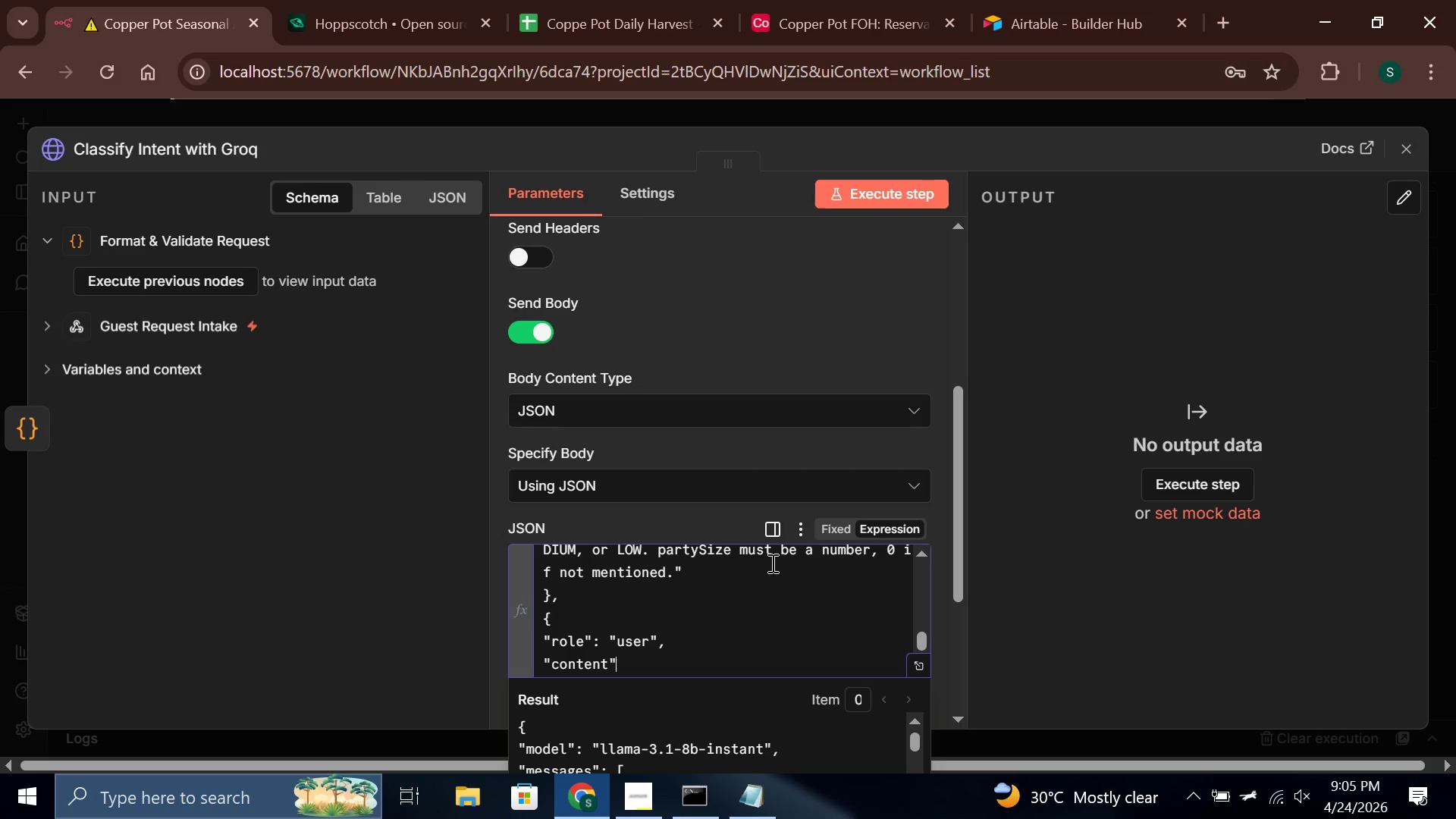 
type(: "=P)
key(Backspace)
type({{$json.message}})
 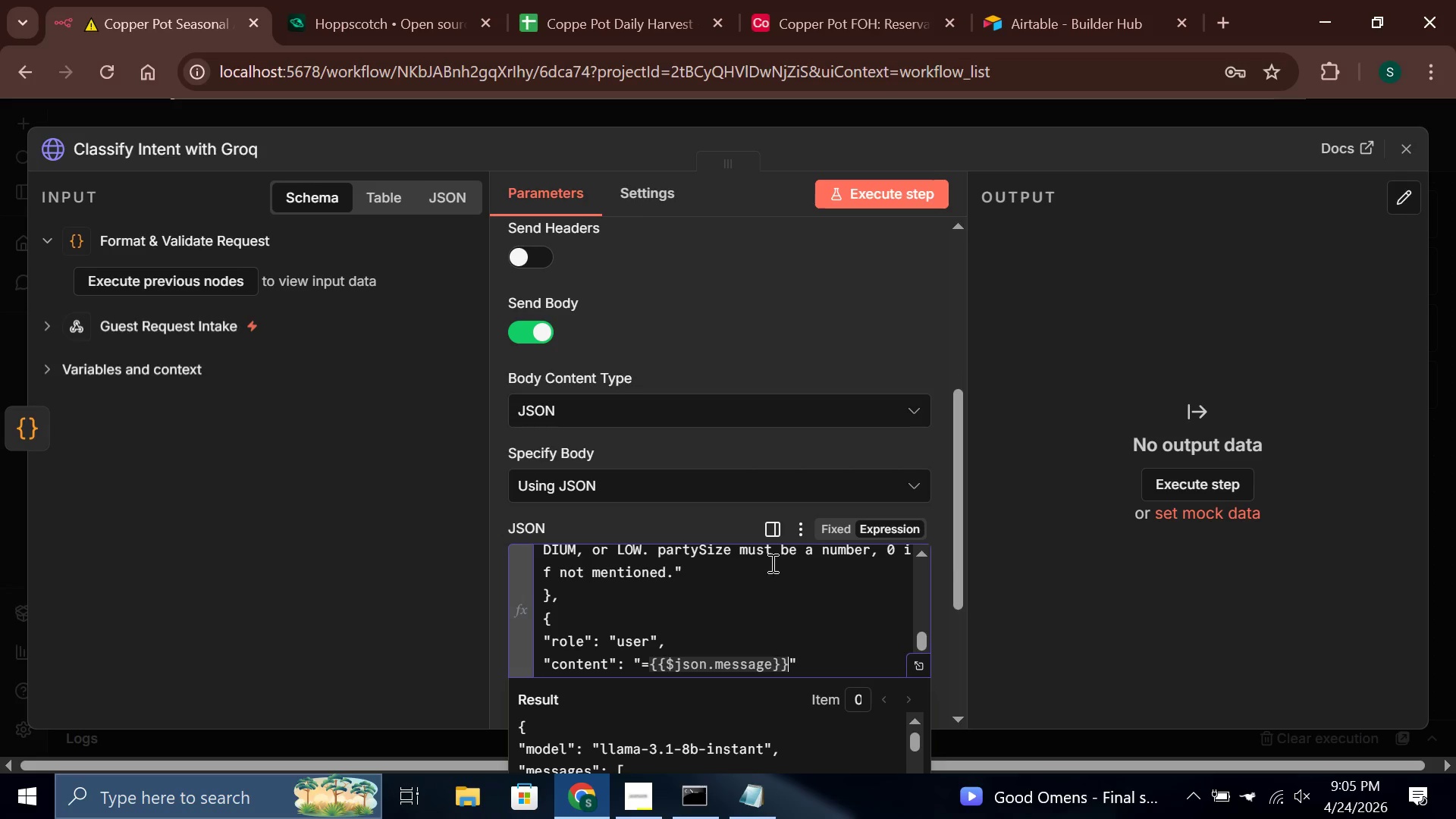 
key(ArrowRight)
 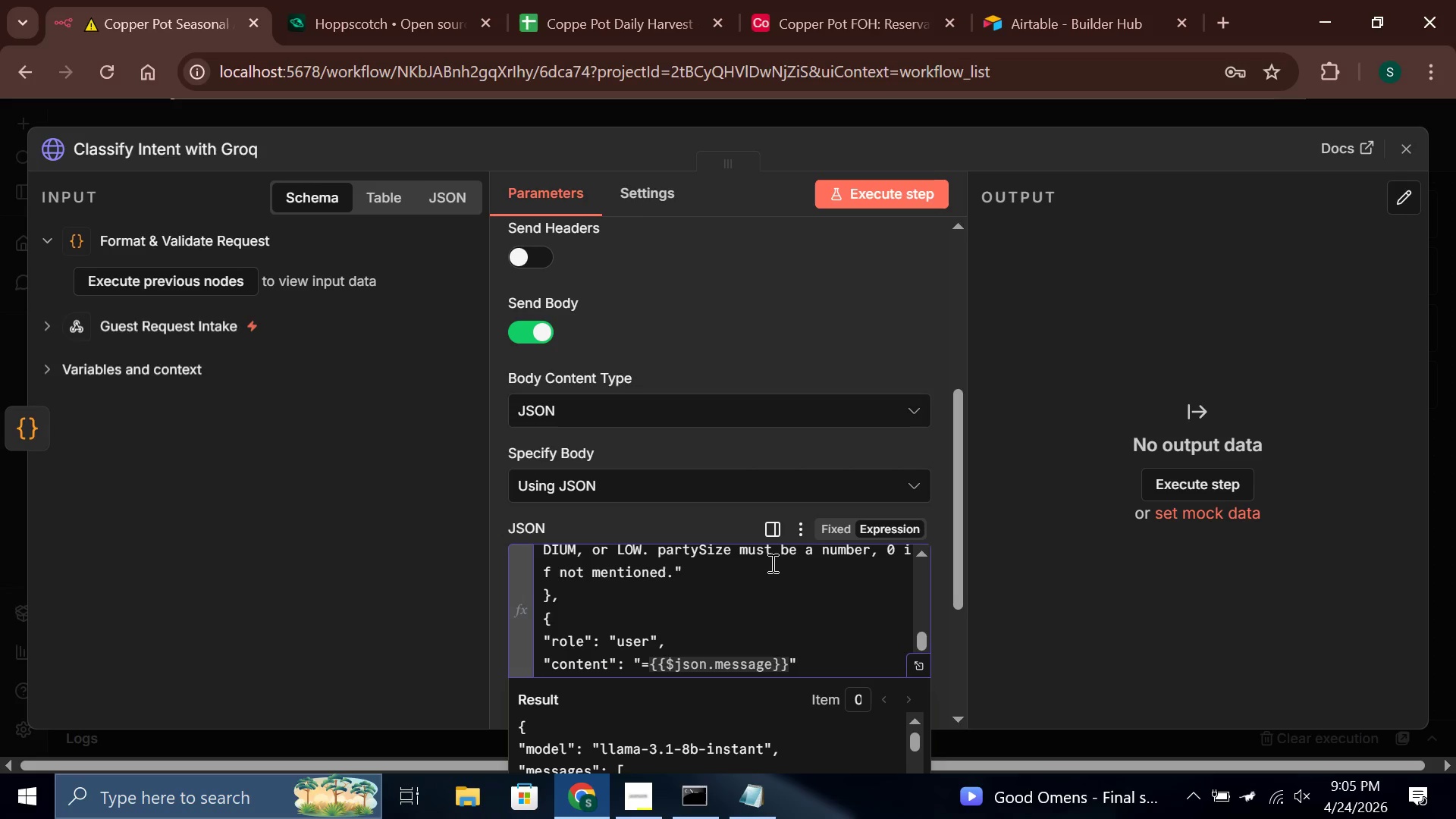 
key(ArrowDown)
 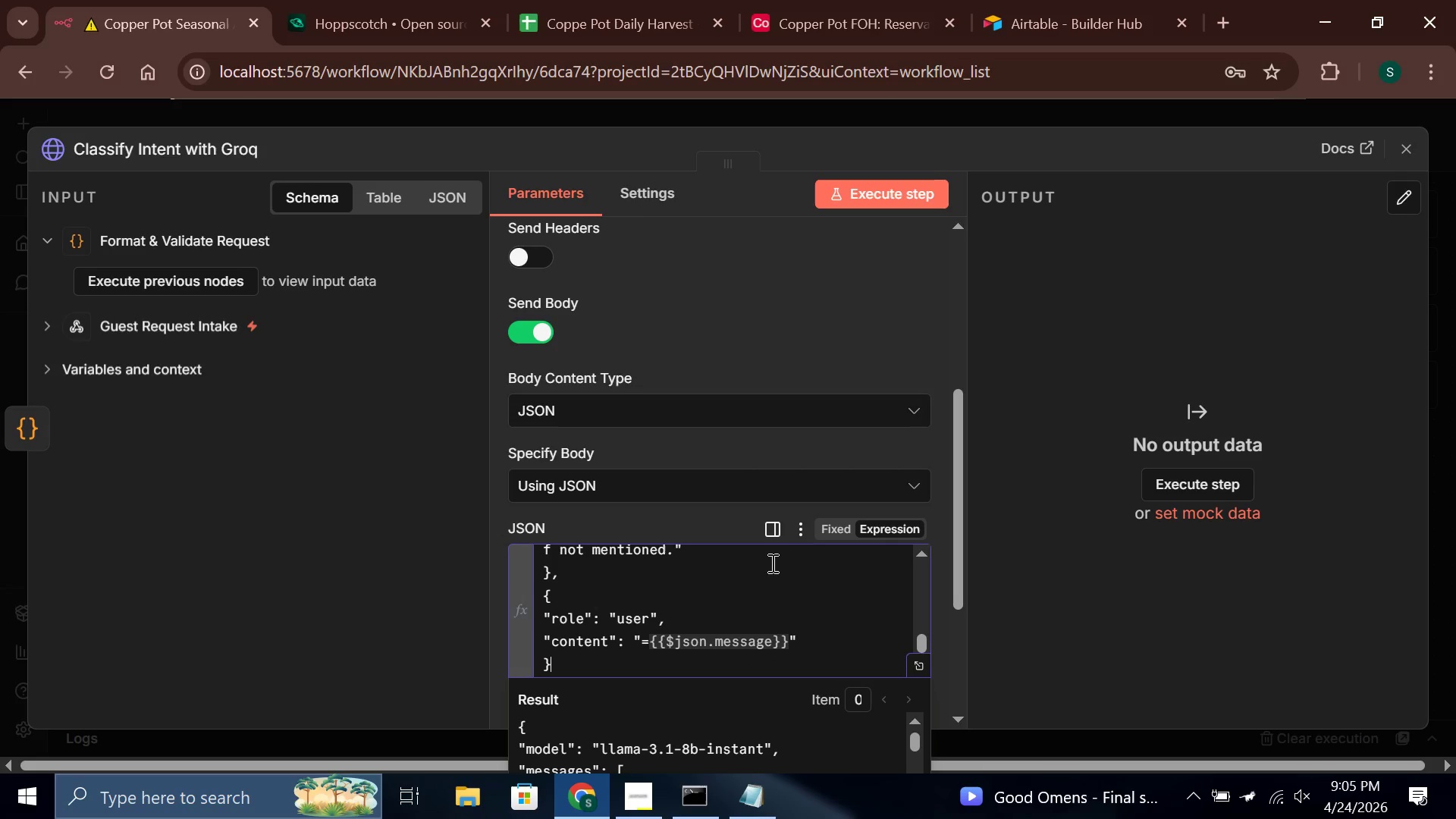 
key(ArrowDown)
 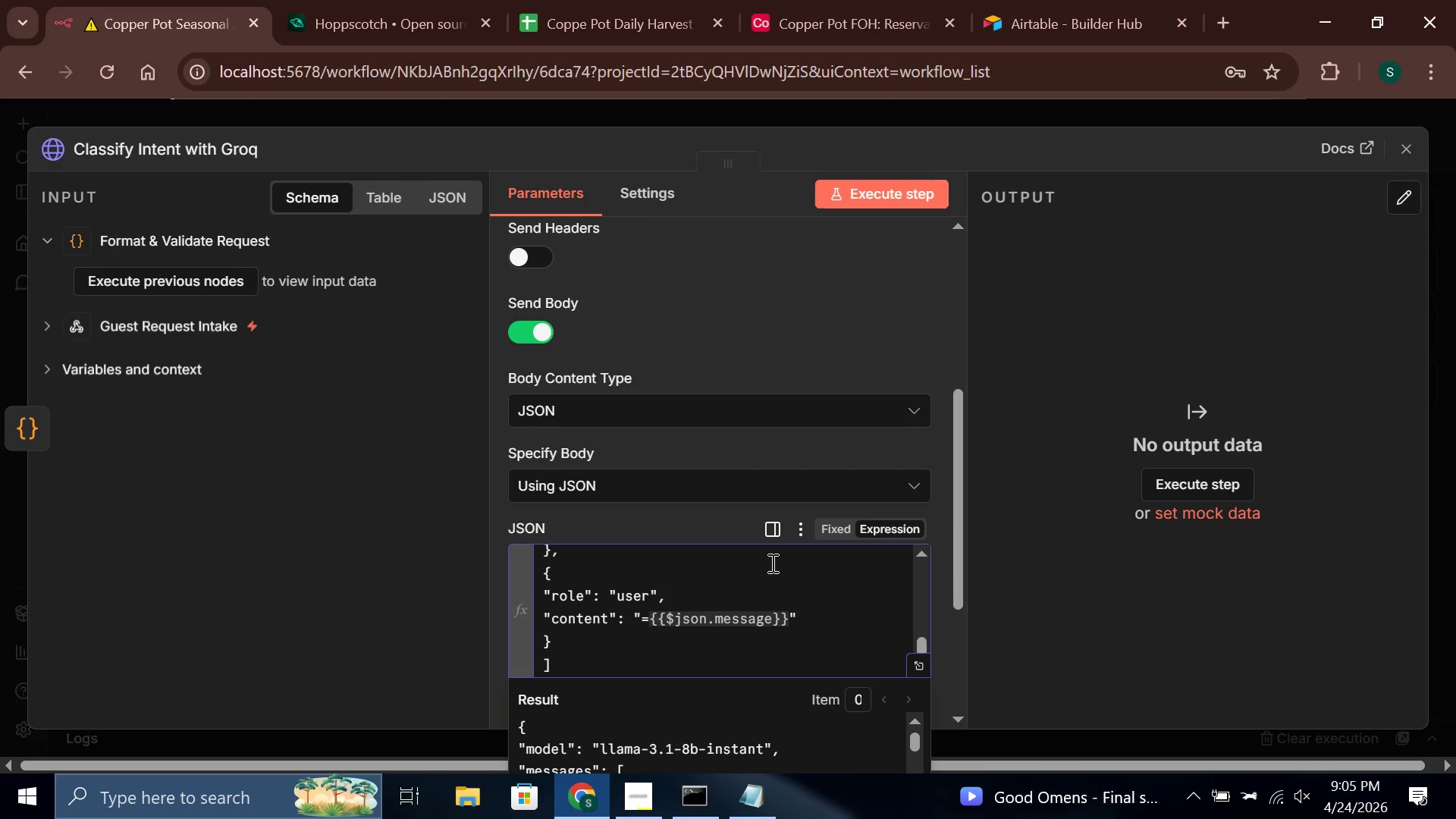 
key(Comma)
 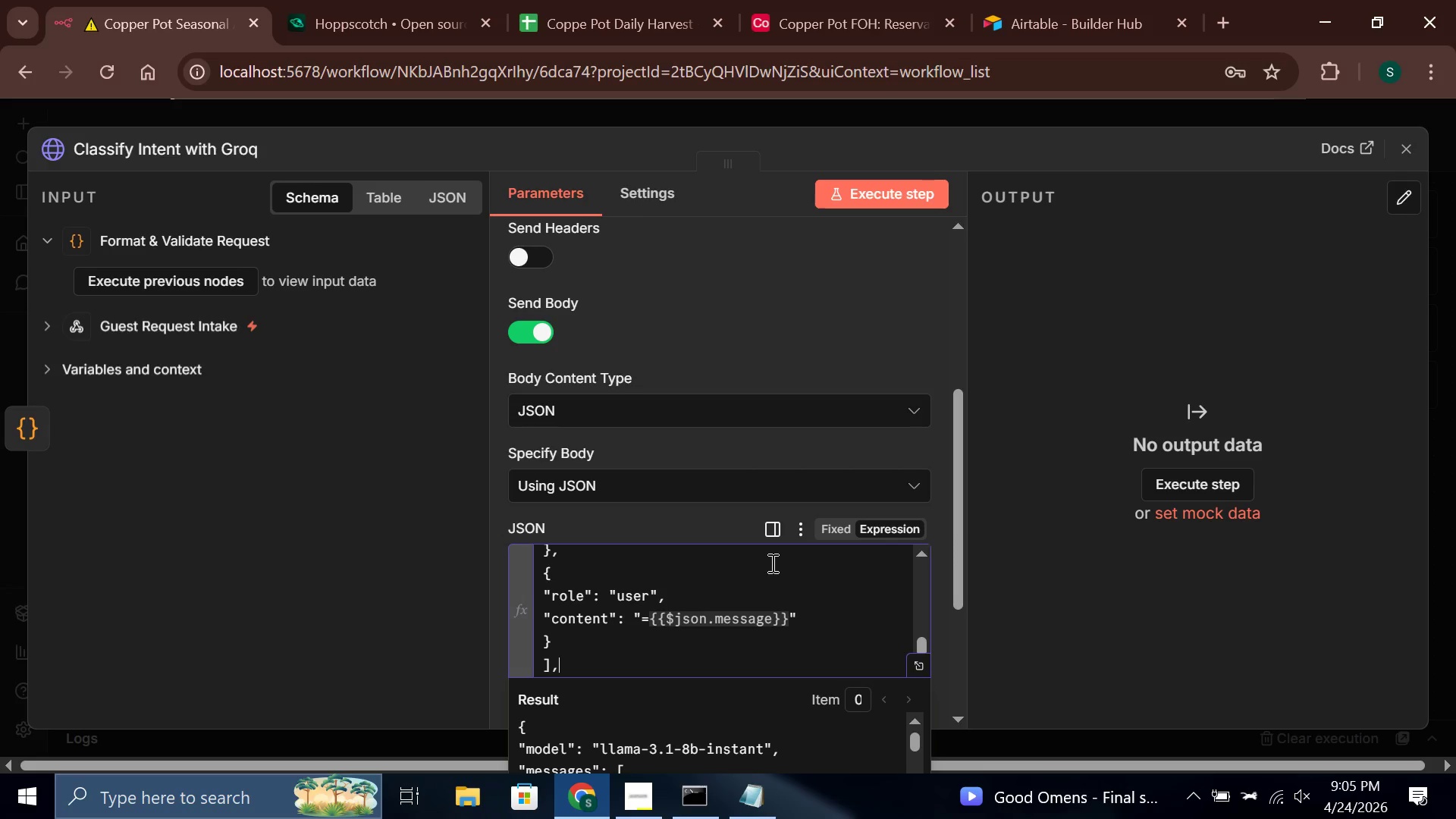 
key(ArrowDown)
 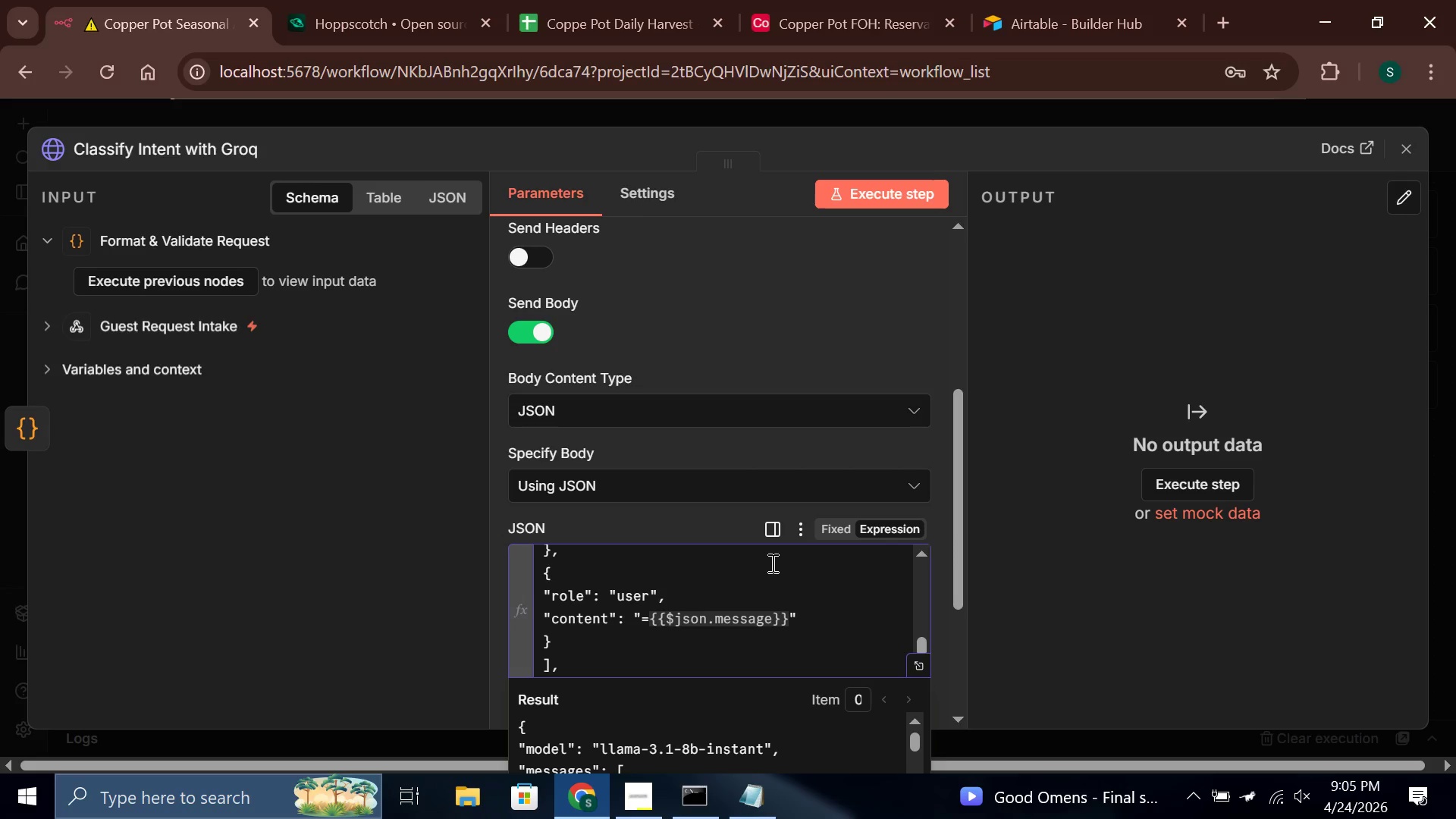 
key(ArrowDown)
 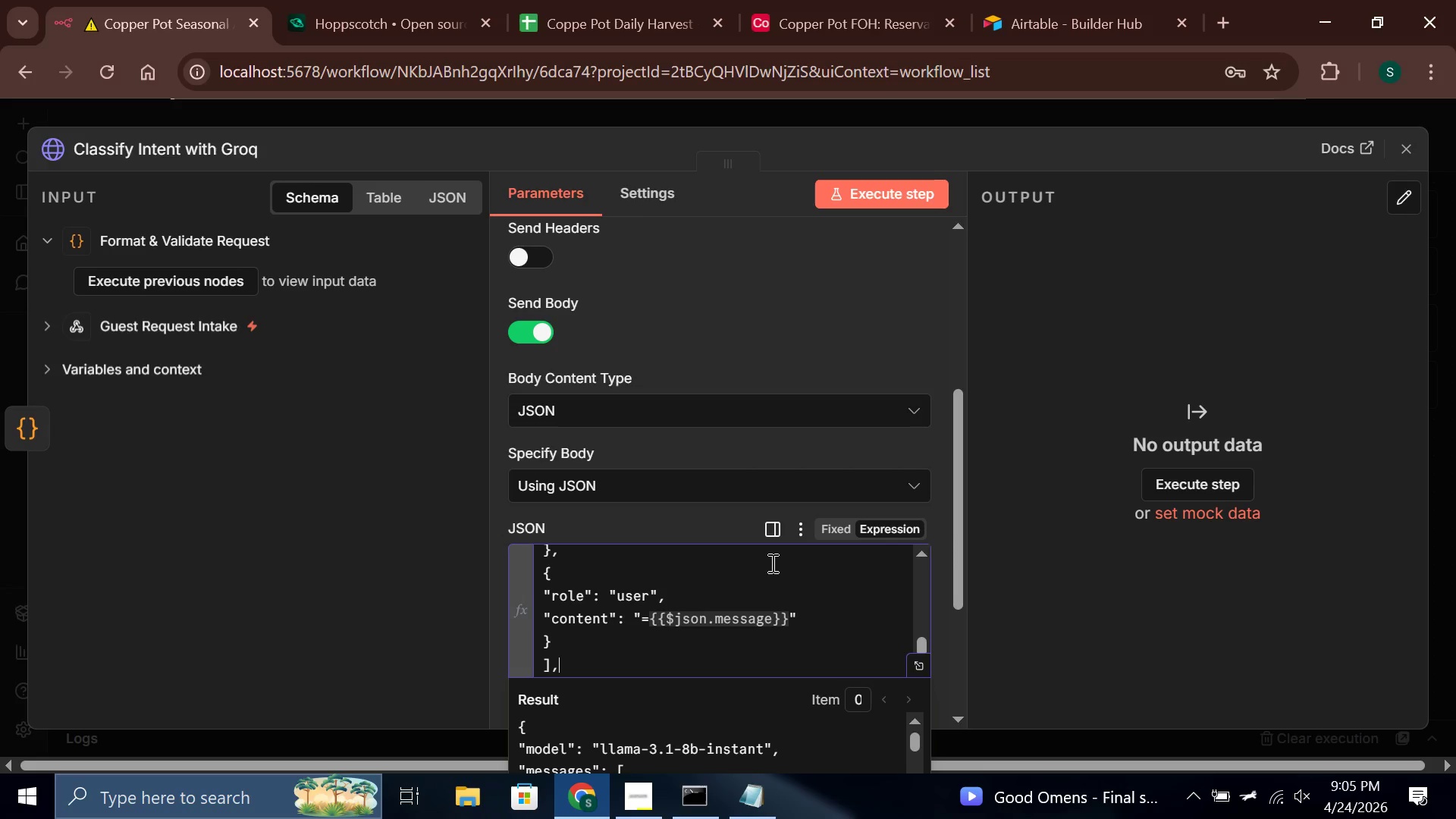 
key(Enter)
 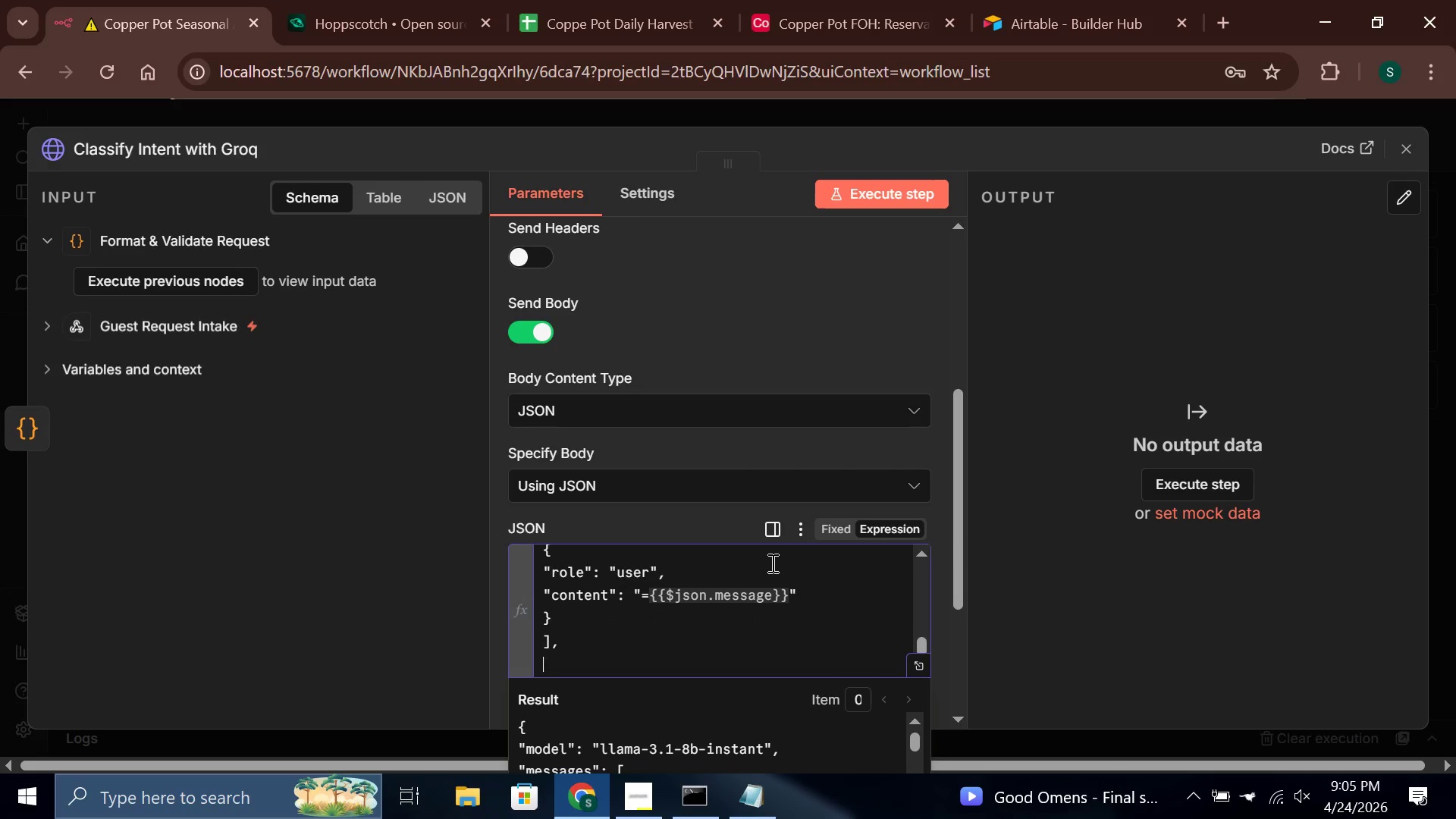 
type("max_tokens": 200,)
 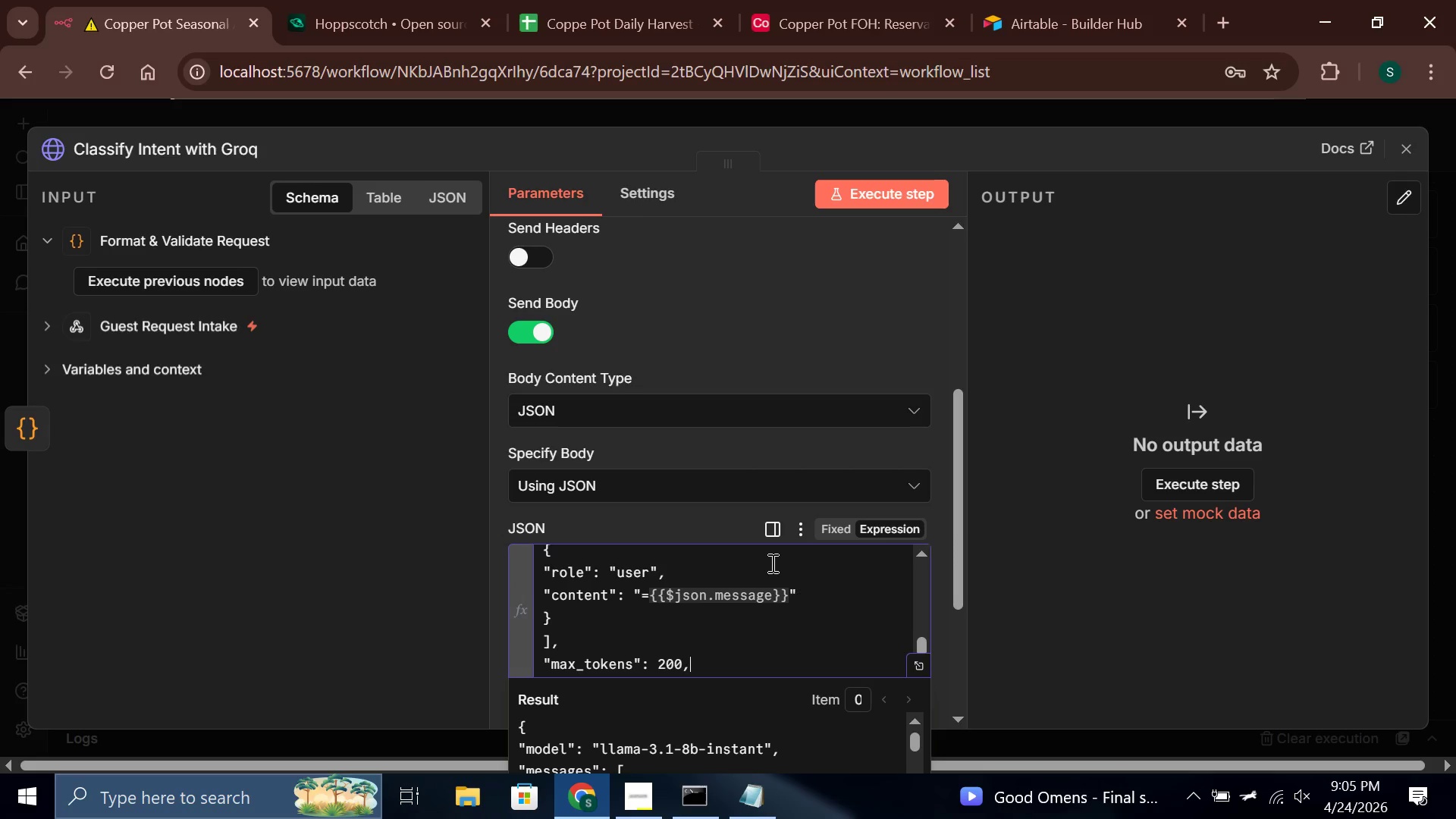 
key(Enter)
 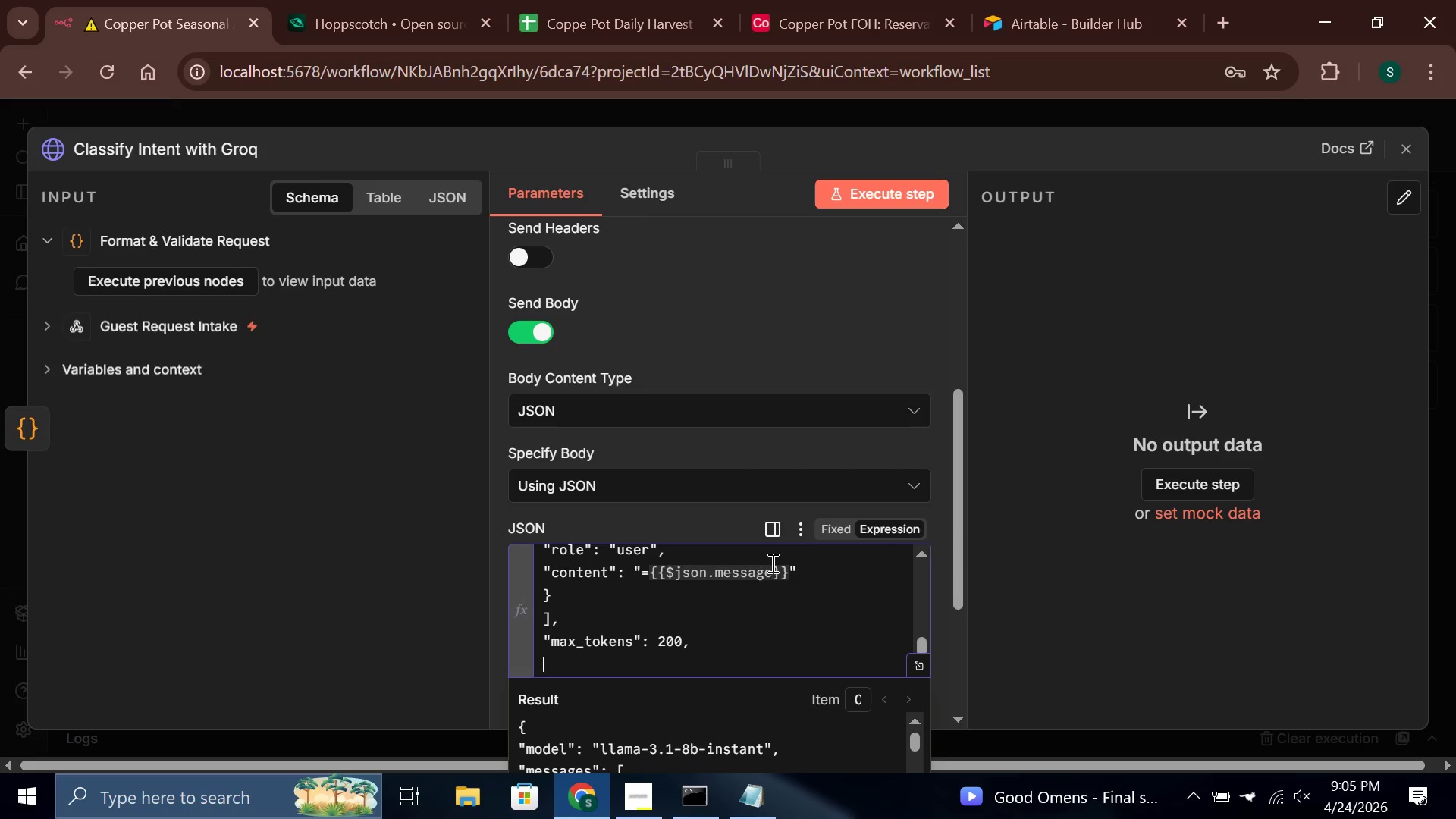 
type("temperature": 0.1)
 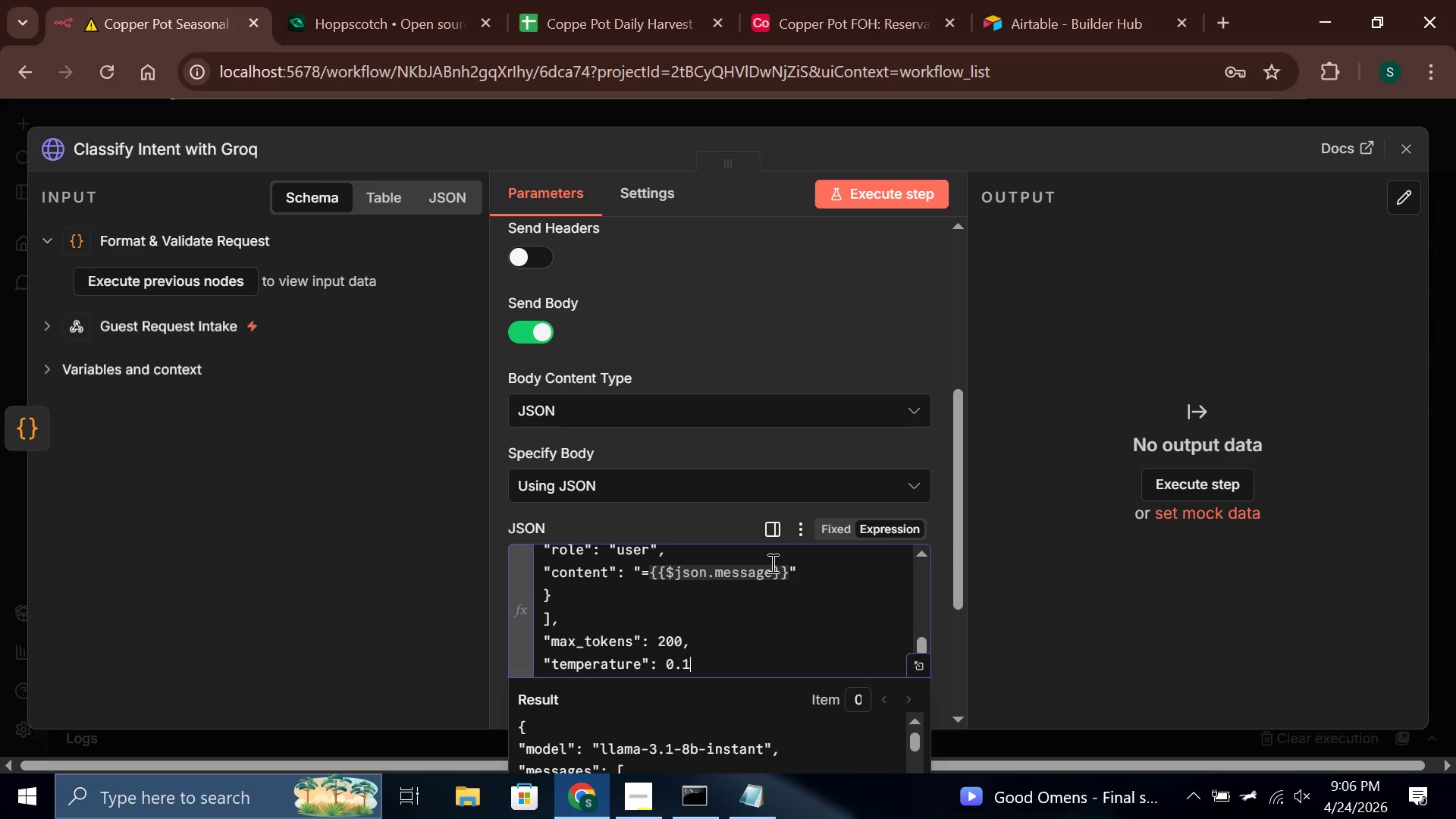 
key(ArrowDown)
 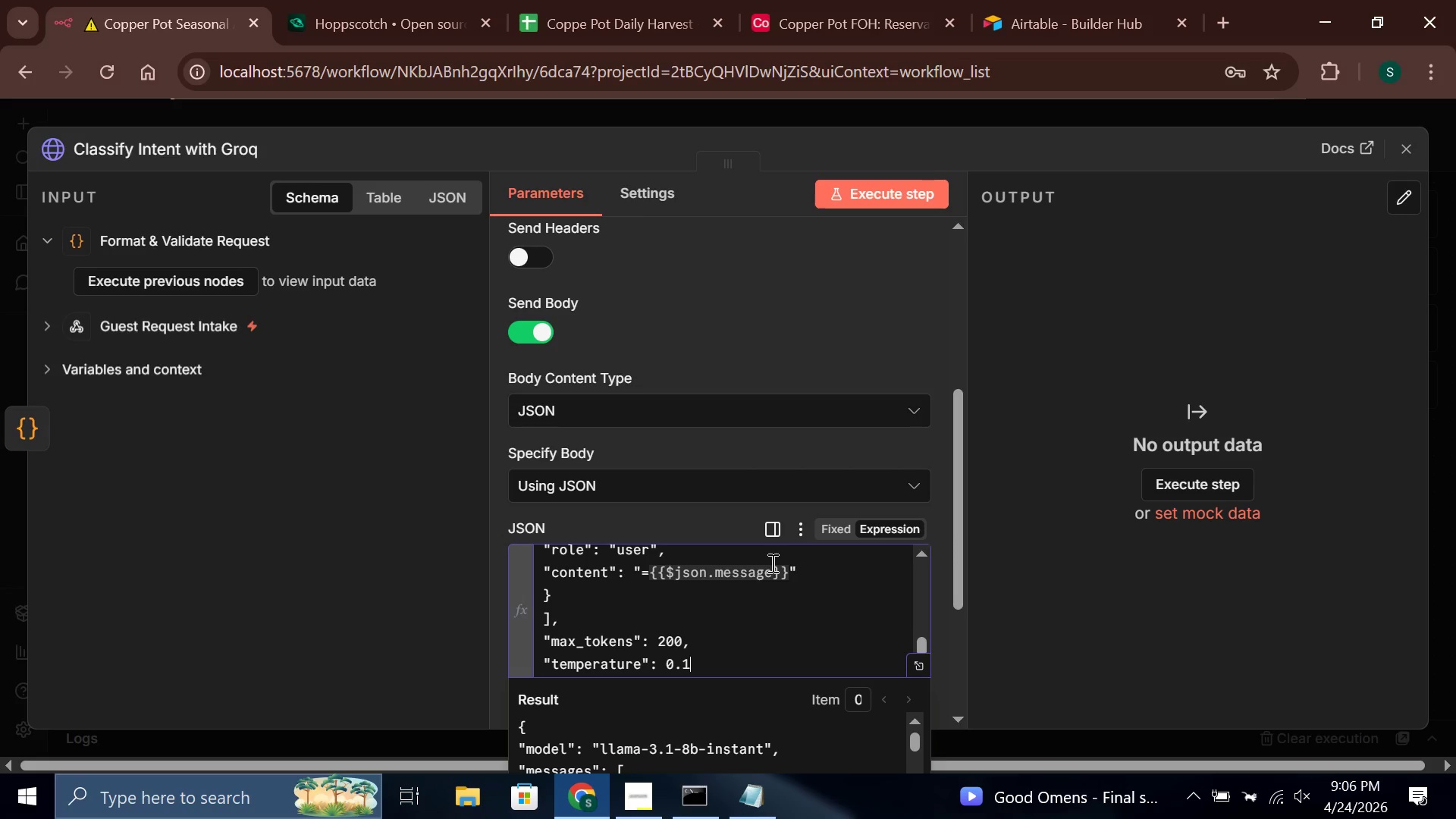 
key(Enter)
 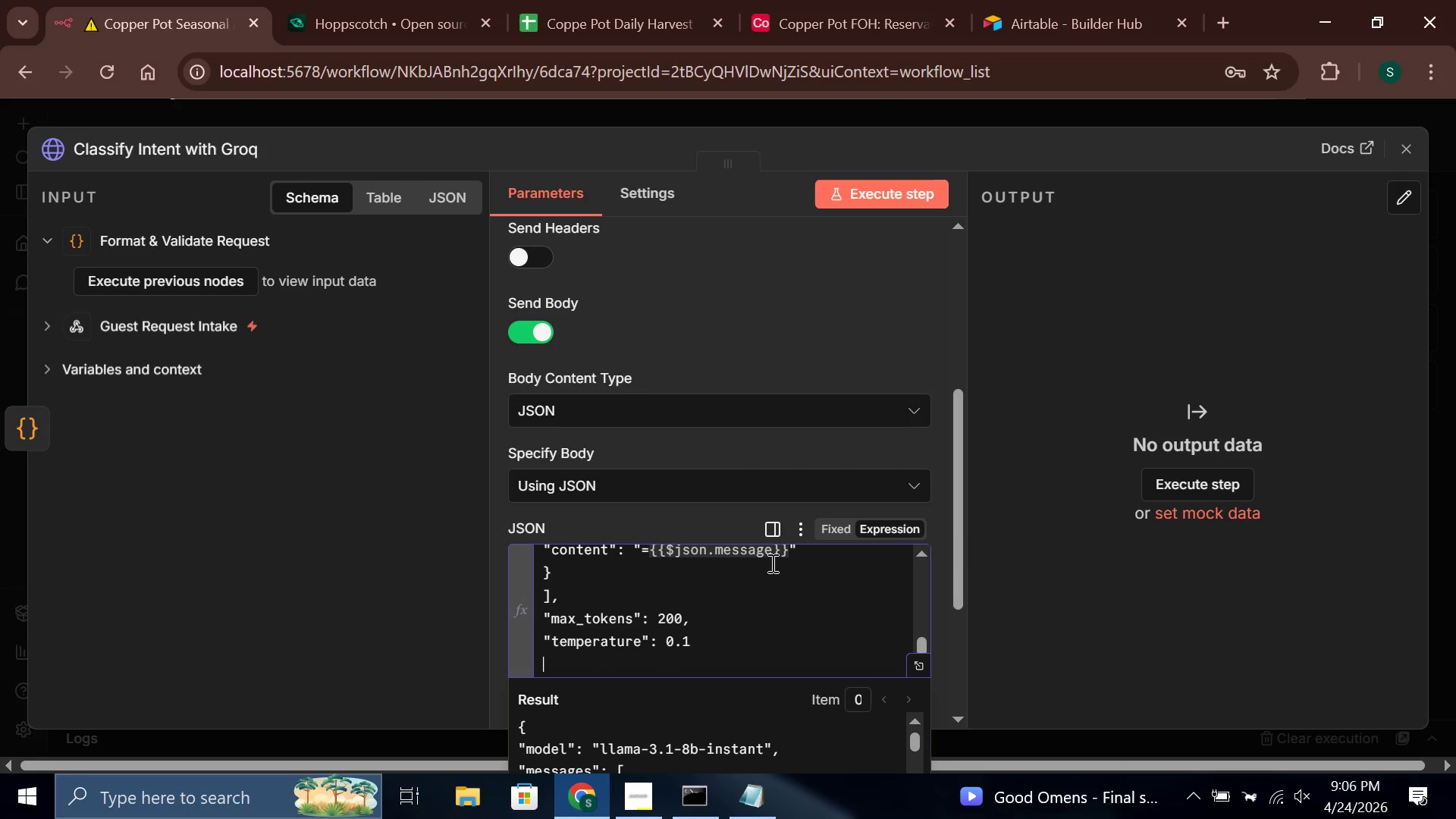 
key(Shift+BracketRight)
 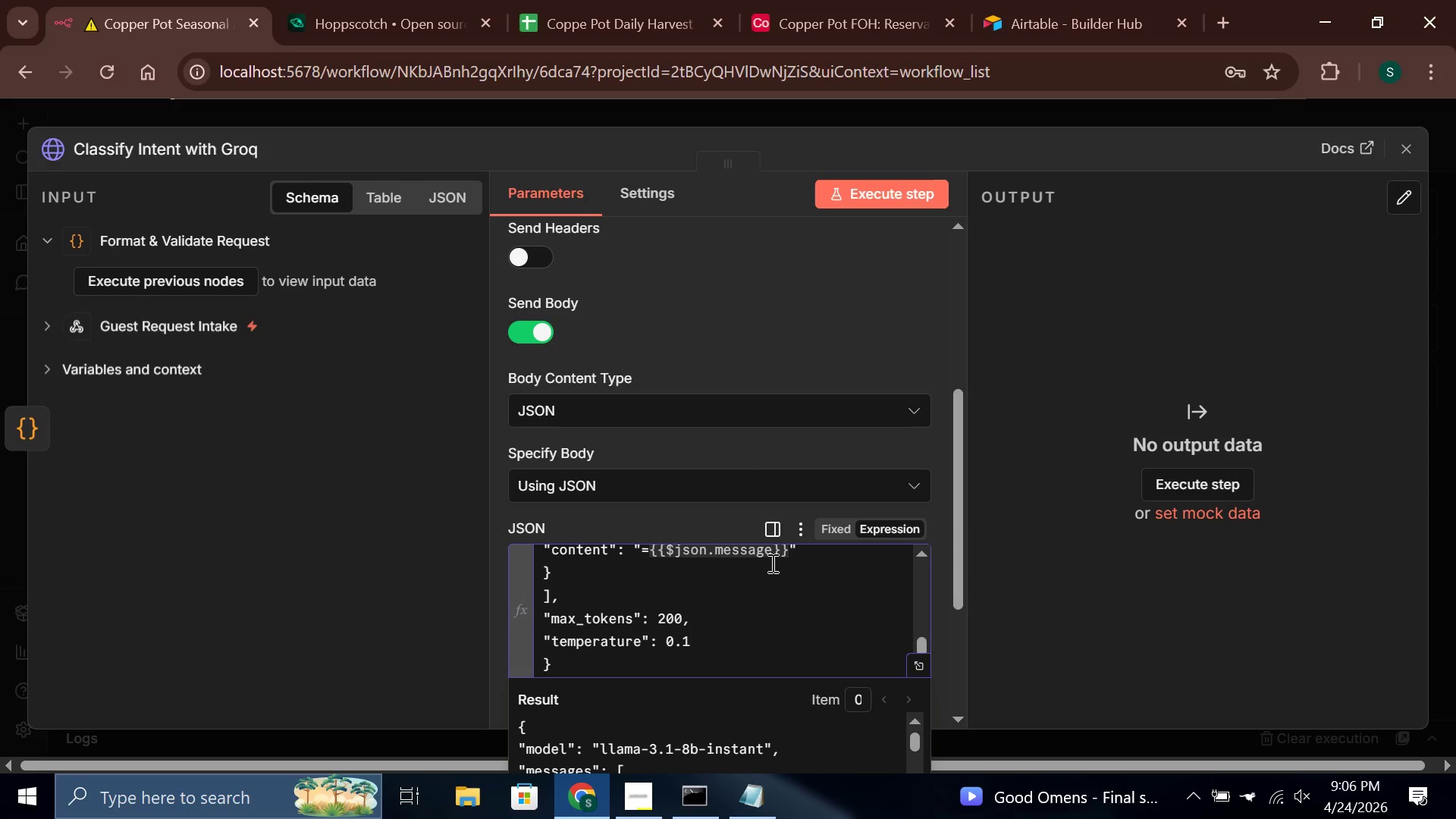 
scroll: coordinate [736, 585], scroll_direction: down, amount: 4.0
 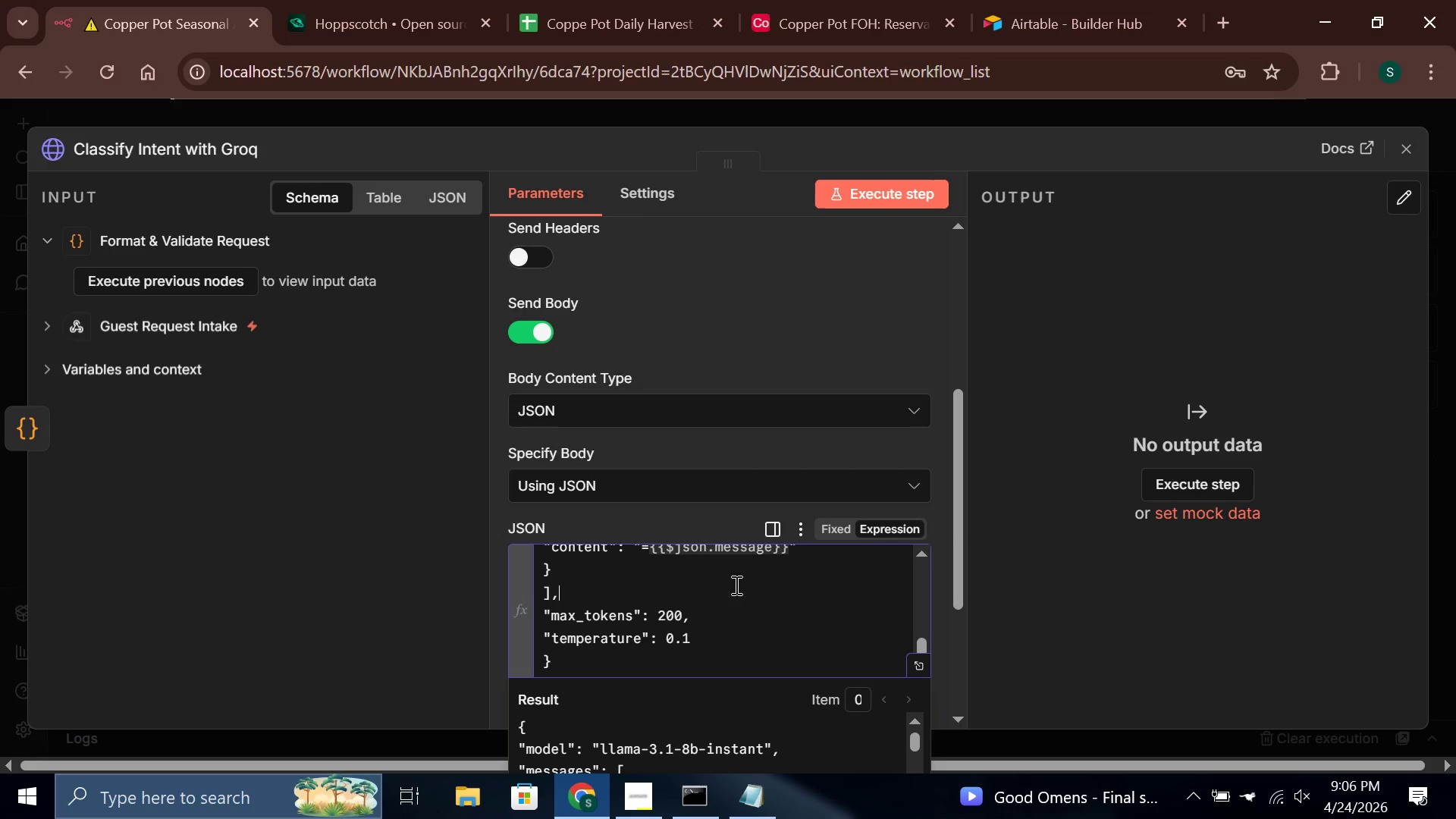 
key(Control+A)
 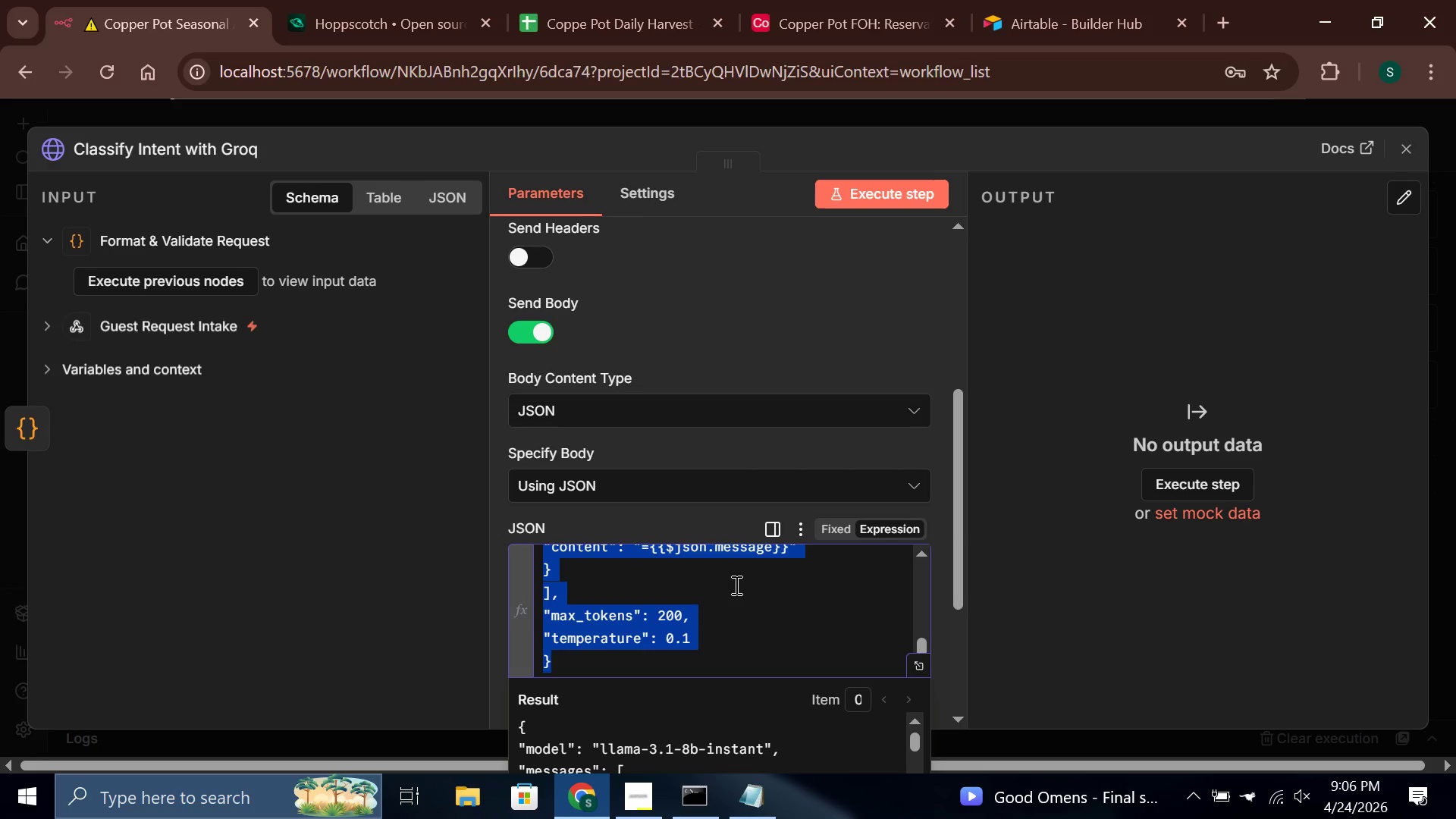 
key(Control+C)
 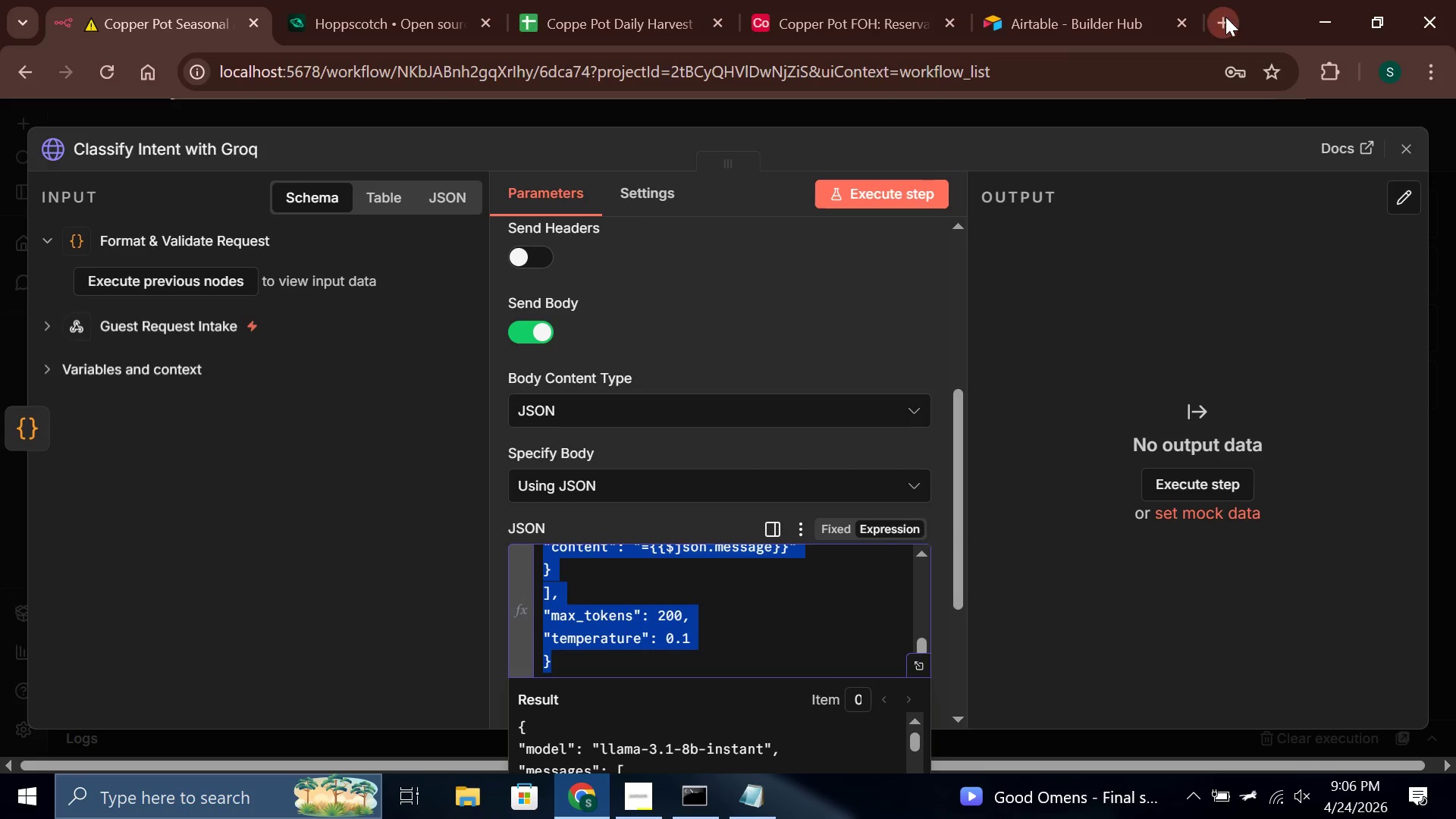 
left_click([1227, 19])
 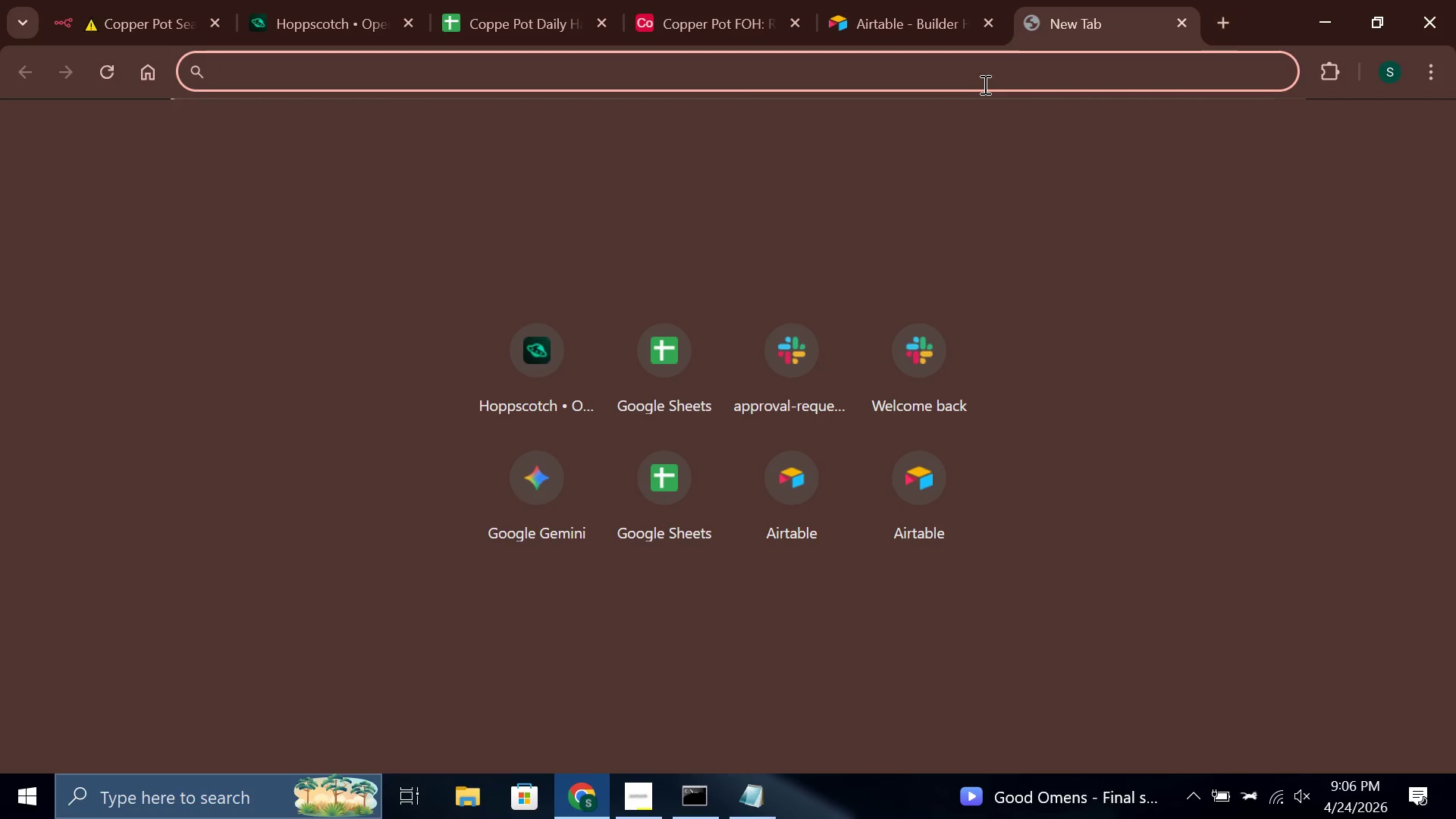 
type(ge)
 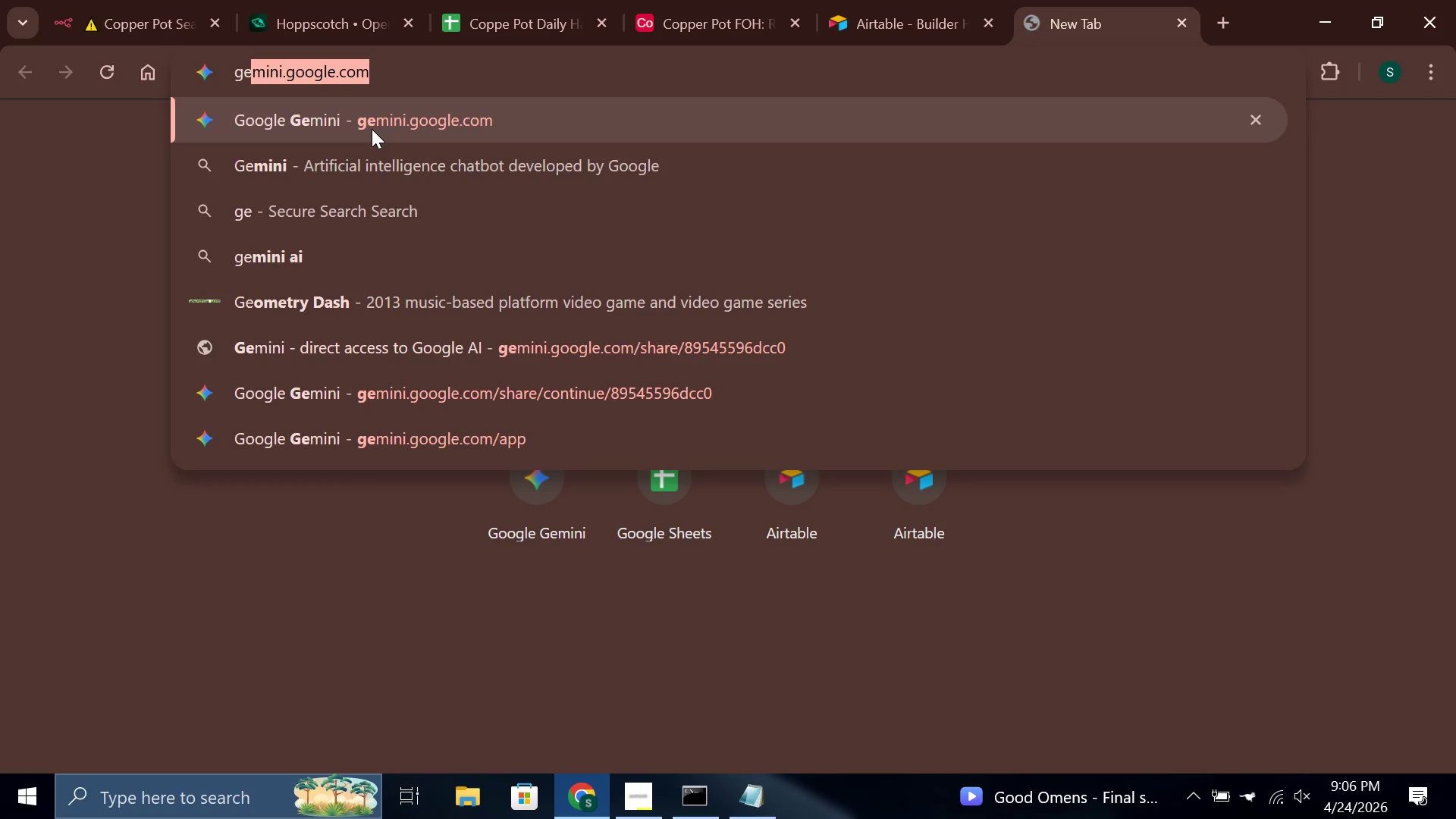 
left_click([372, 123])
 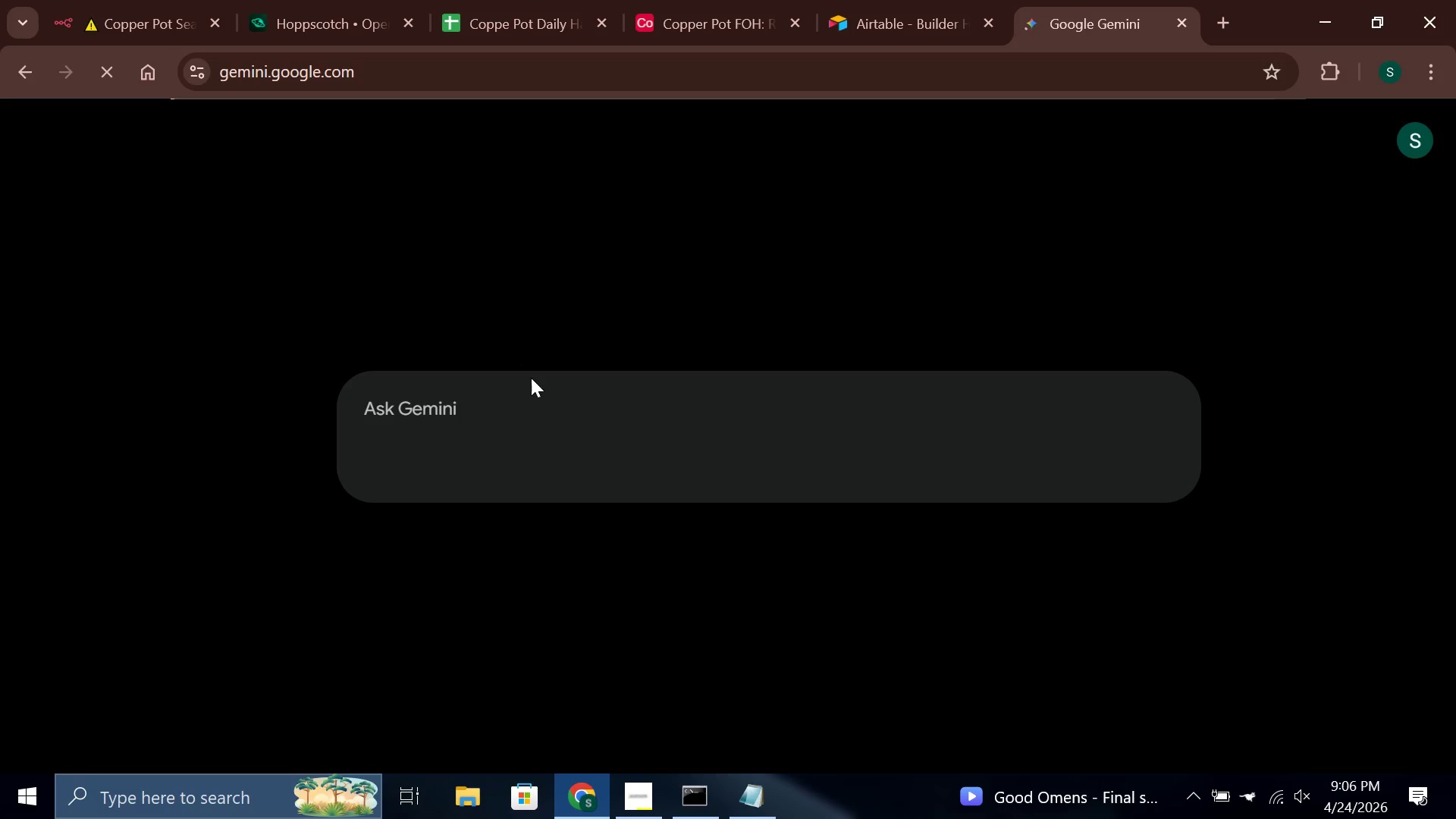 
hold_key(key=ControlLeft, duration=1.19)
 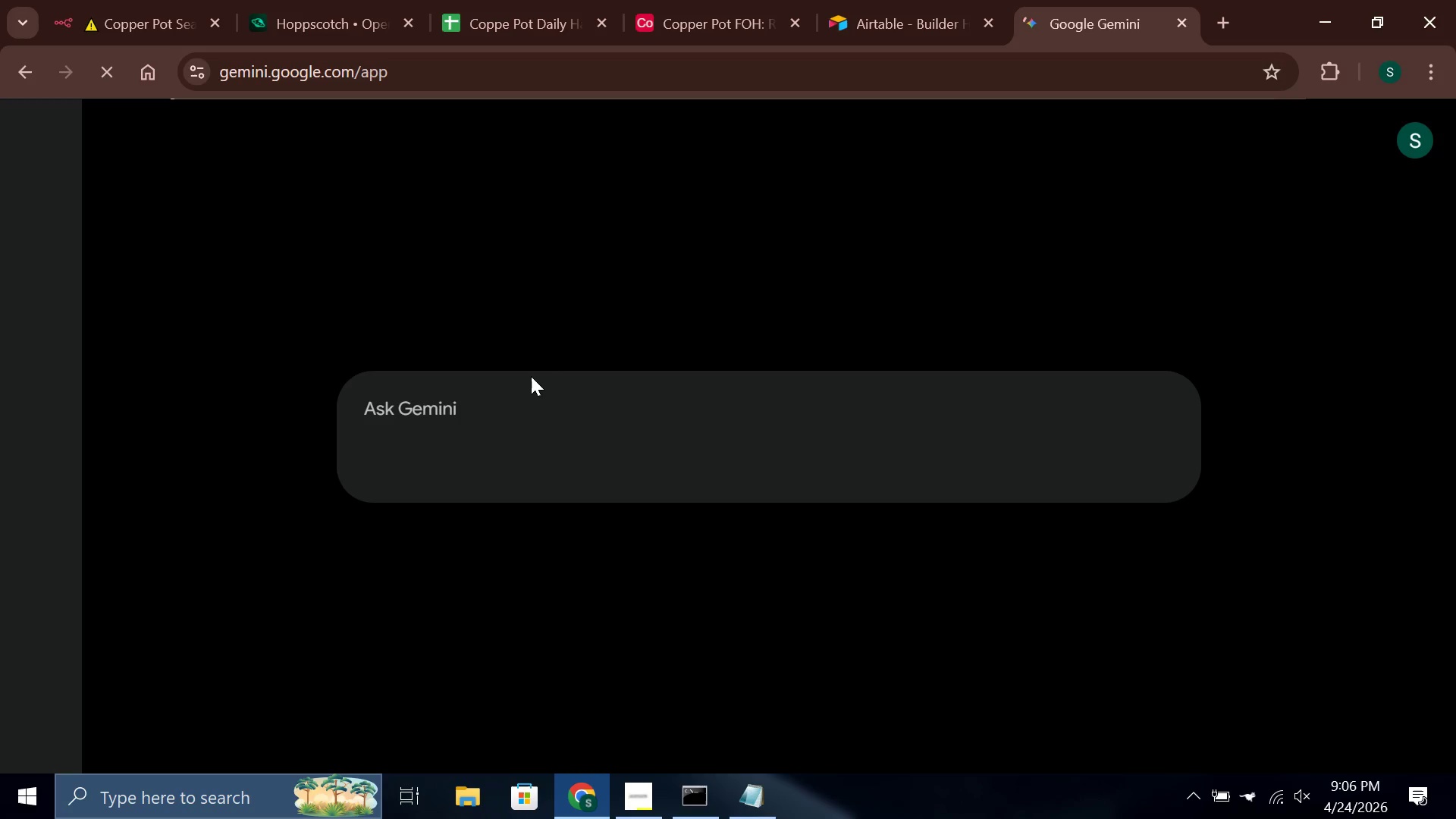 
key(Control+V)
 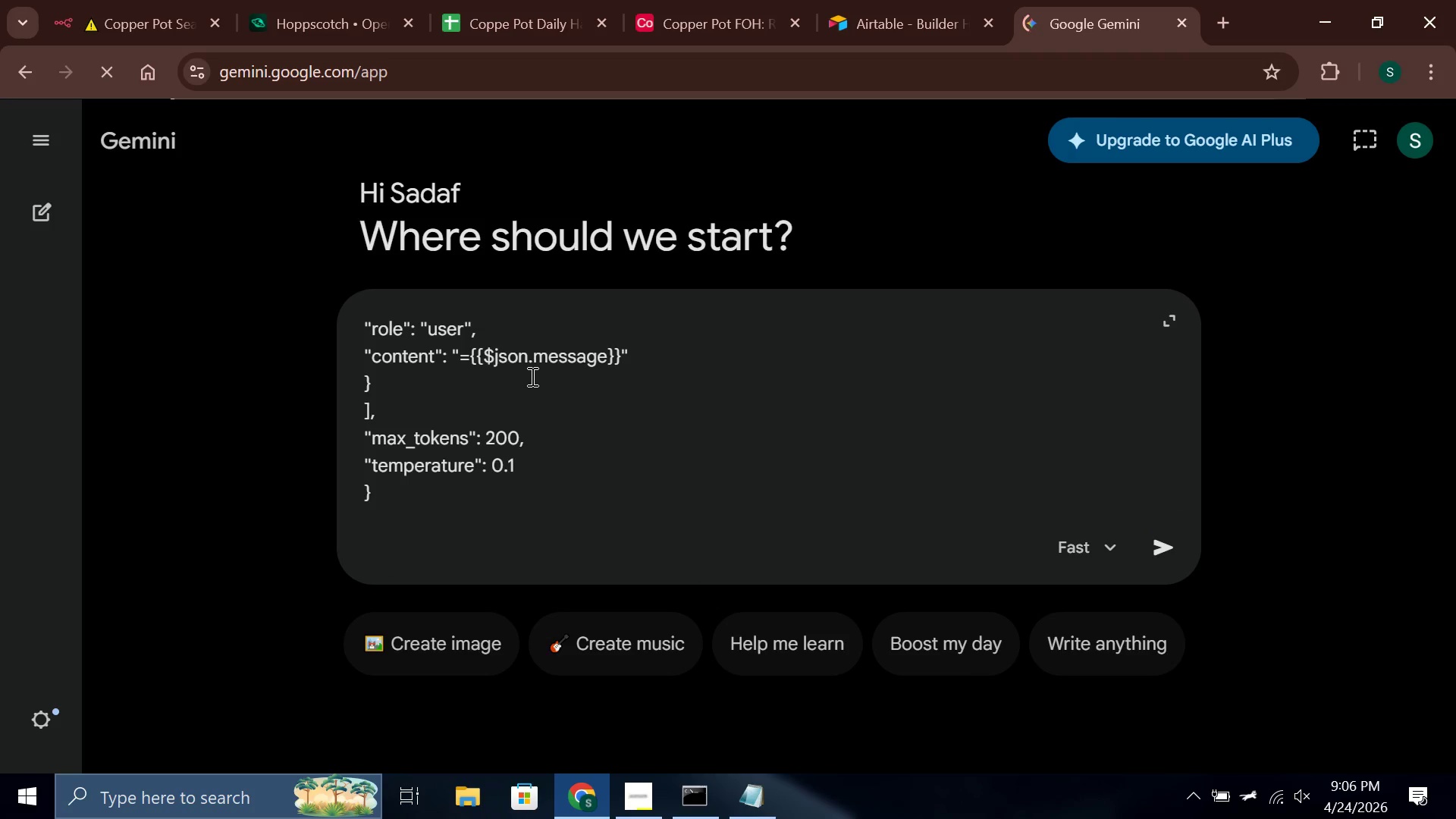 
key(Shift+Enter)
 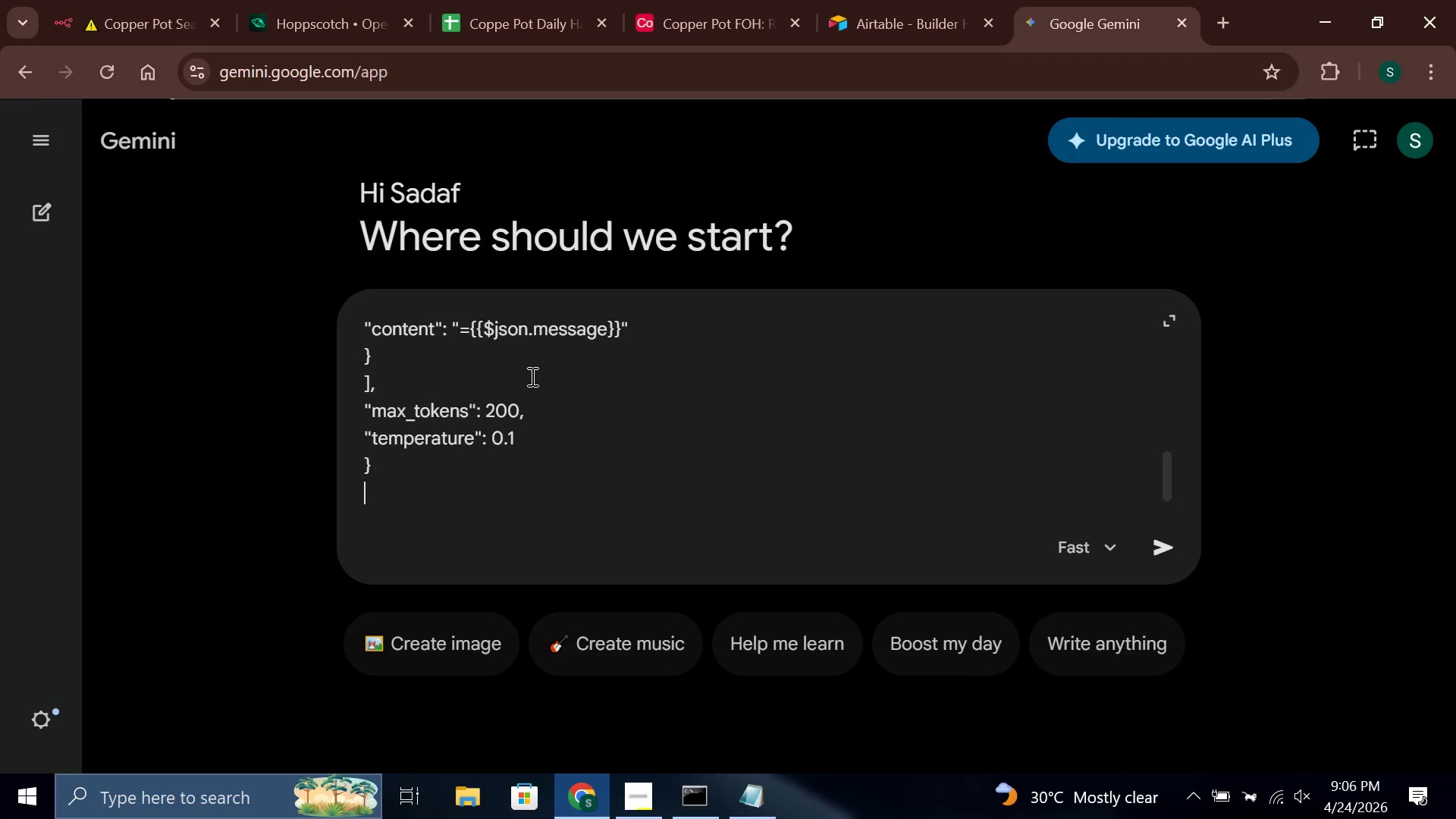 
key(Shift+Enter)
 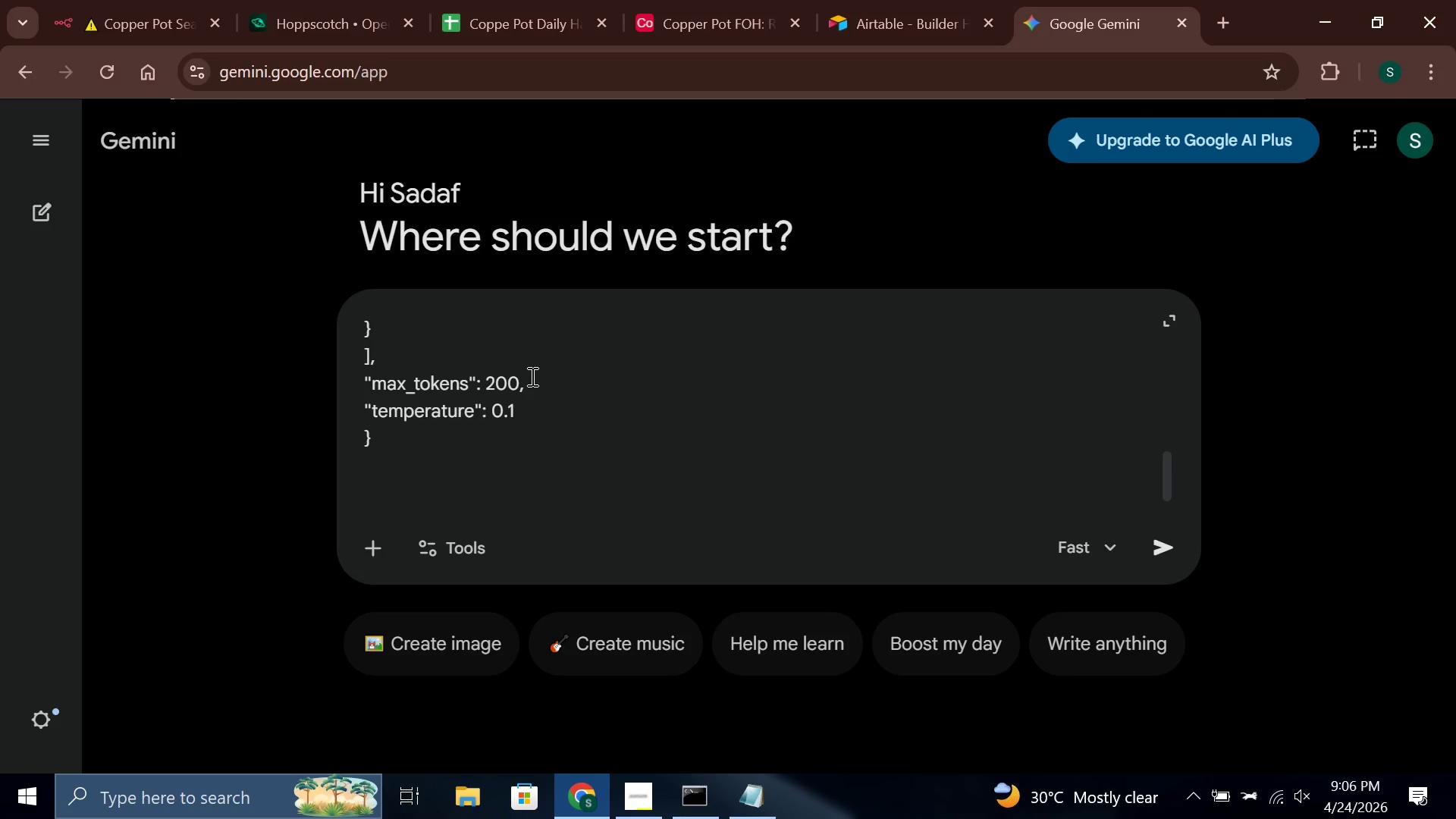 
wait(5.67)
 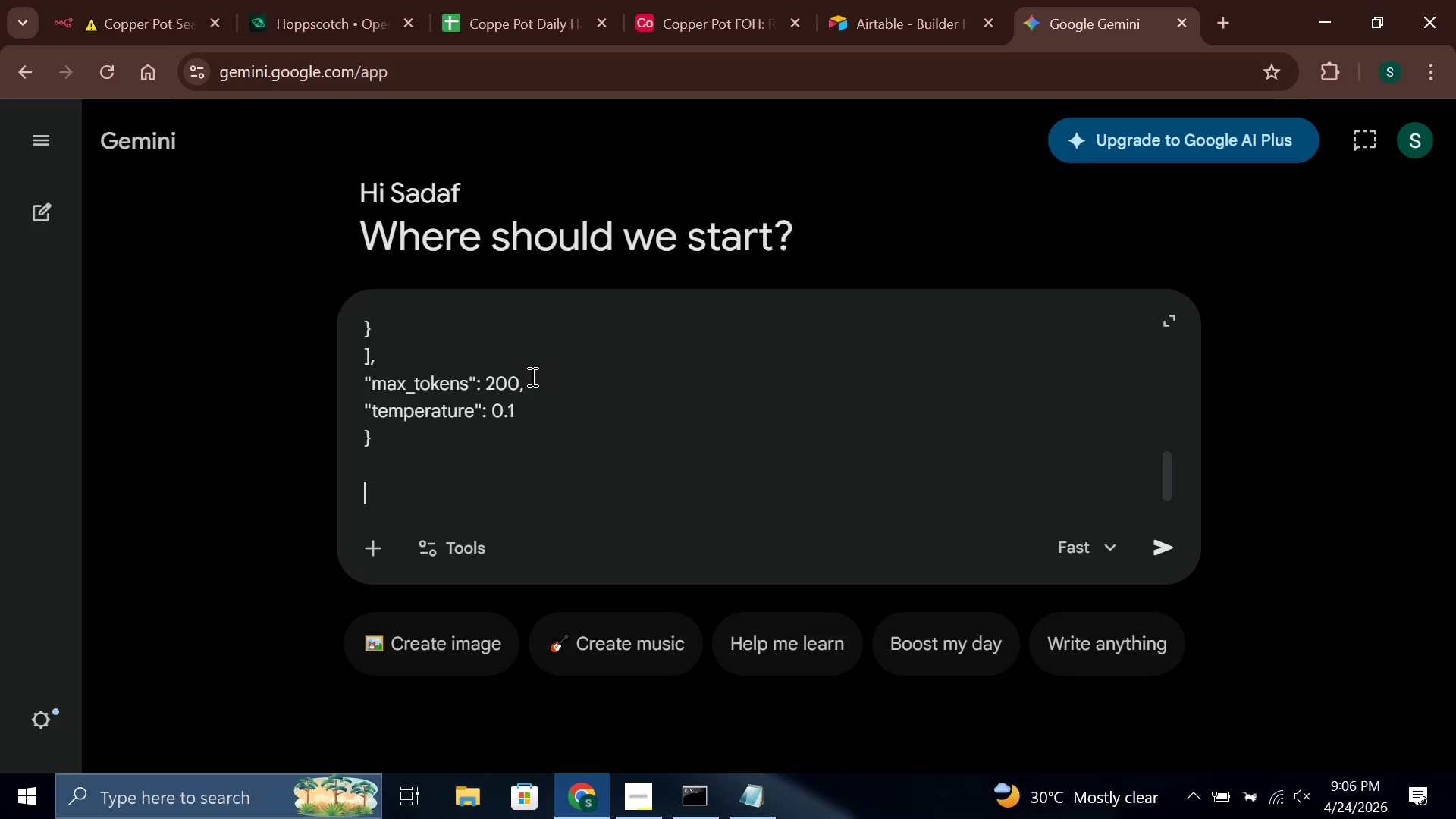 
type(is this correct?)
 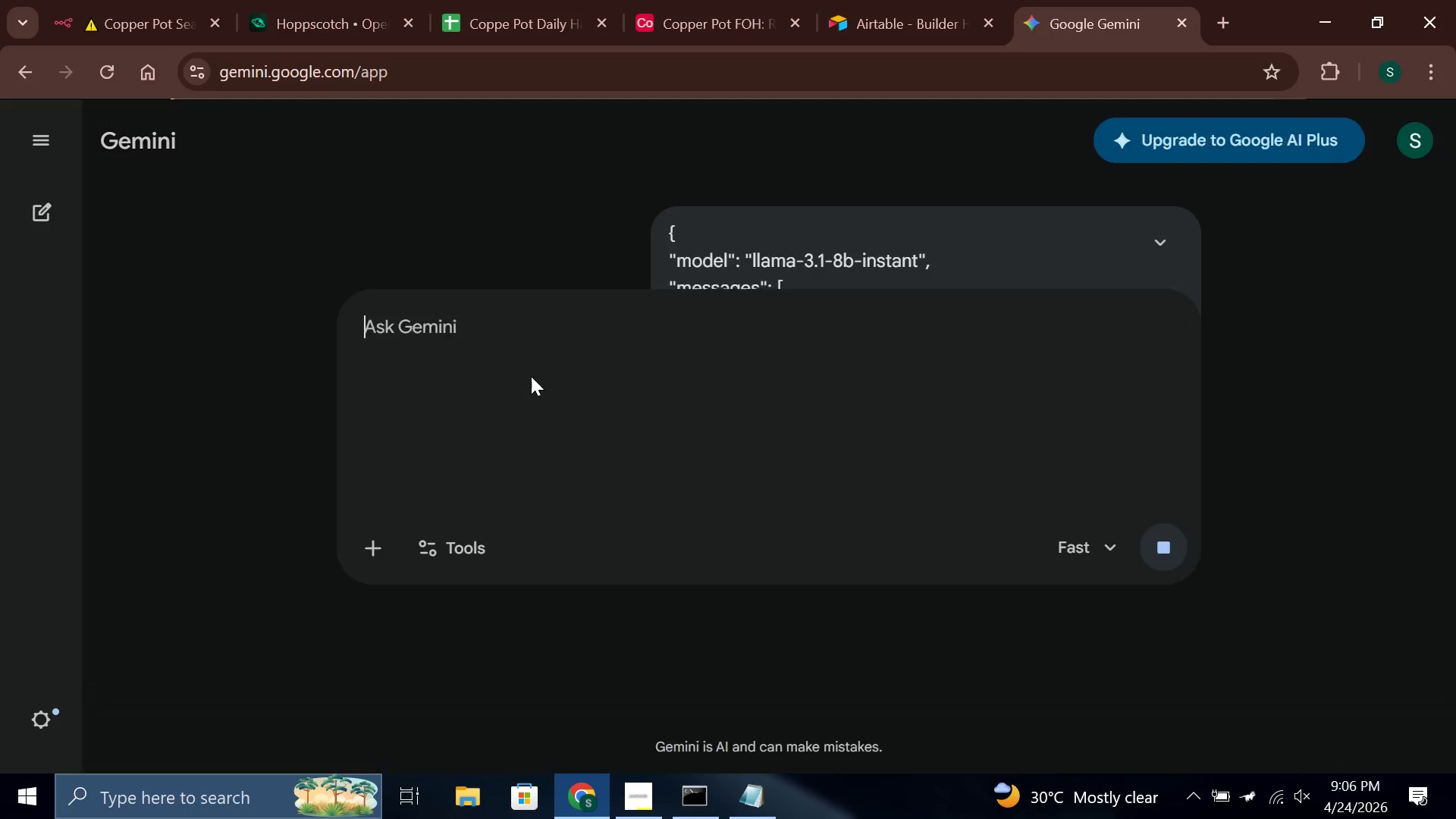 
 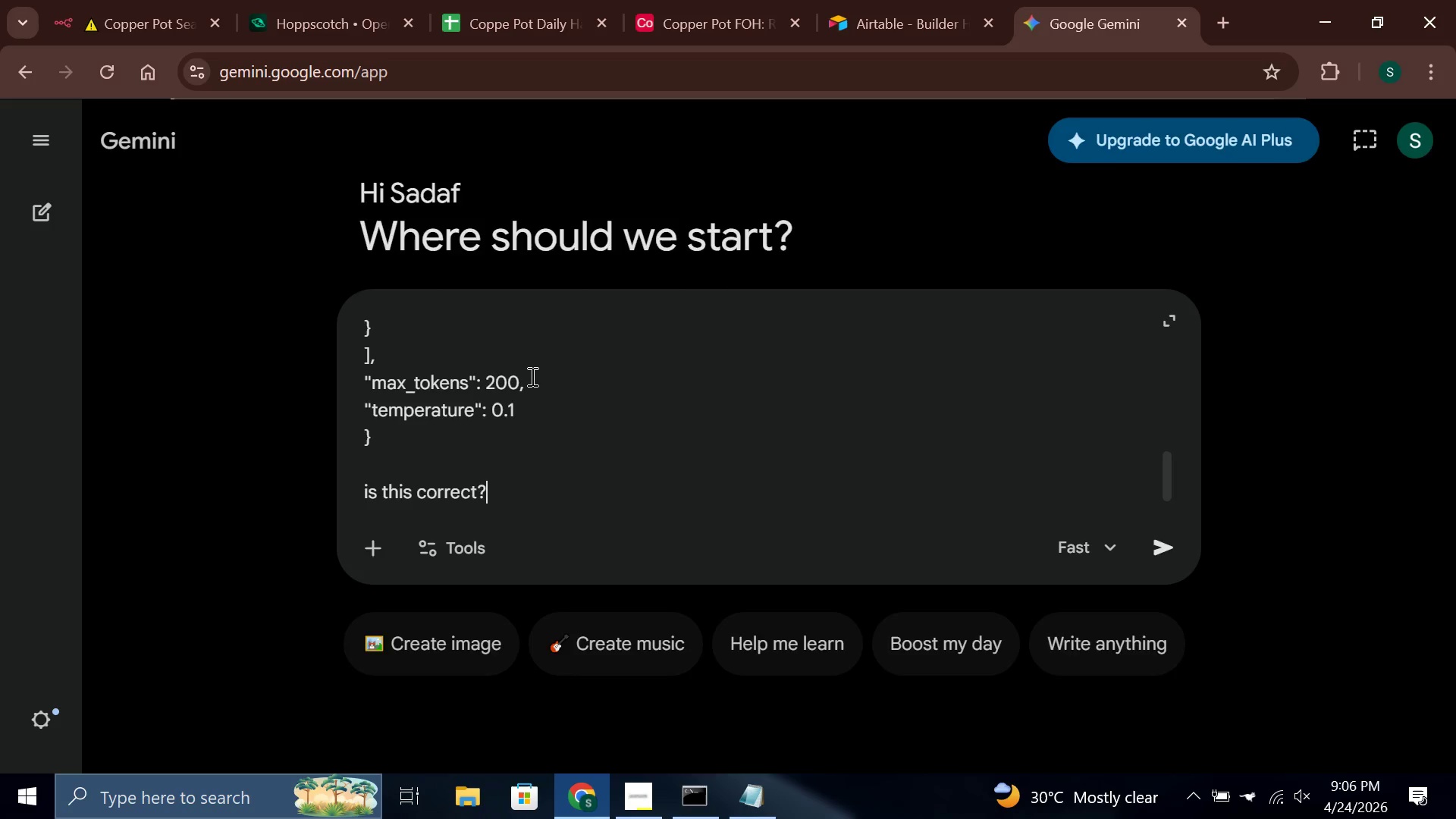 
key(Enter)
 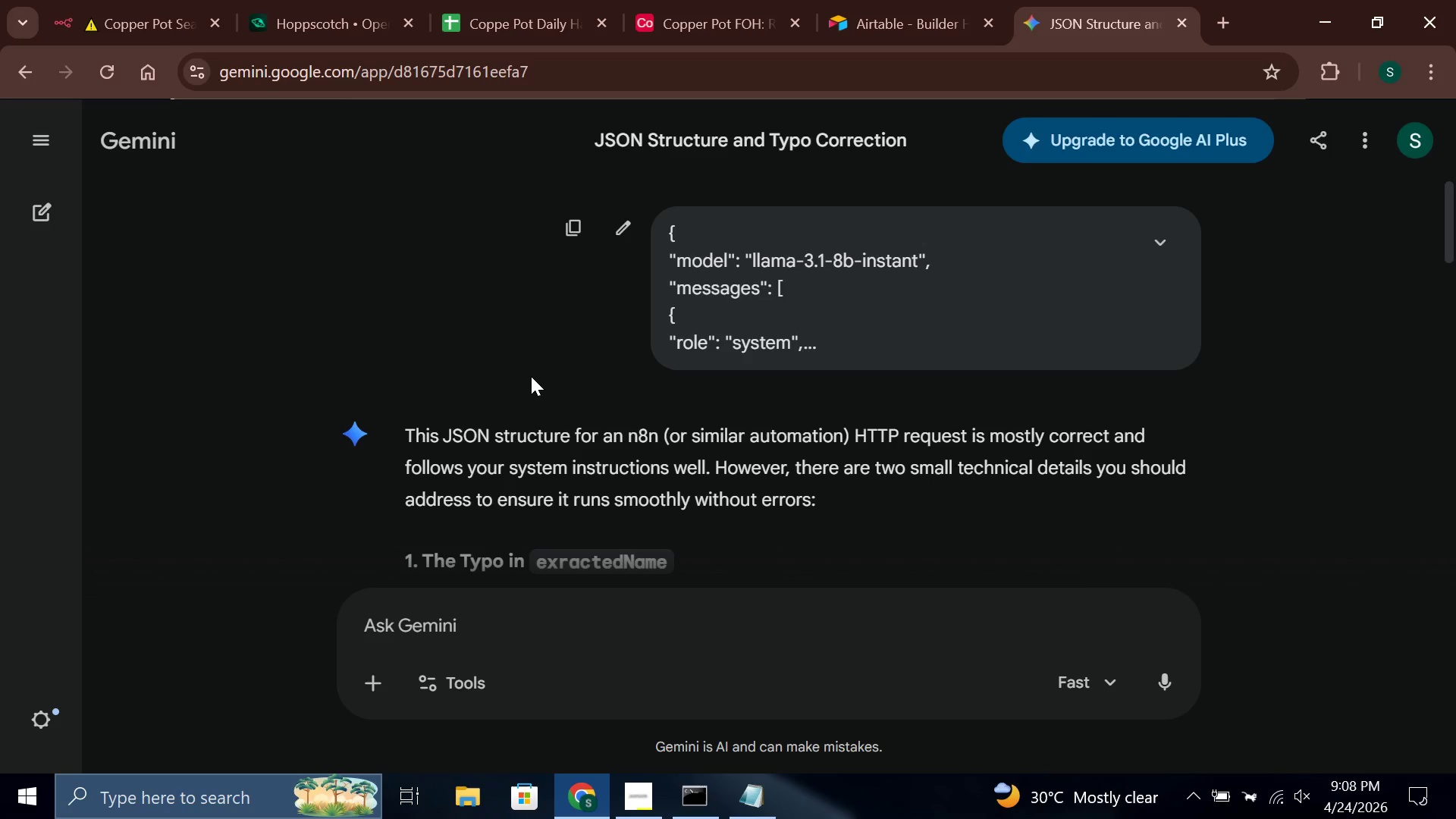 
wait(109.59)
 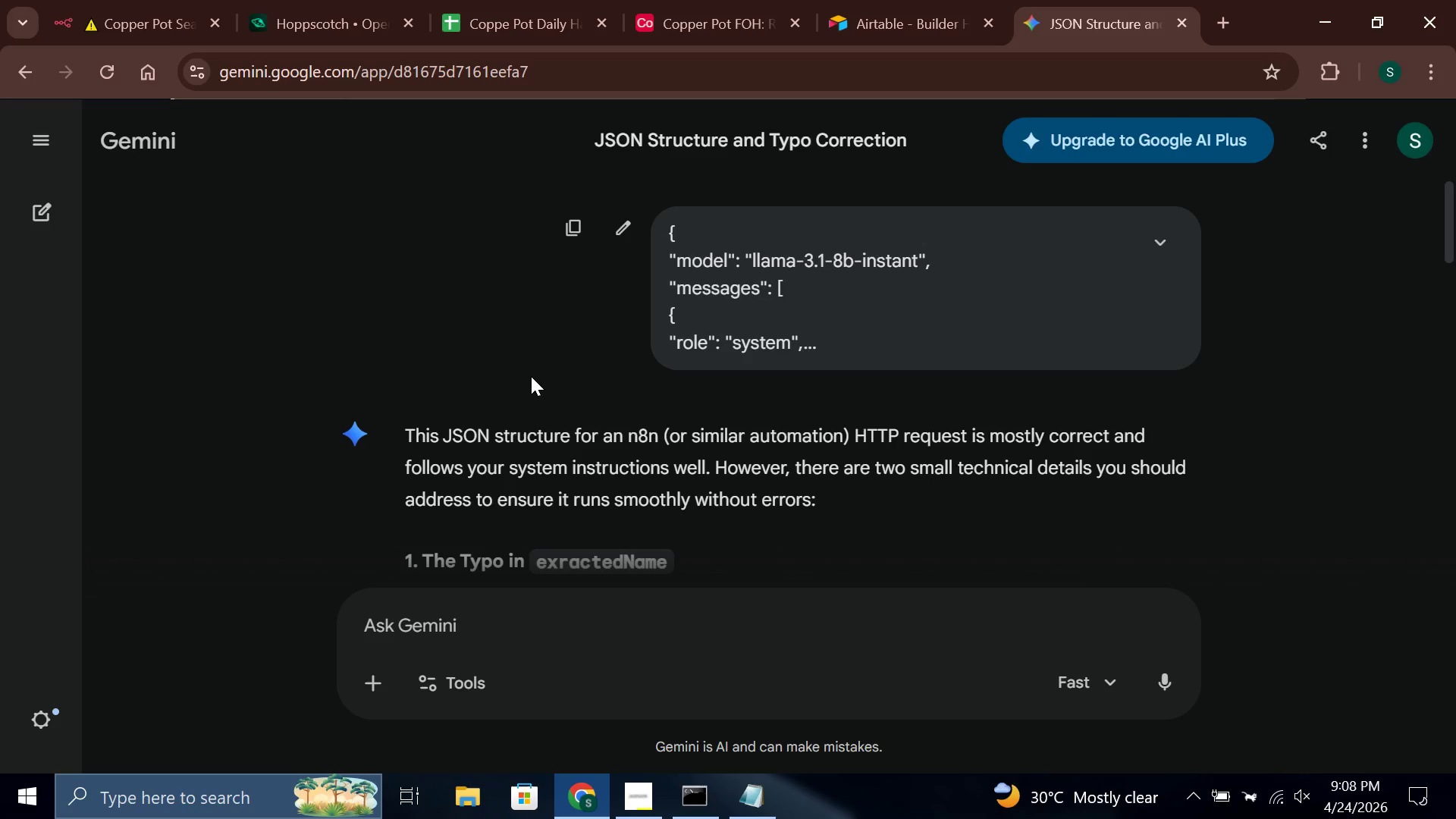 
scroll: coordinate [531, 376], scroll_direction: down, amount: 2.0
 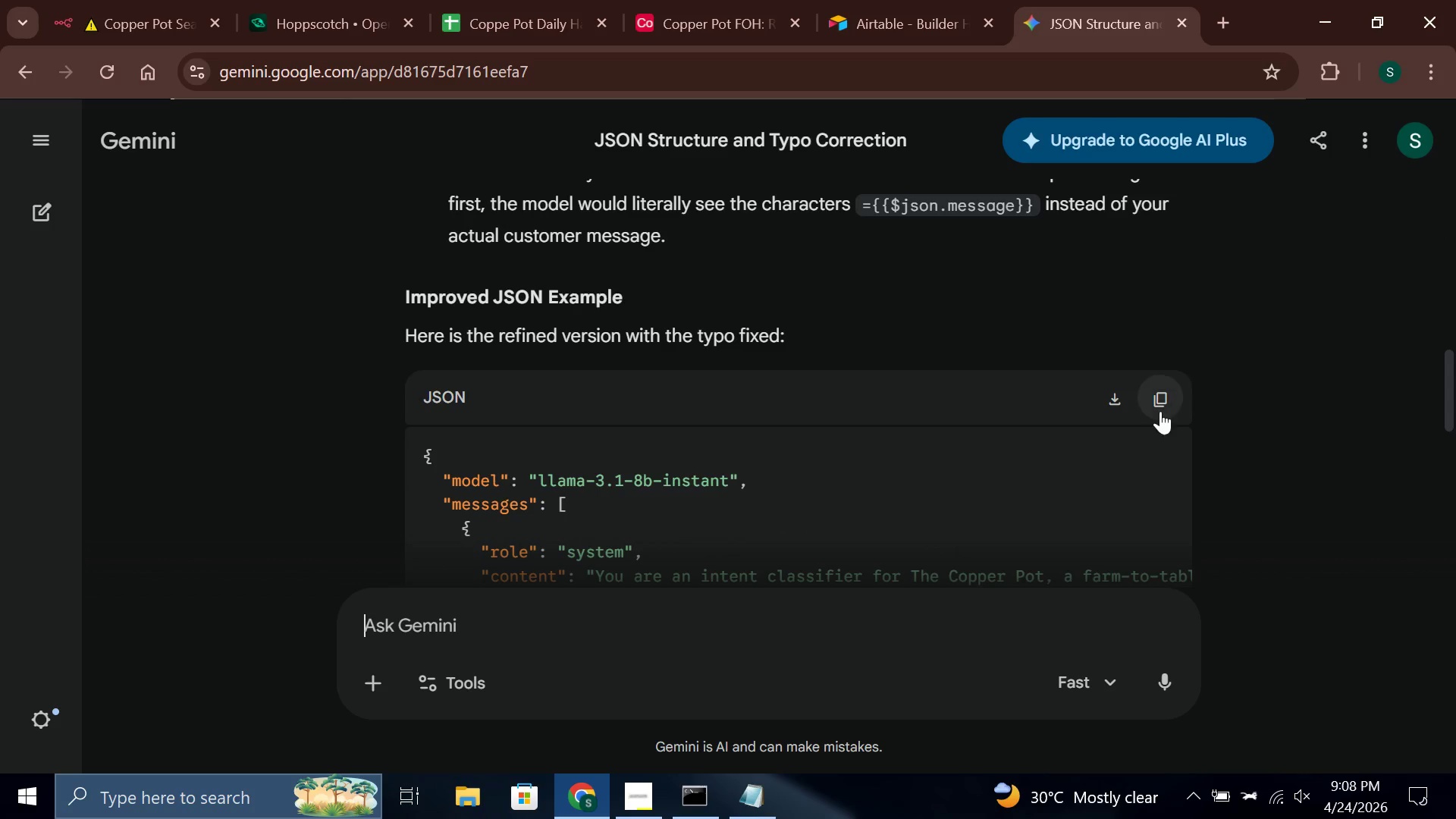 
left_click([1156, 410])
 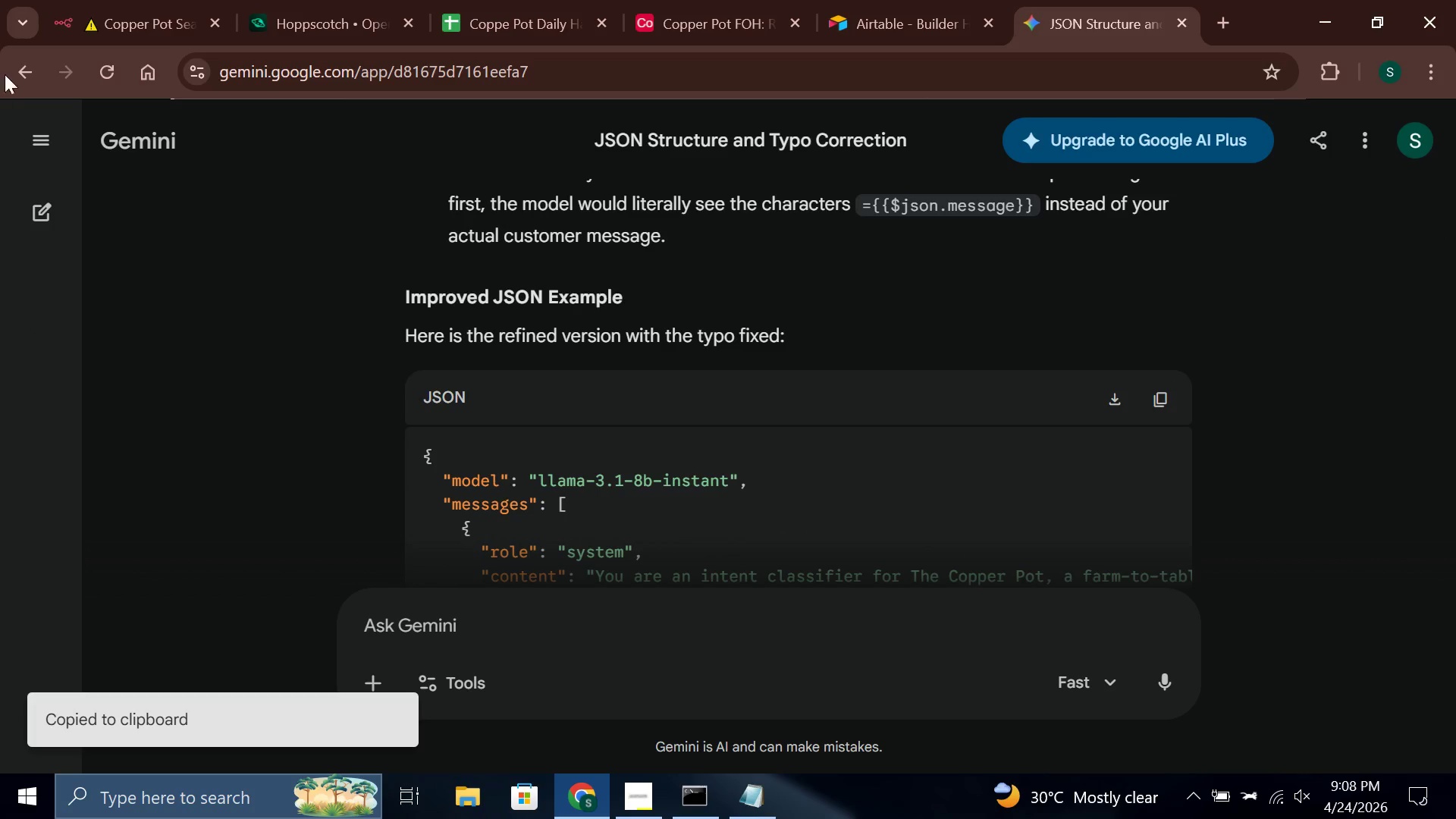 
left_click([162, 0])
 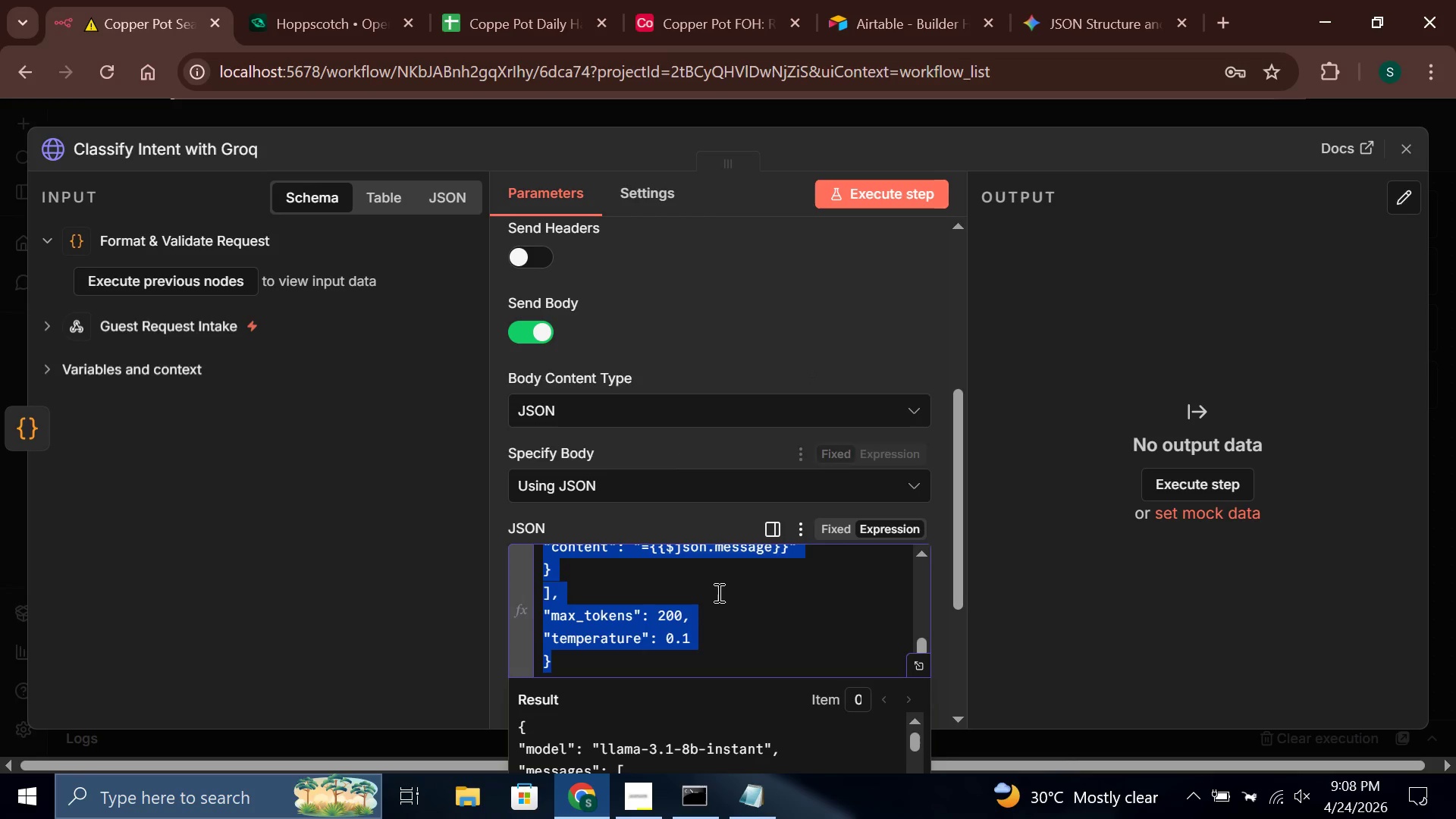 
key(Control+V)
 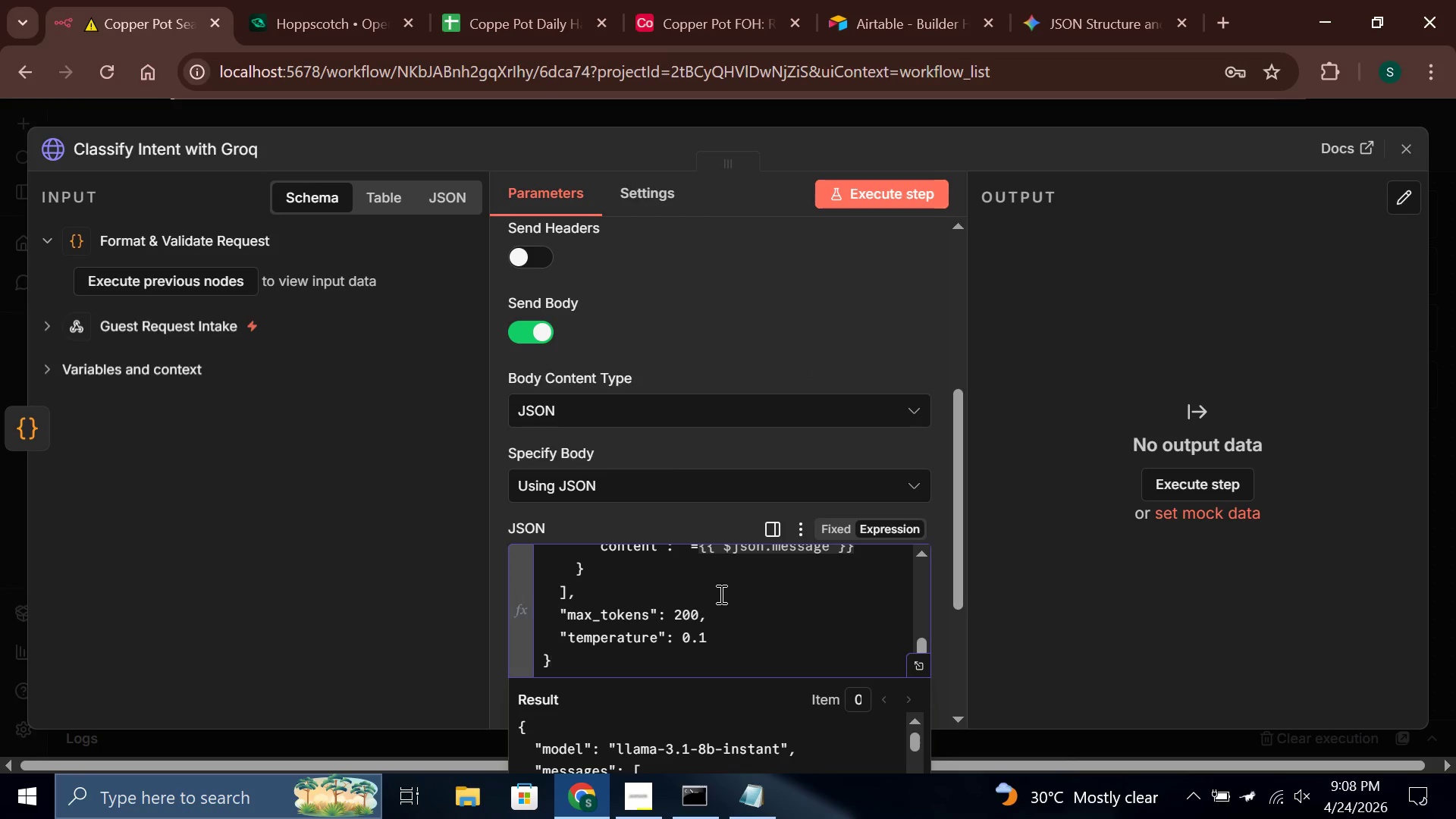 
scroll: coordinate [720, 594], scroll_direction: down, amount: 3.0
 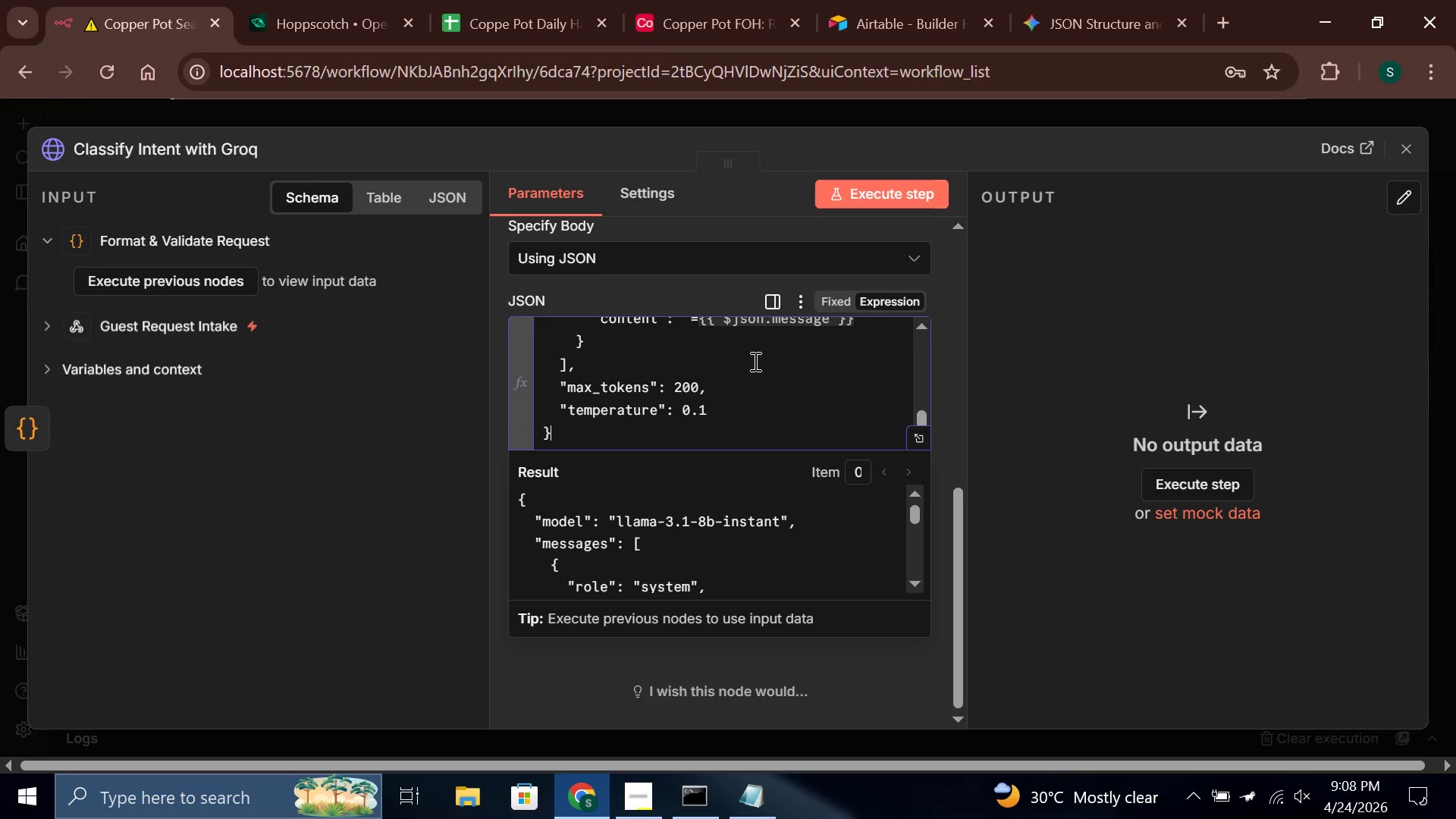 
scroll: coordinate [747, 372], scroll_direction: up, amount: 11.0
 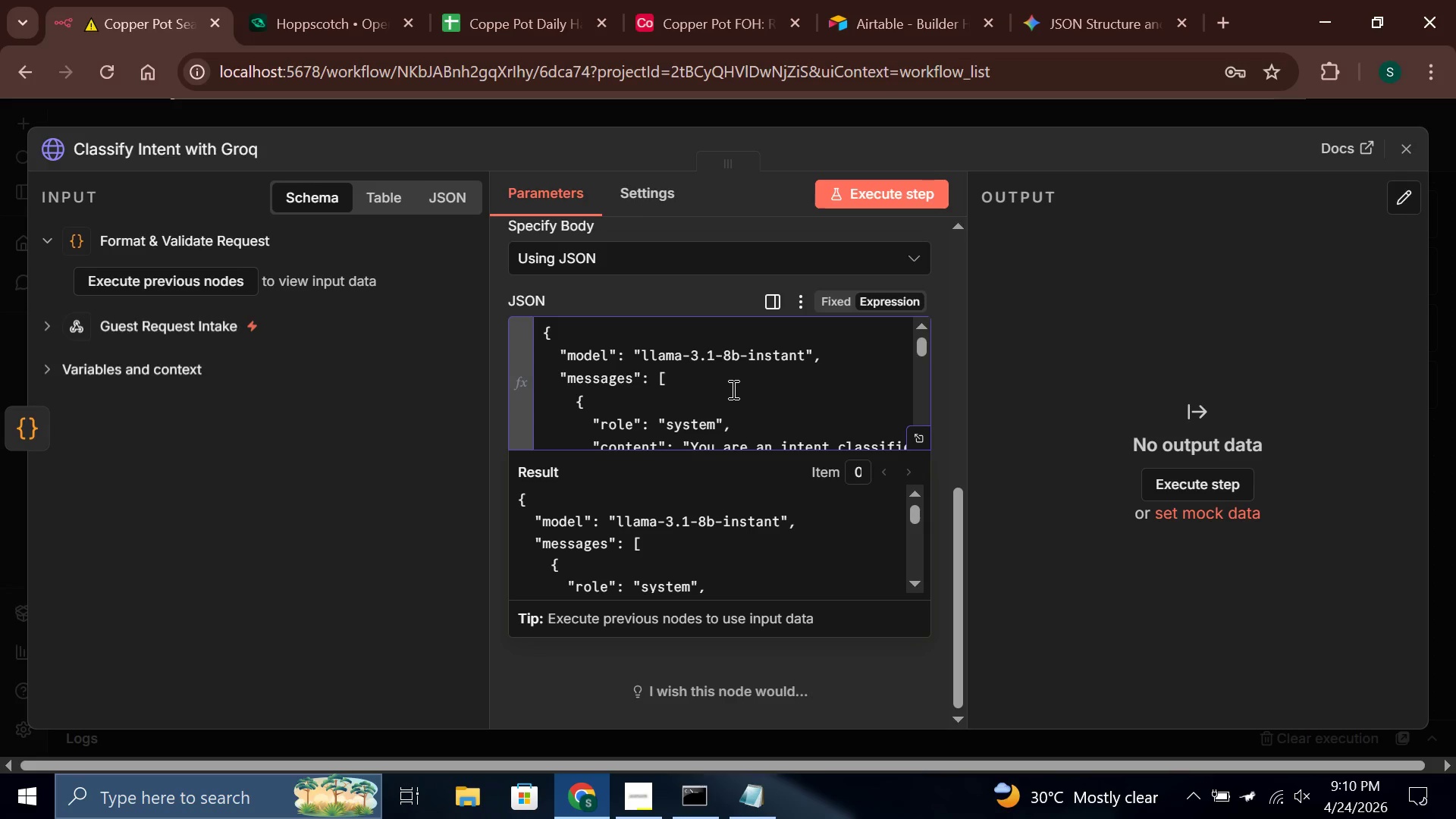 
wait(128.11)
 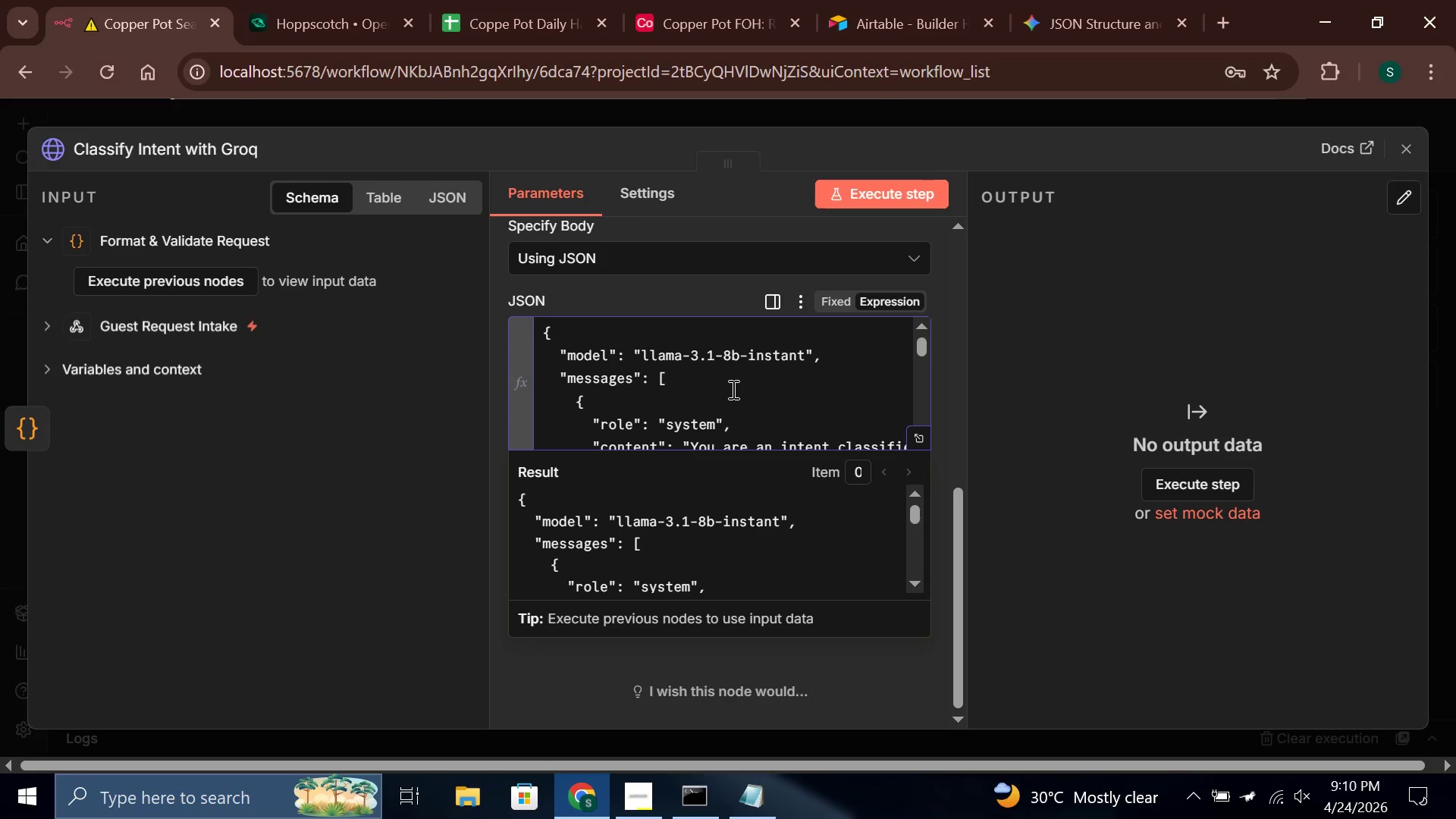 
left_click([1409, 152])
 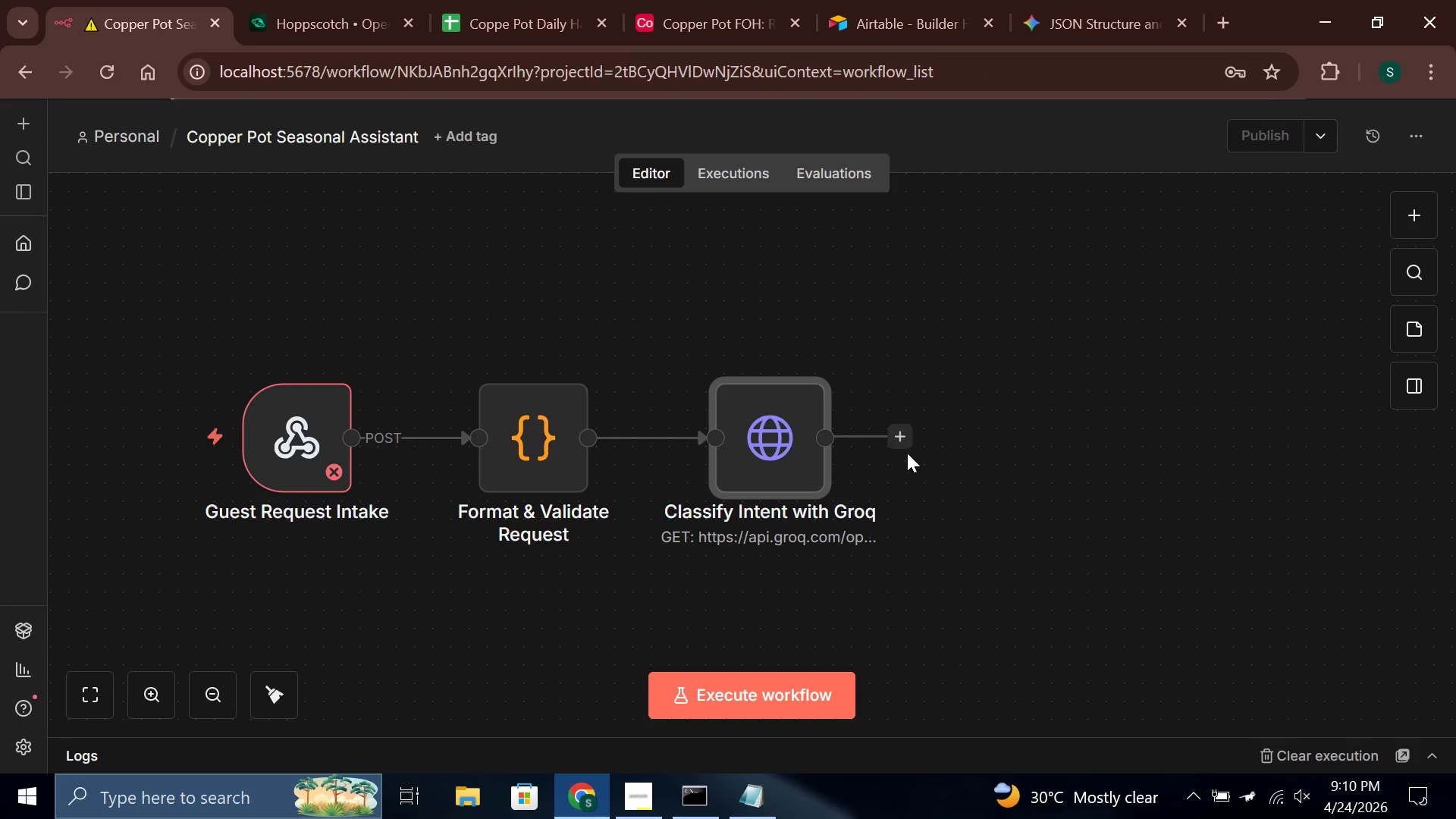 
left_click([901, 442])
 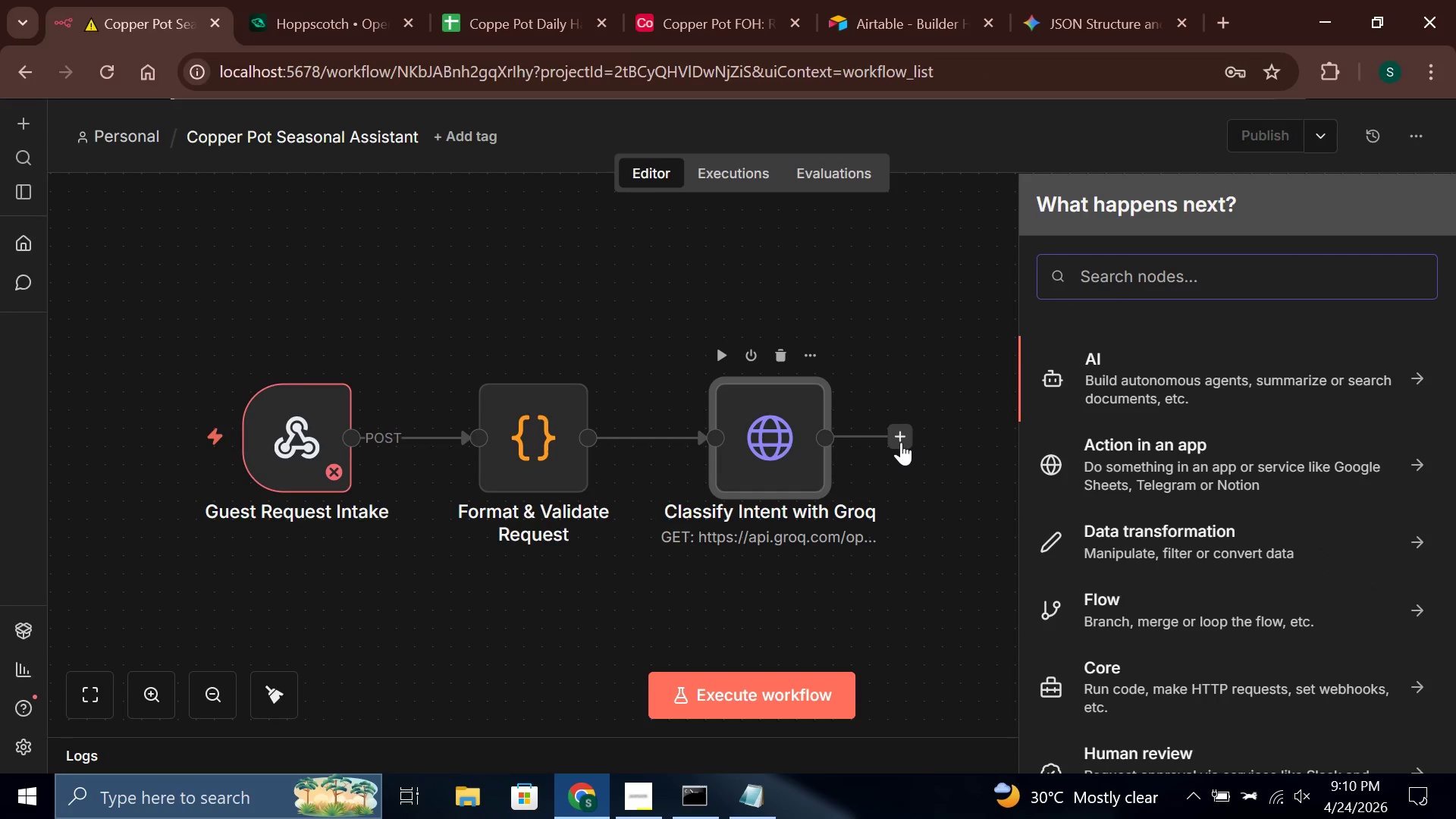 
type(code)
 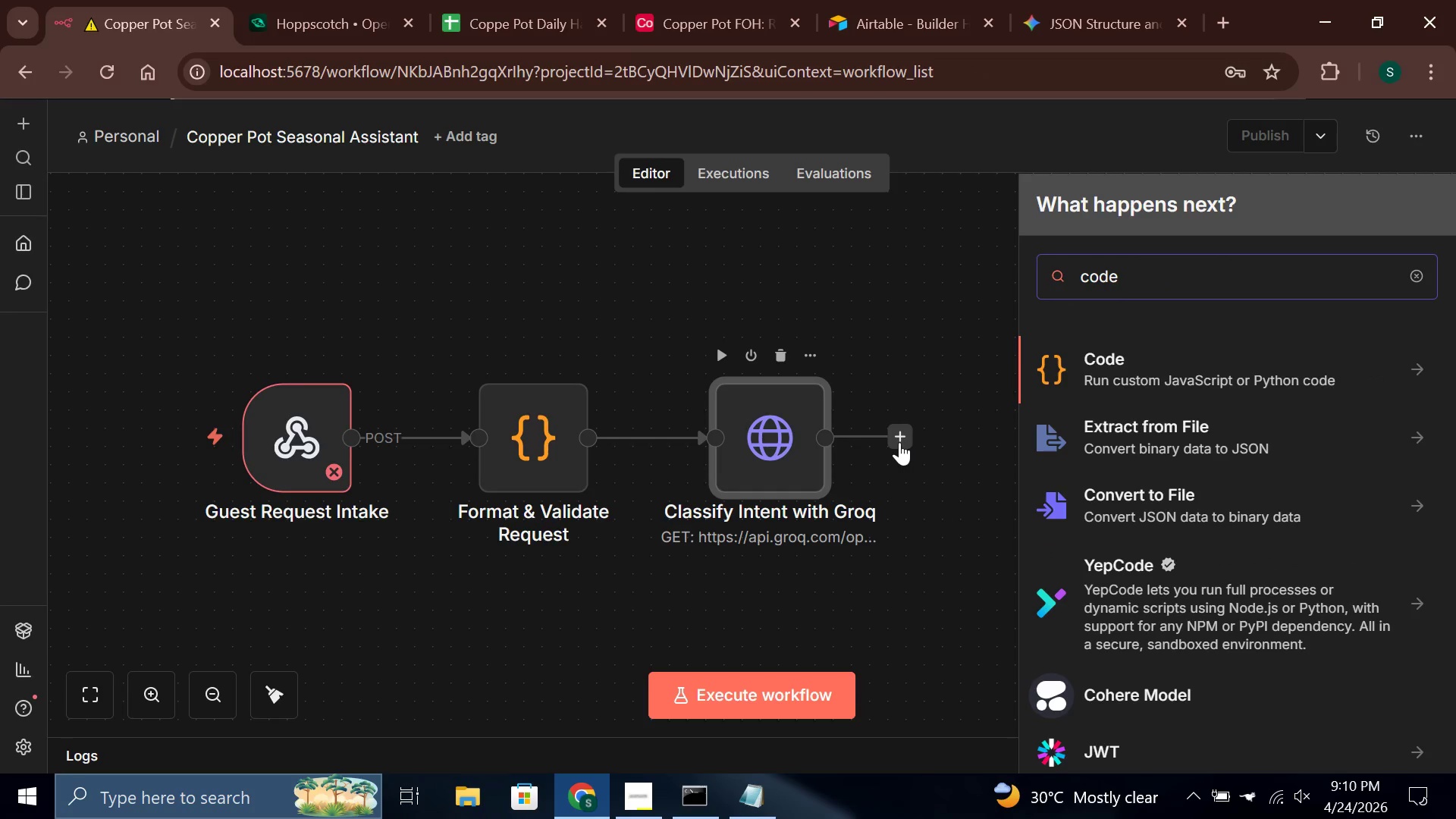 
key(Enter)
 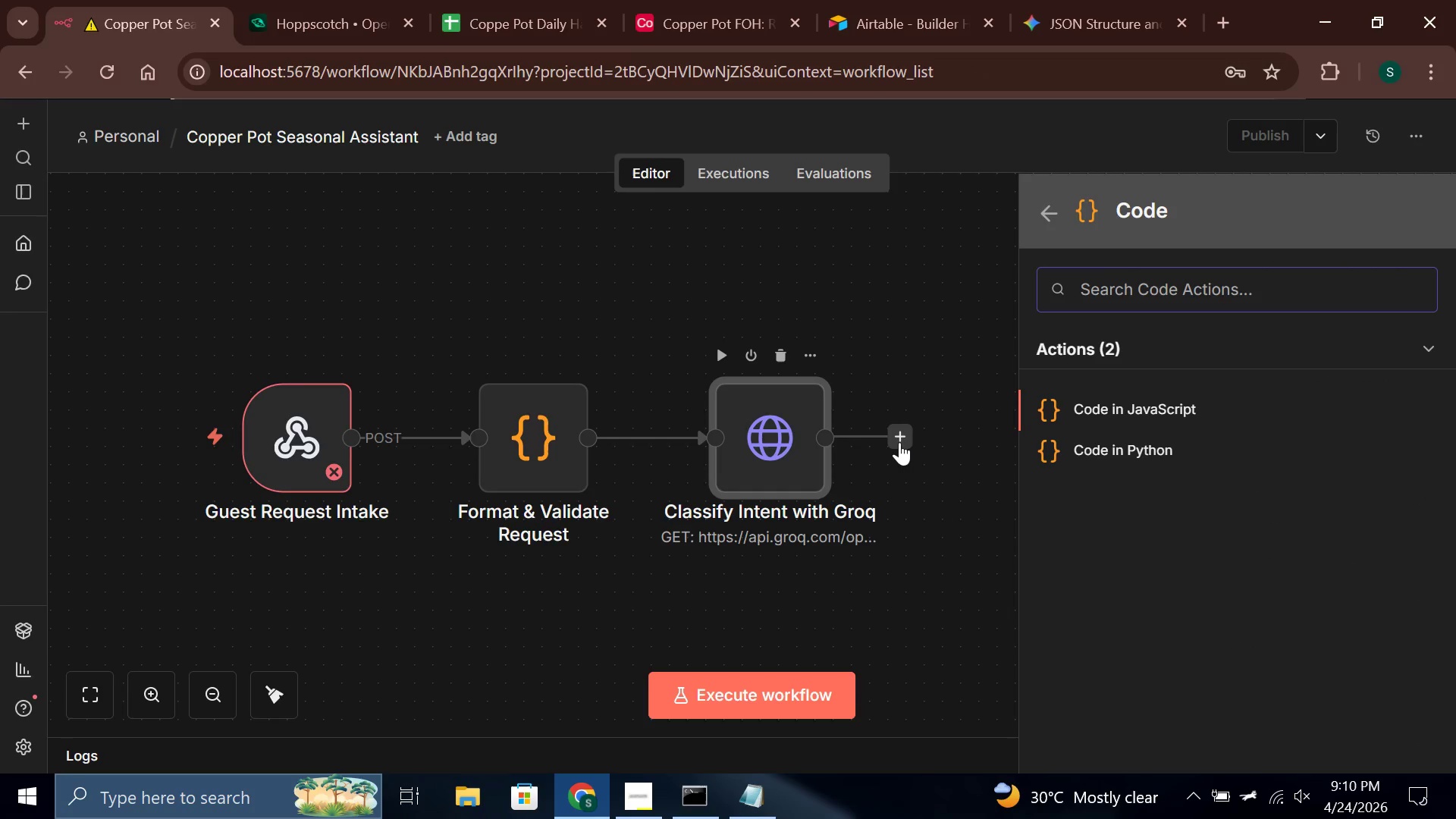 
key(Enter)
 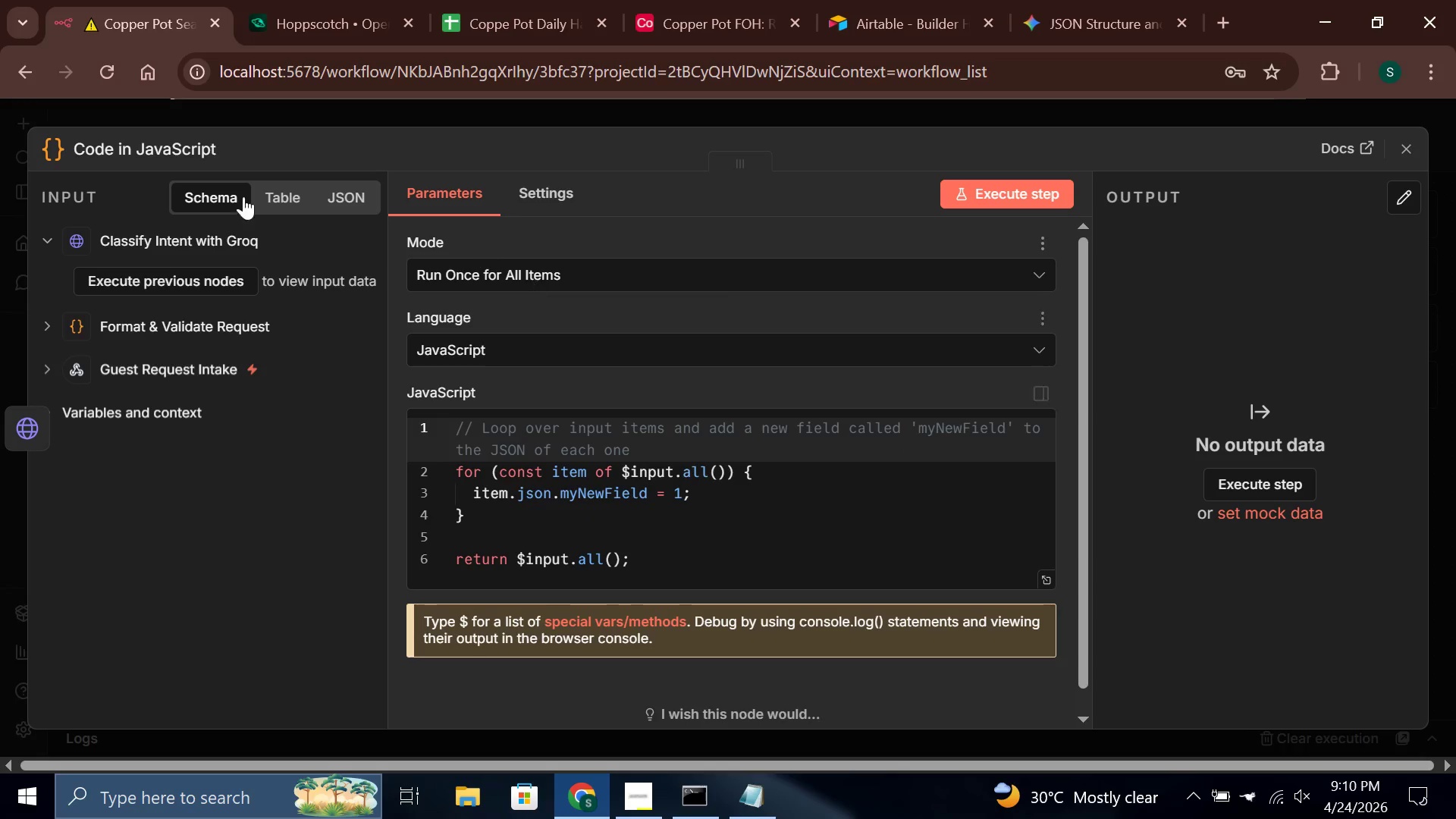 
left_click([200, 154])
 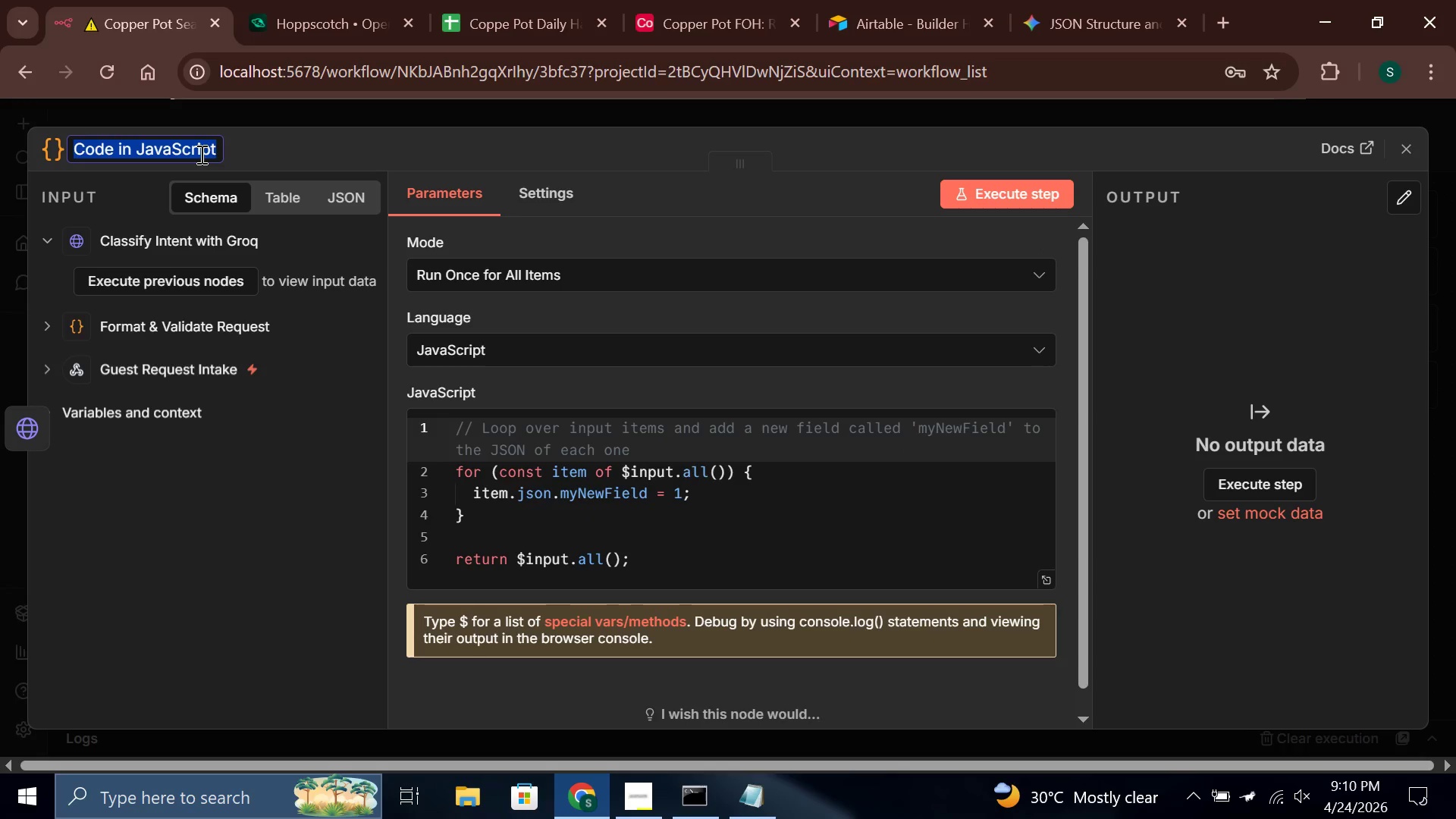 
key(Backspace)
type(Parse Intent Classification)
 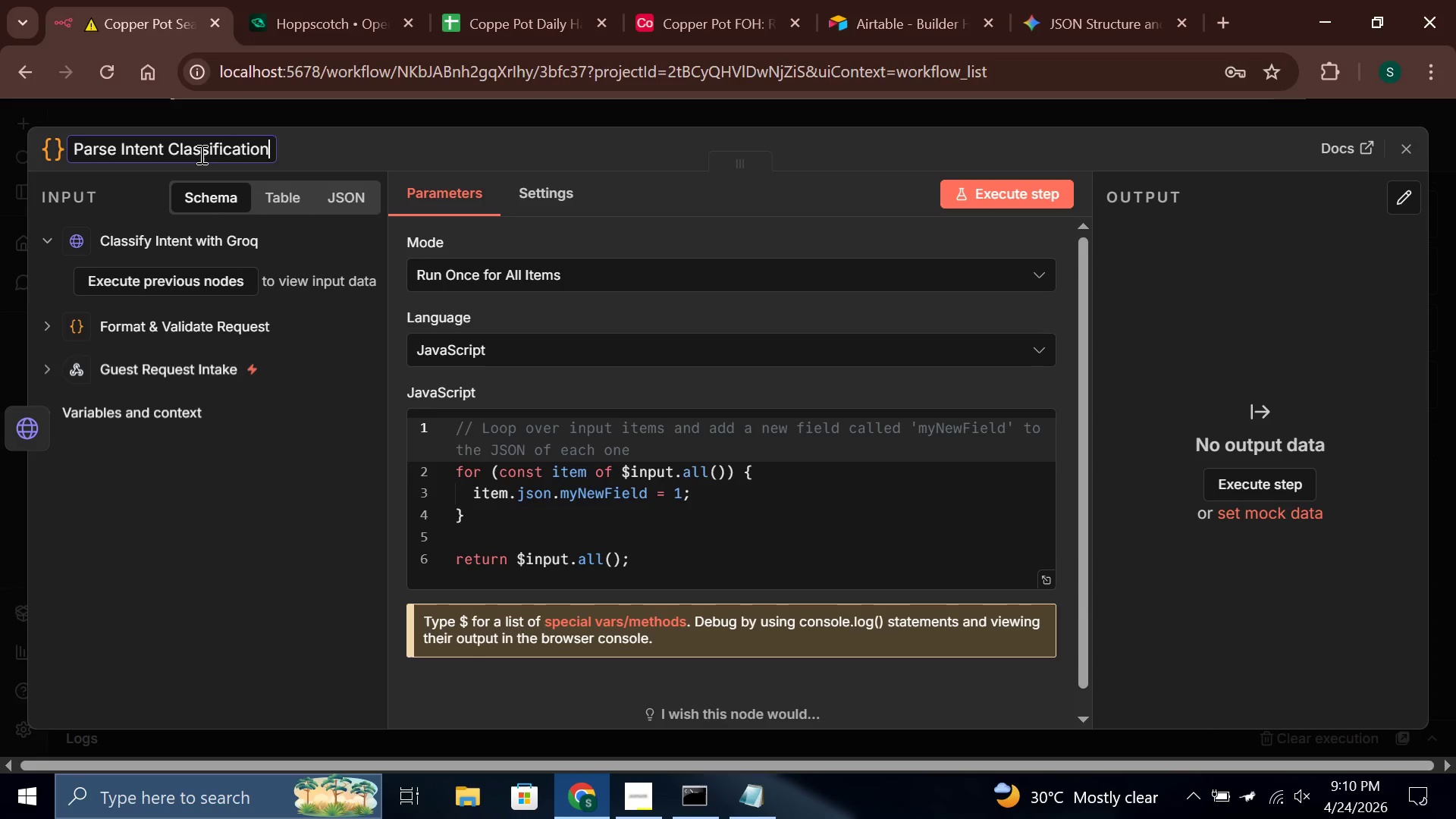 
left_click([747, 557])
 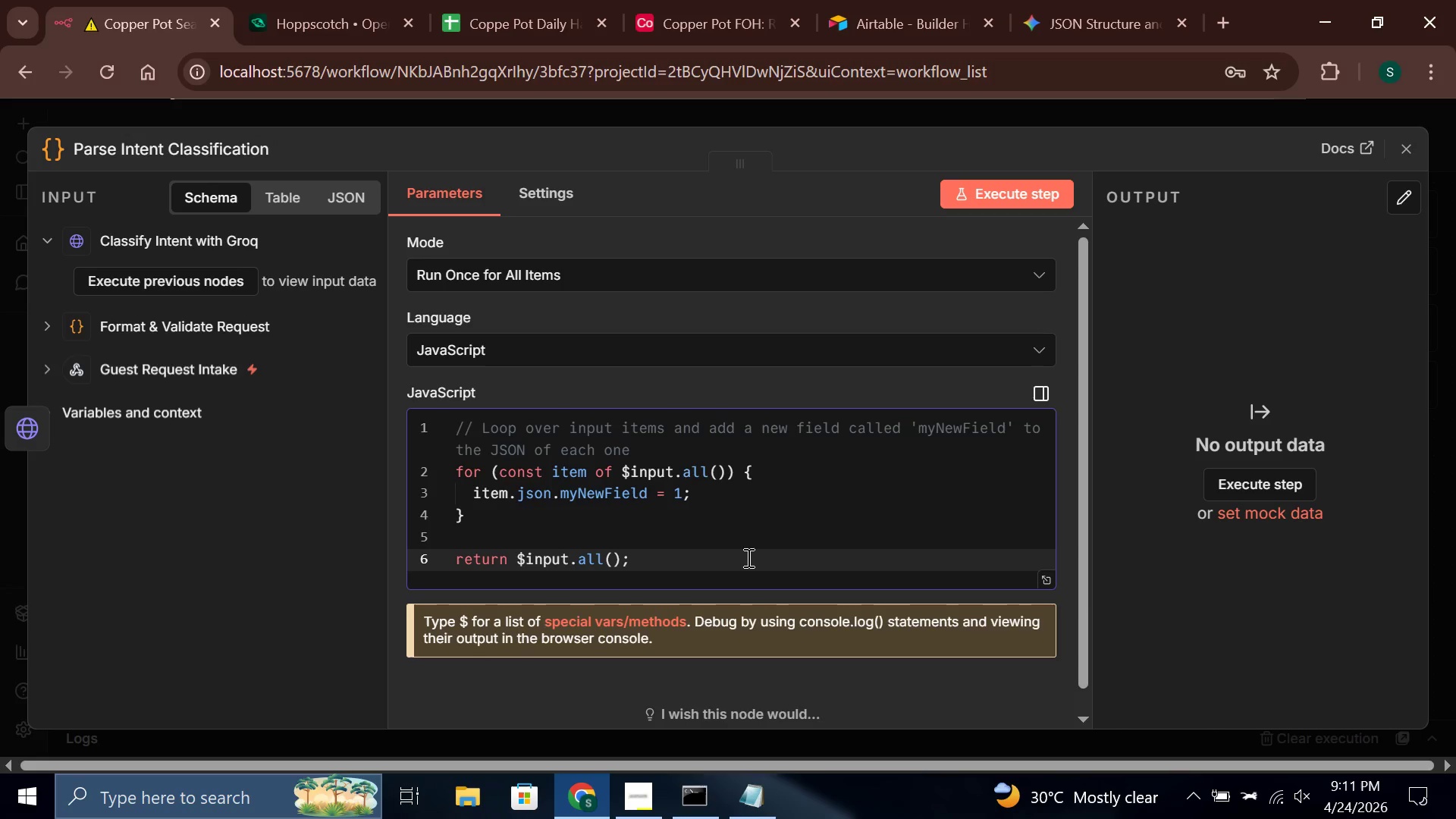 
key(Control+A)
 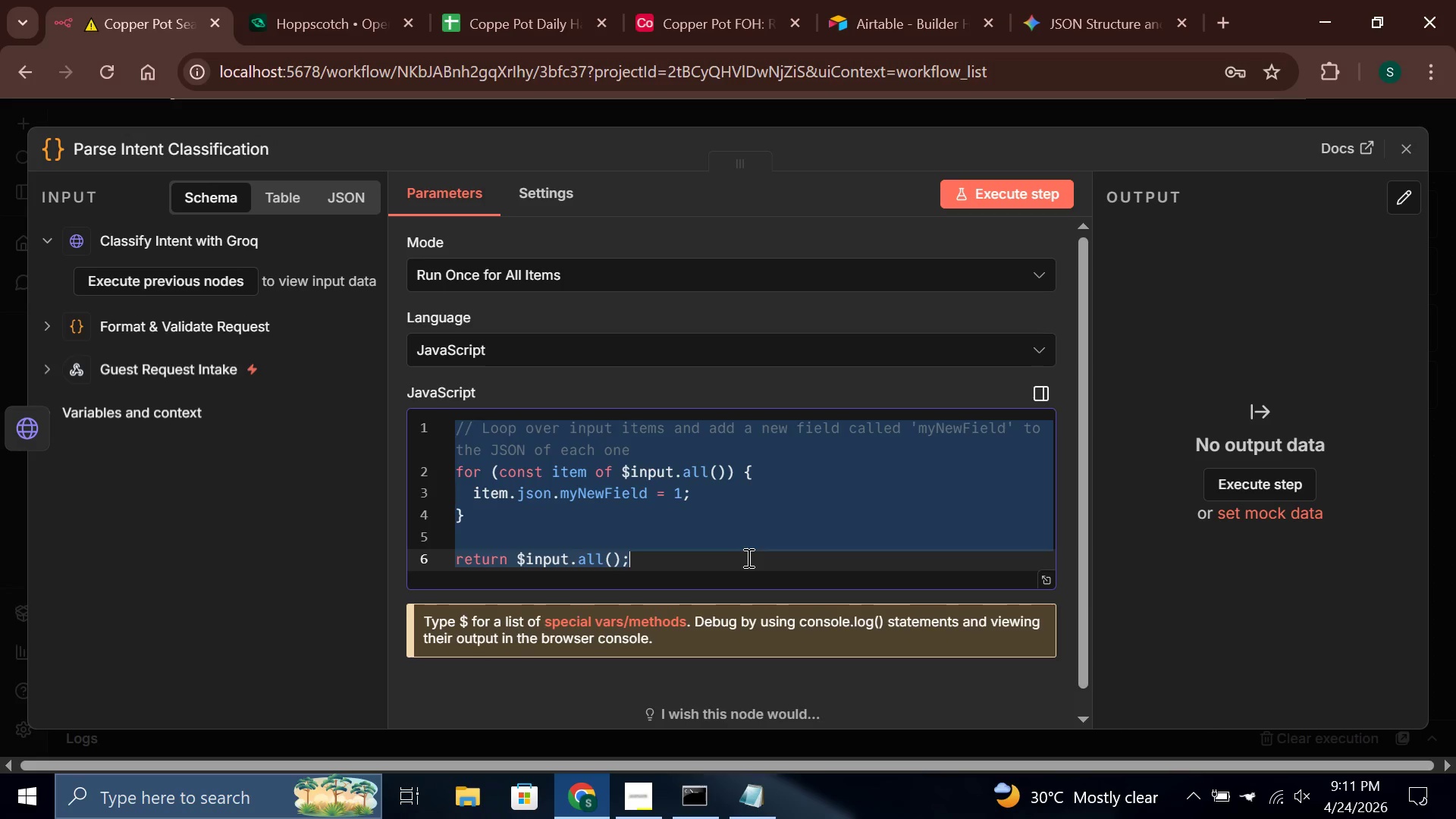 
key(Backspace)
type(const groqResponse = $input.item)
 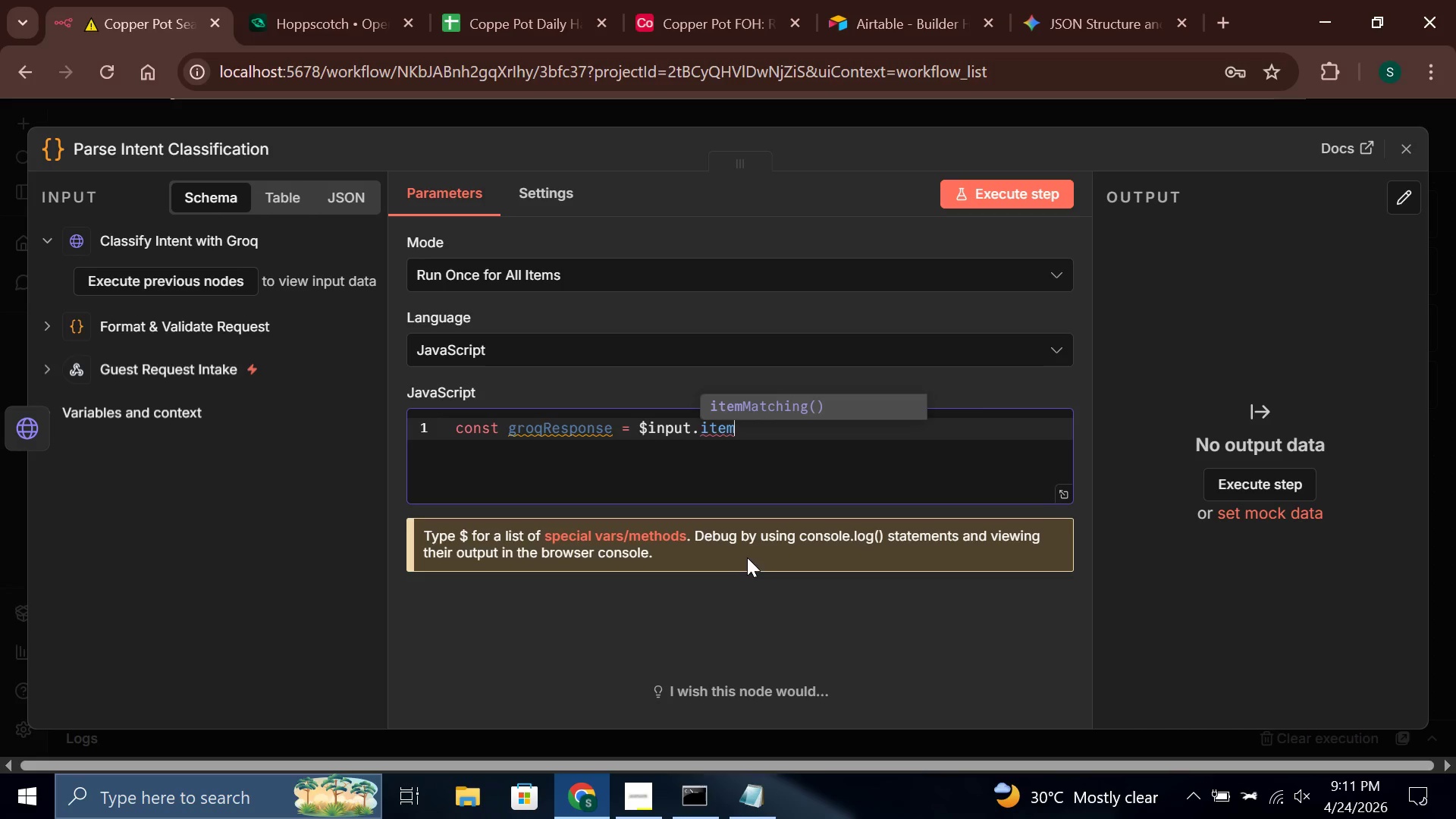 
key(ArrowLeft)
 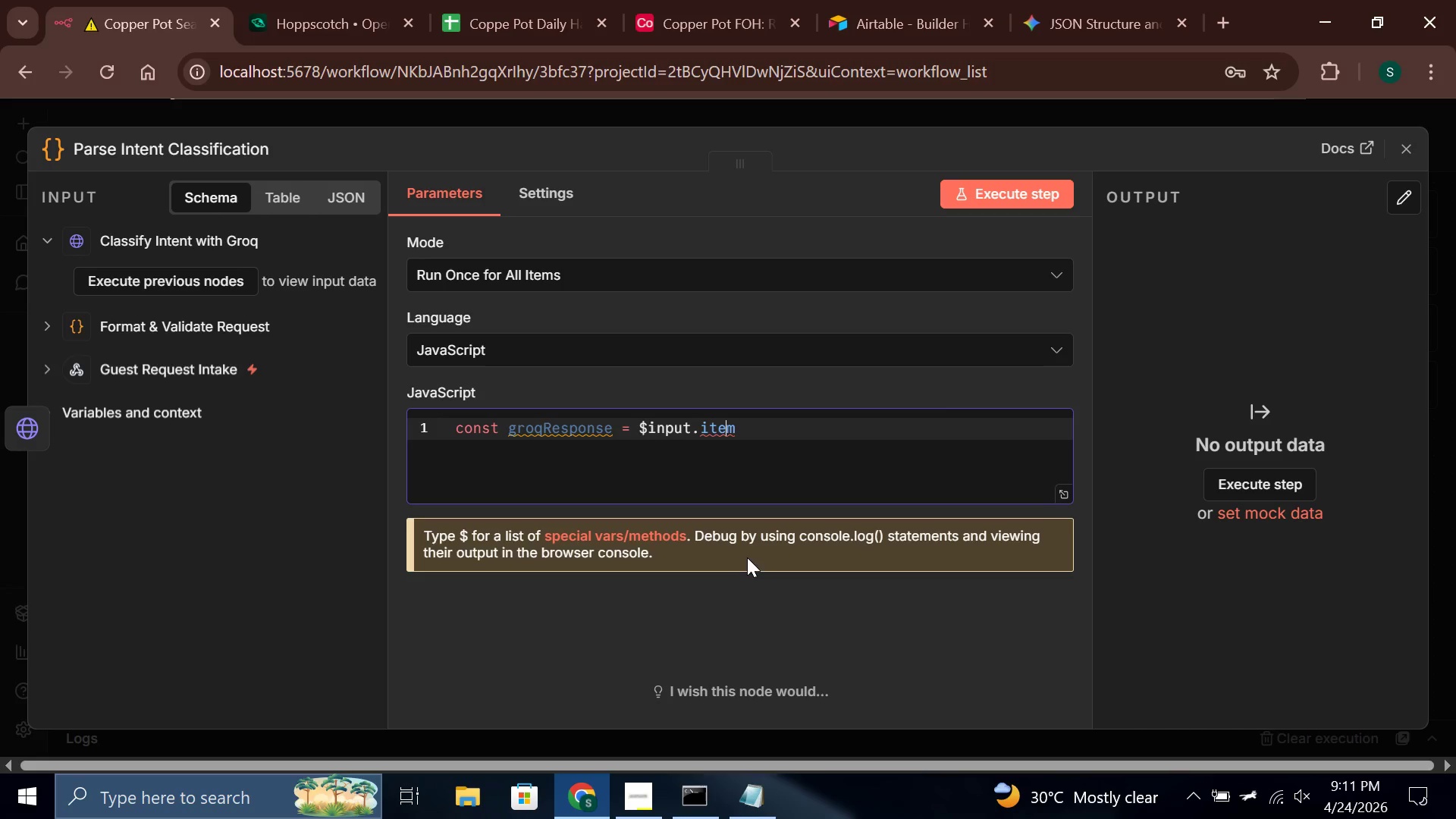 
key(ArrowRight)
 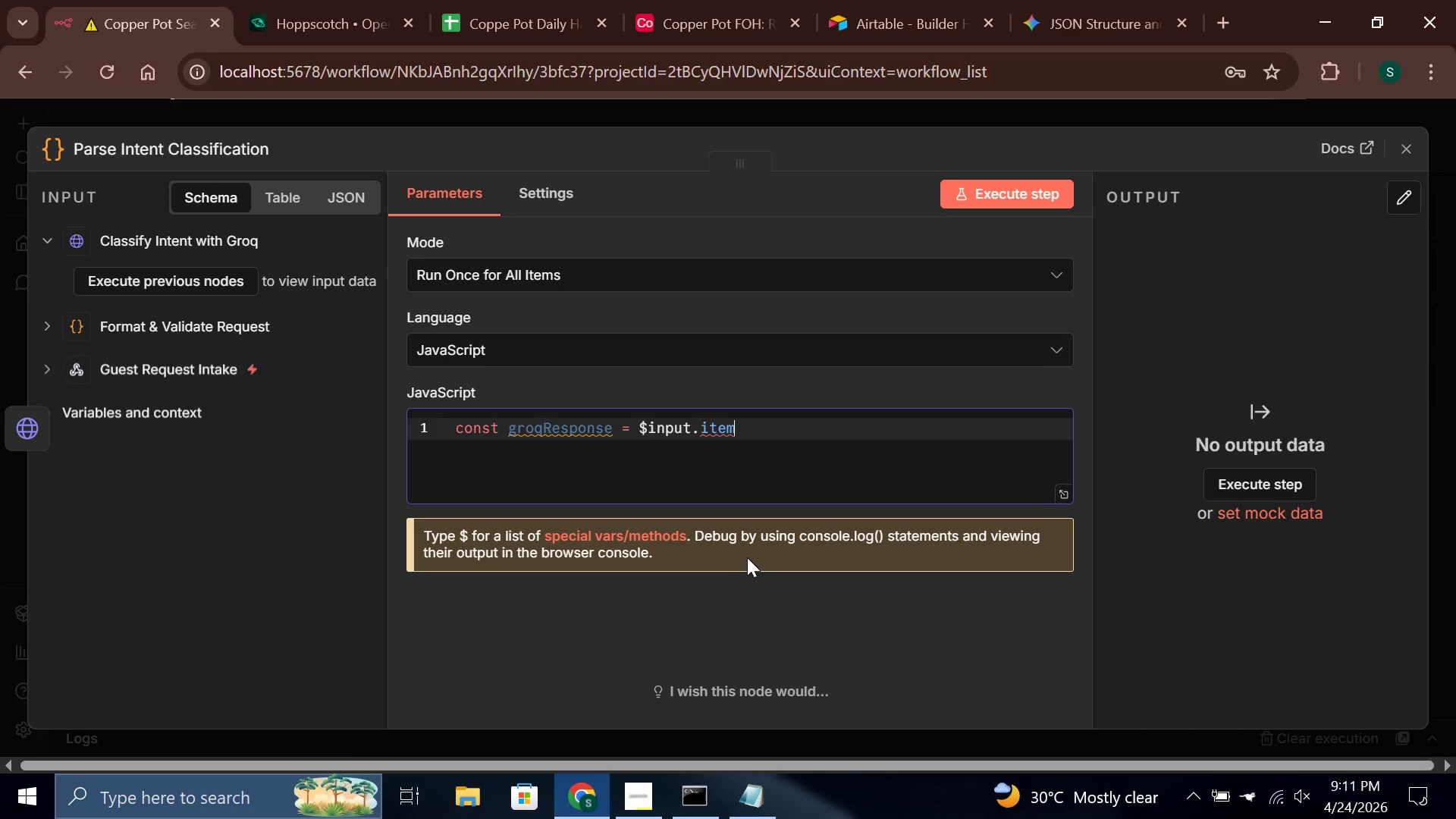 
type(.json;)
 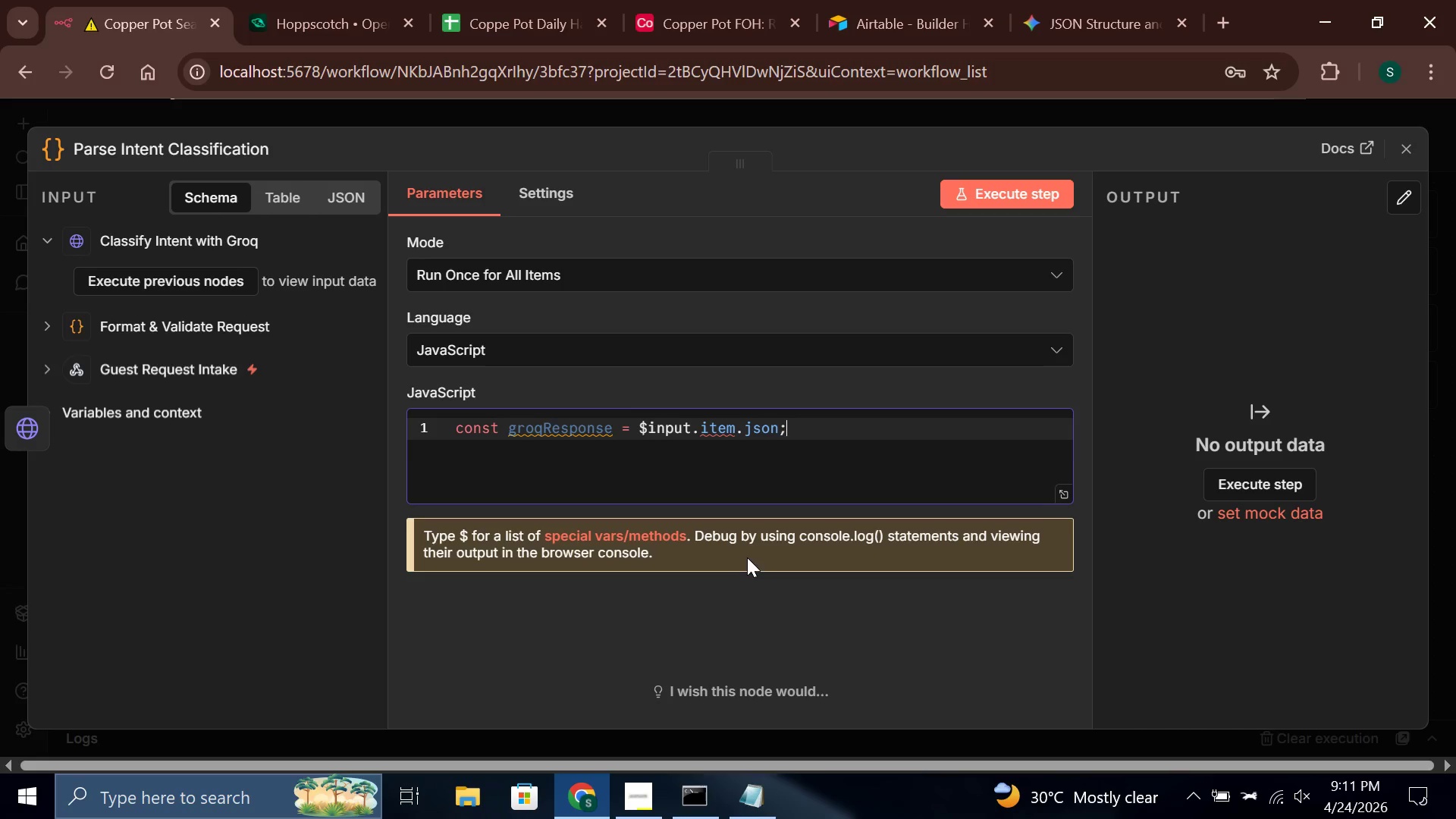 
key(Enter)
 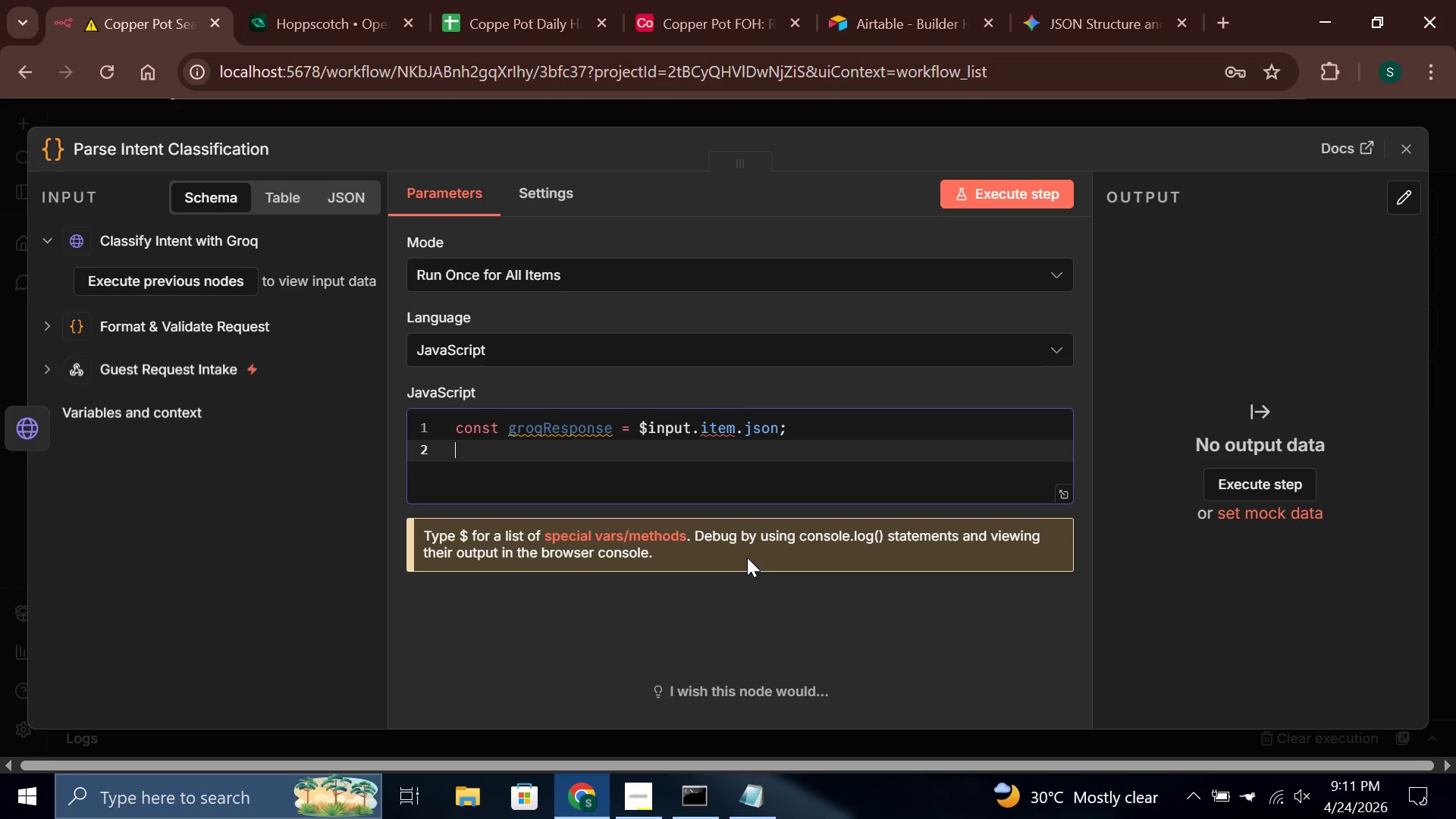 
type(const requestData = $(')
 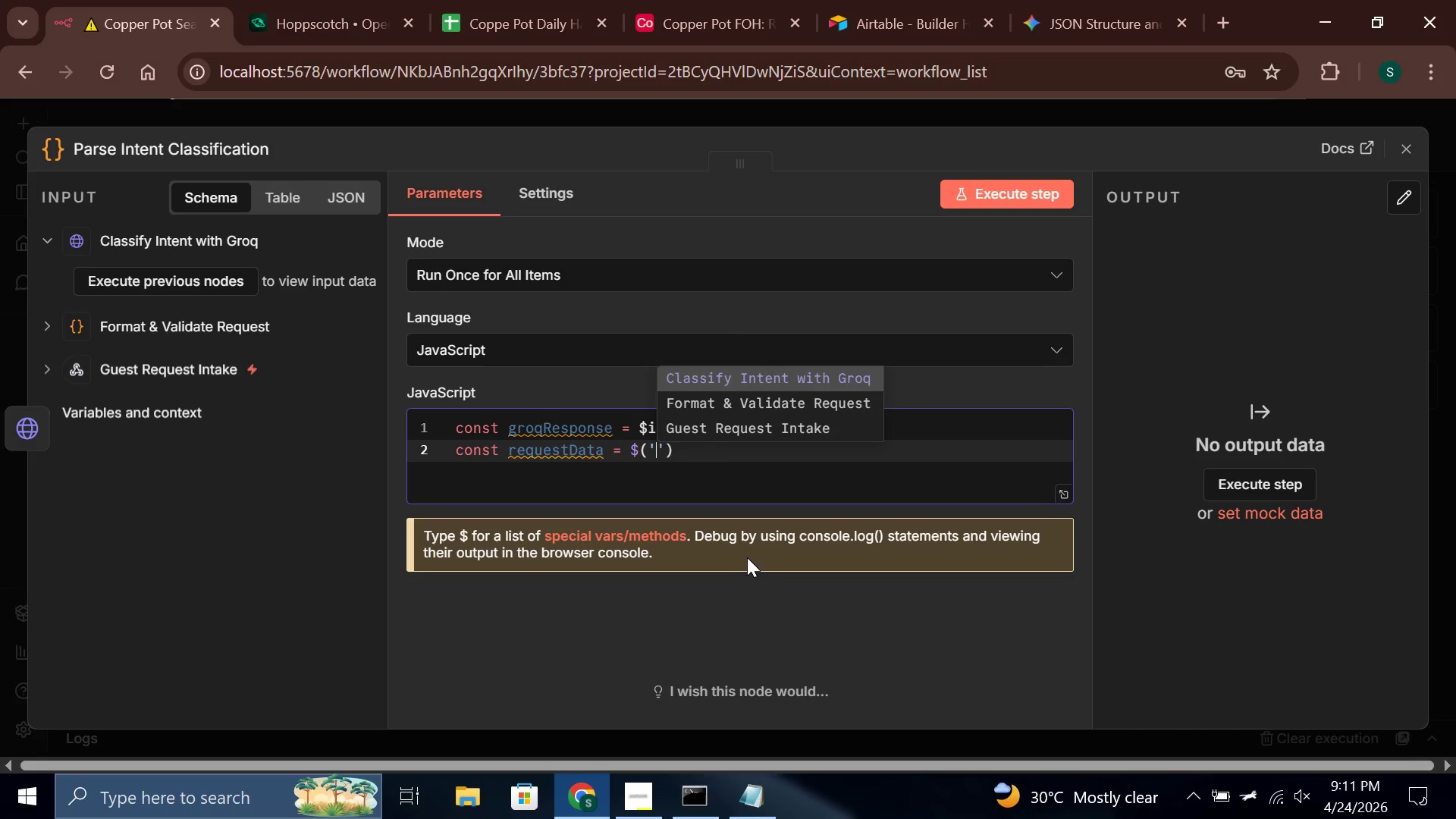 
key(ArrowDown)
 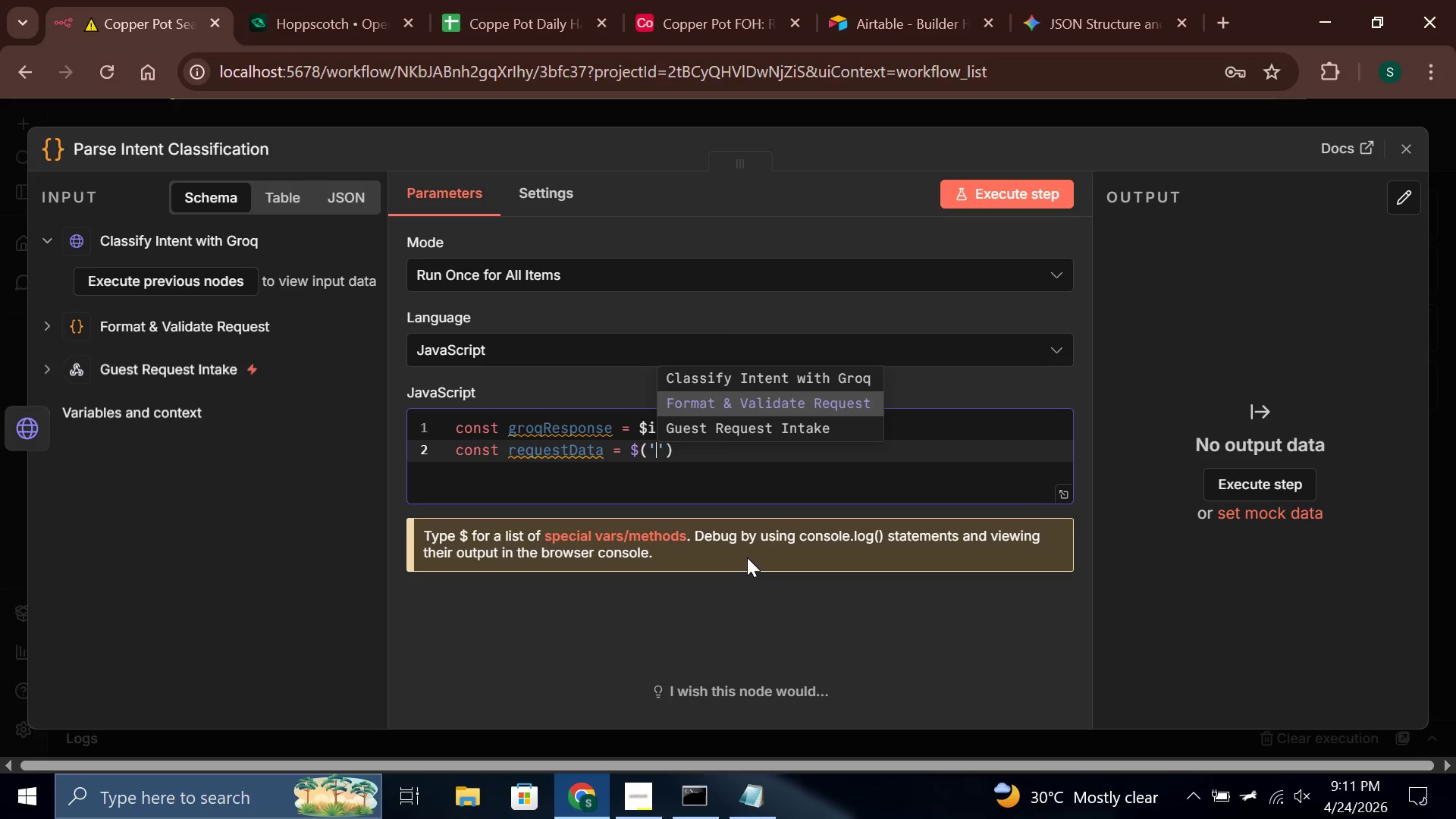 
key(Enter)
 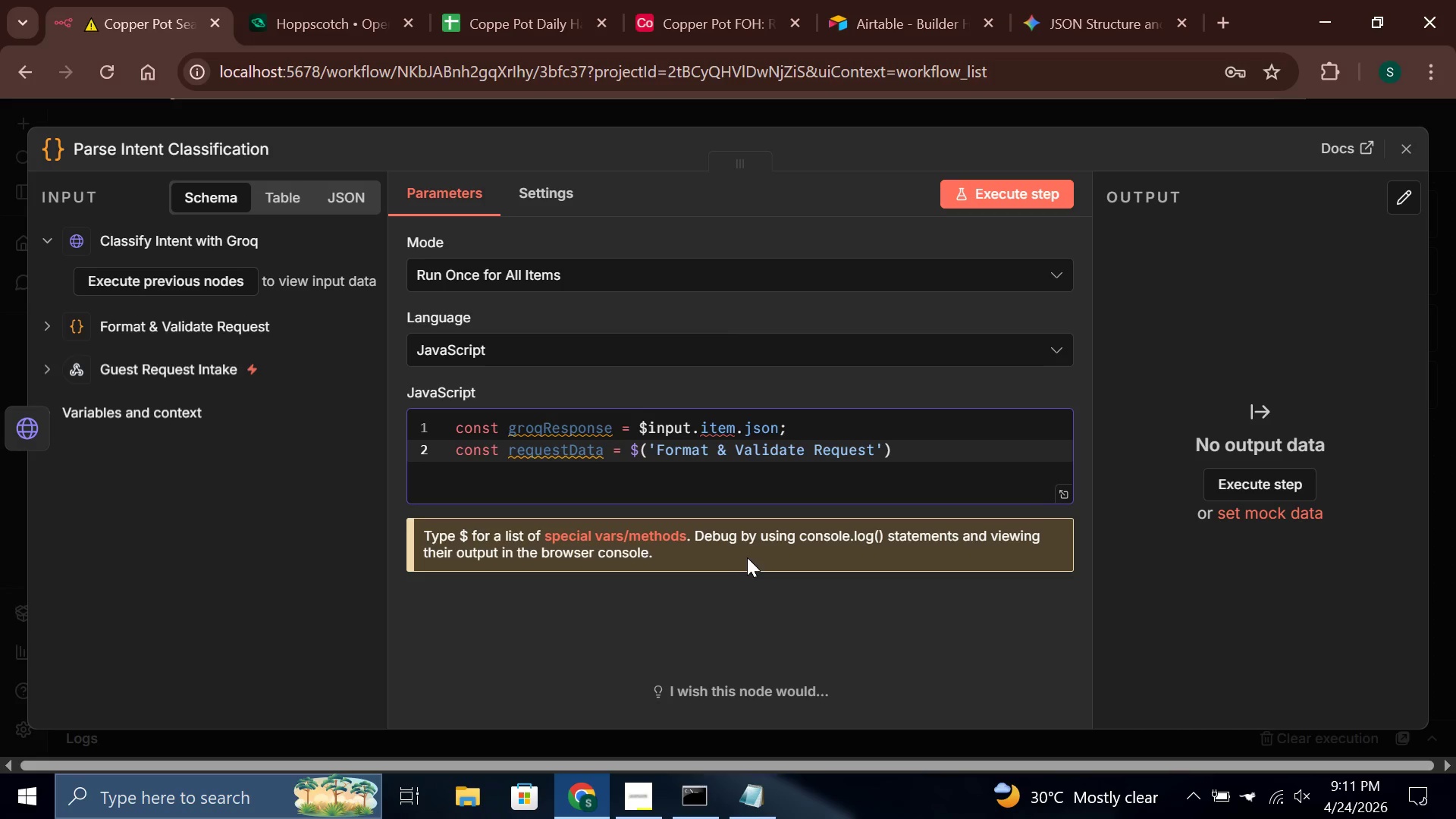 
key(ArrowRight)
 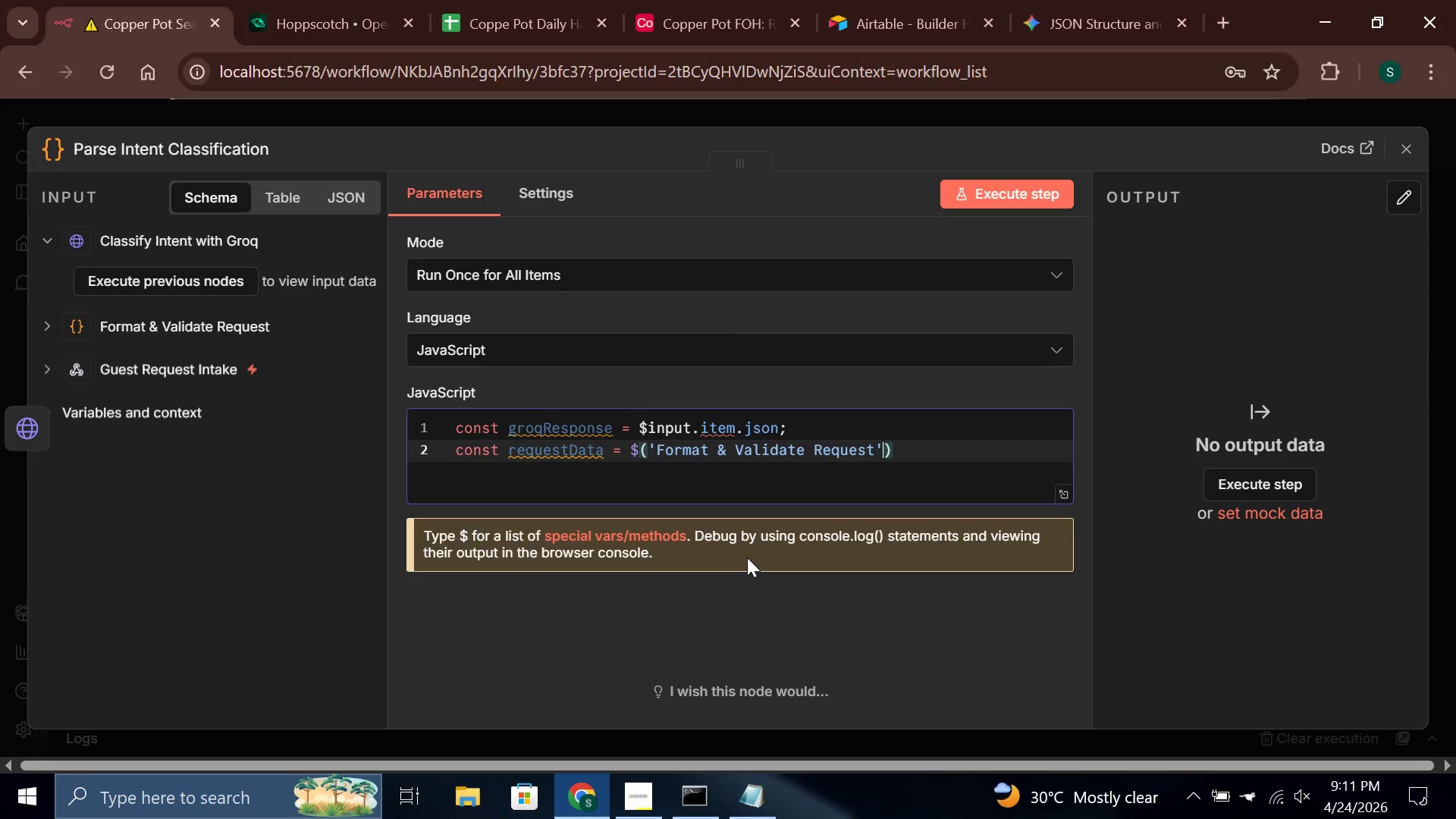 
key(ArrowRight)
 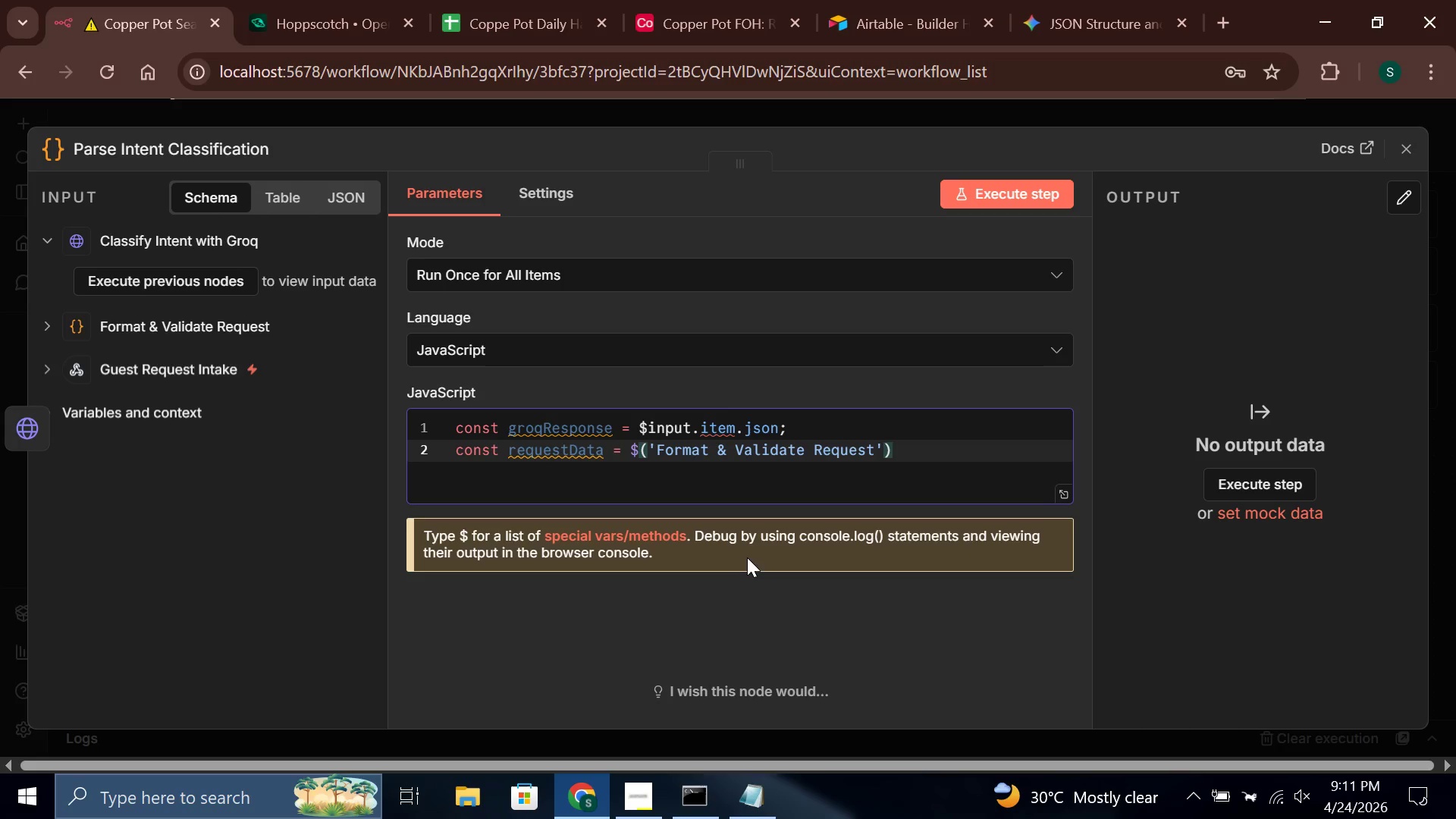 
type(.item.json)
key(Backspace)
key(Backspace)
key(Backspace)
key(Backspace)
key(Backspace)
type(.json;)
 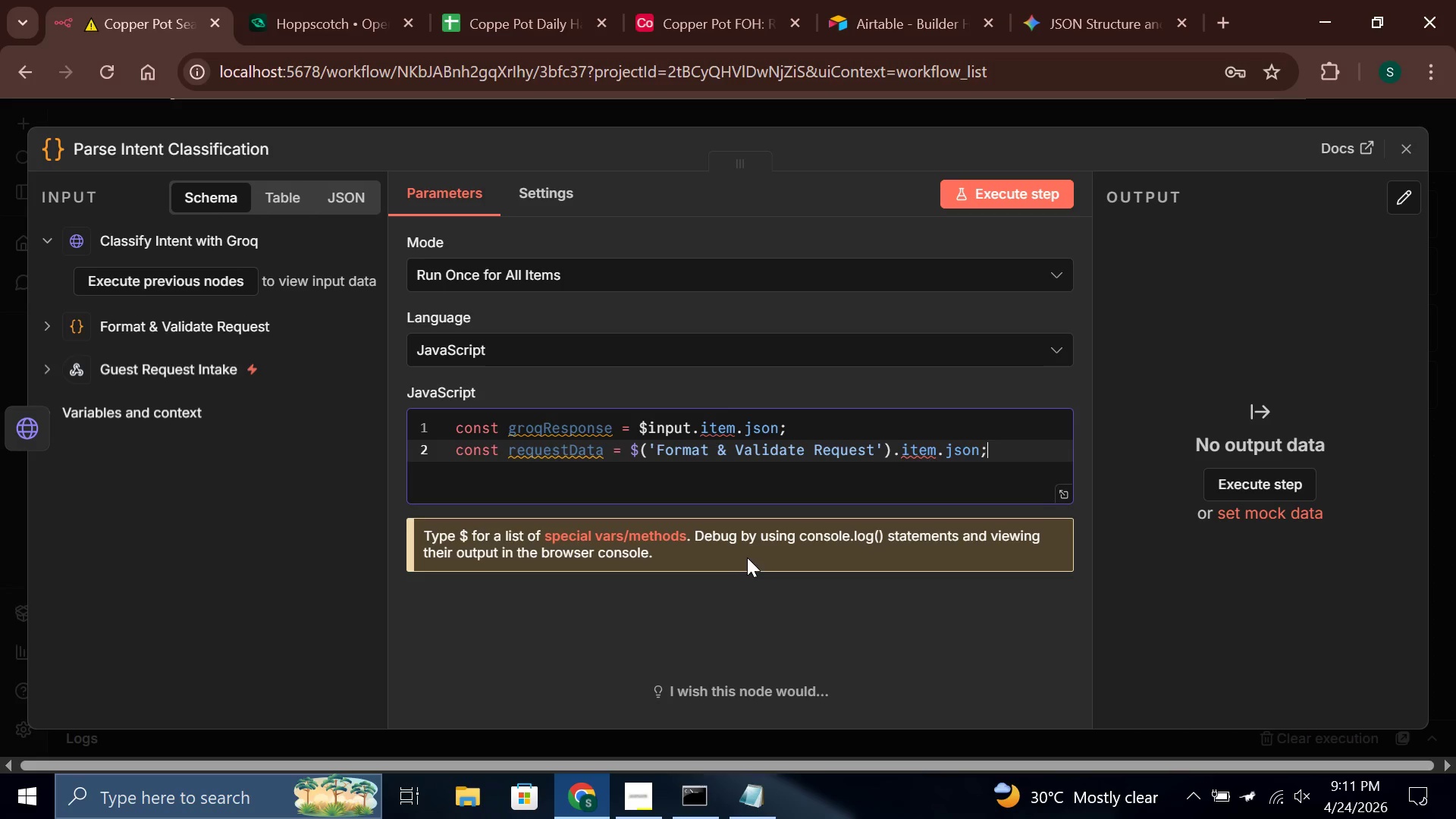 
key(Enter)
 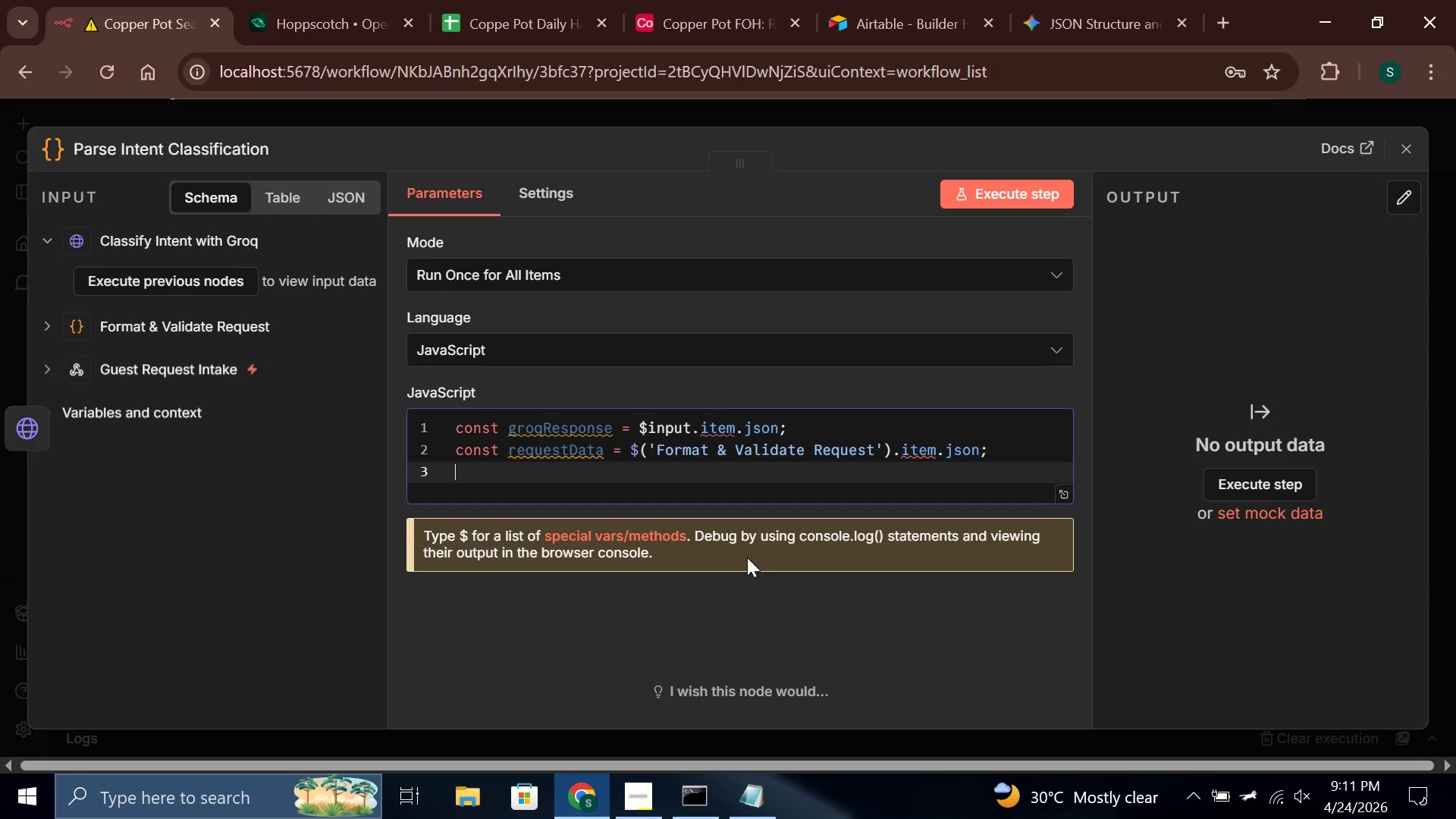 
key(Enter)
 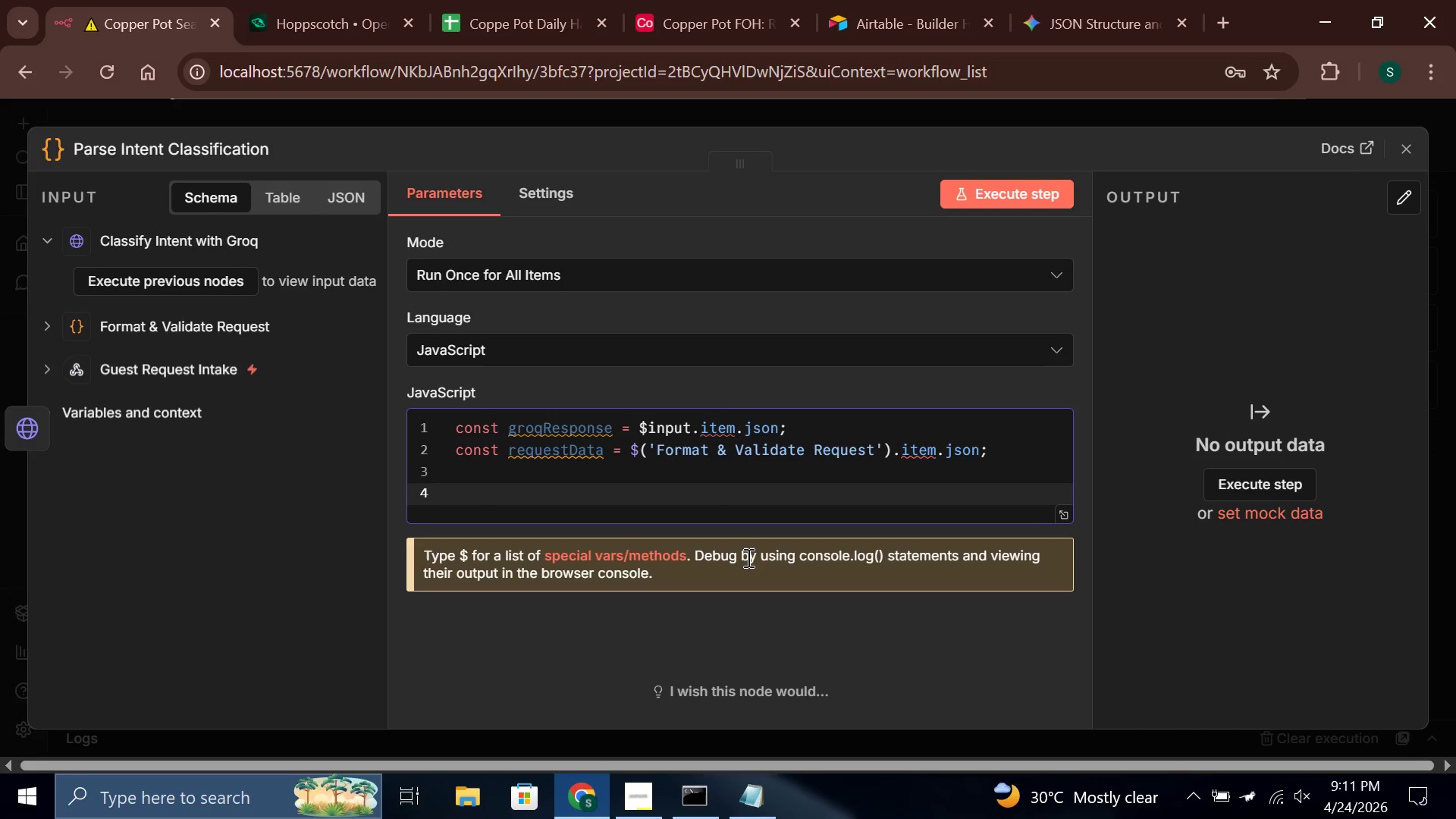 
type(let parsed;)
 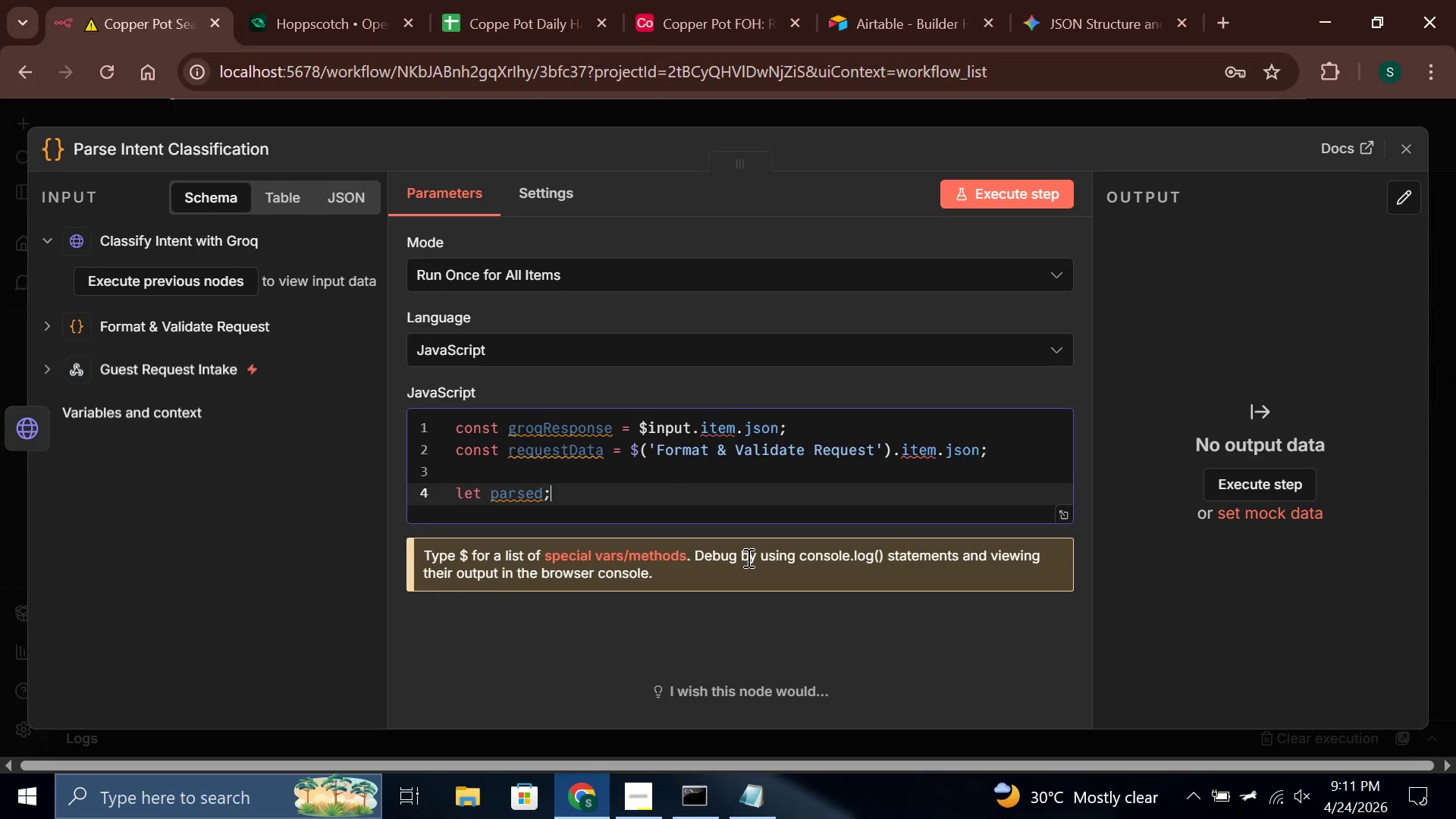 
key(Enter)
 